 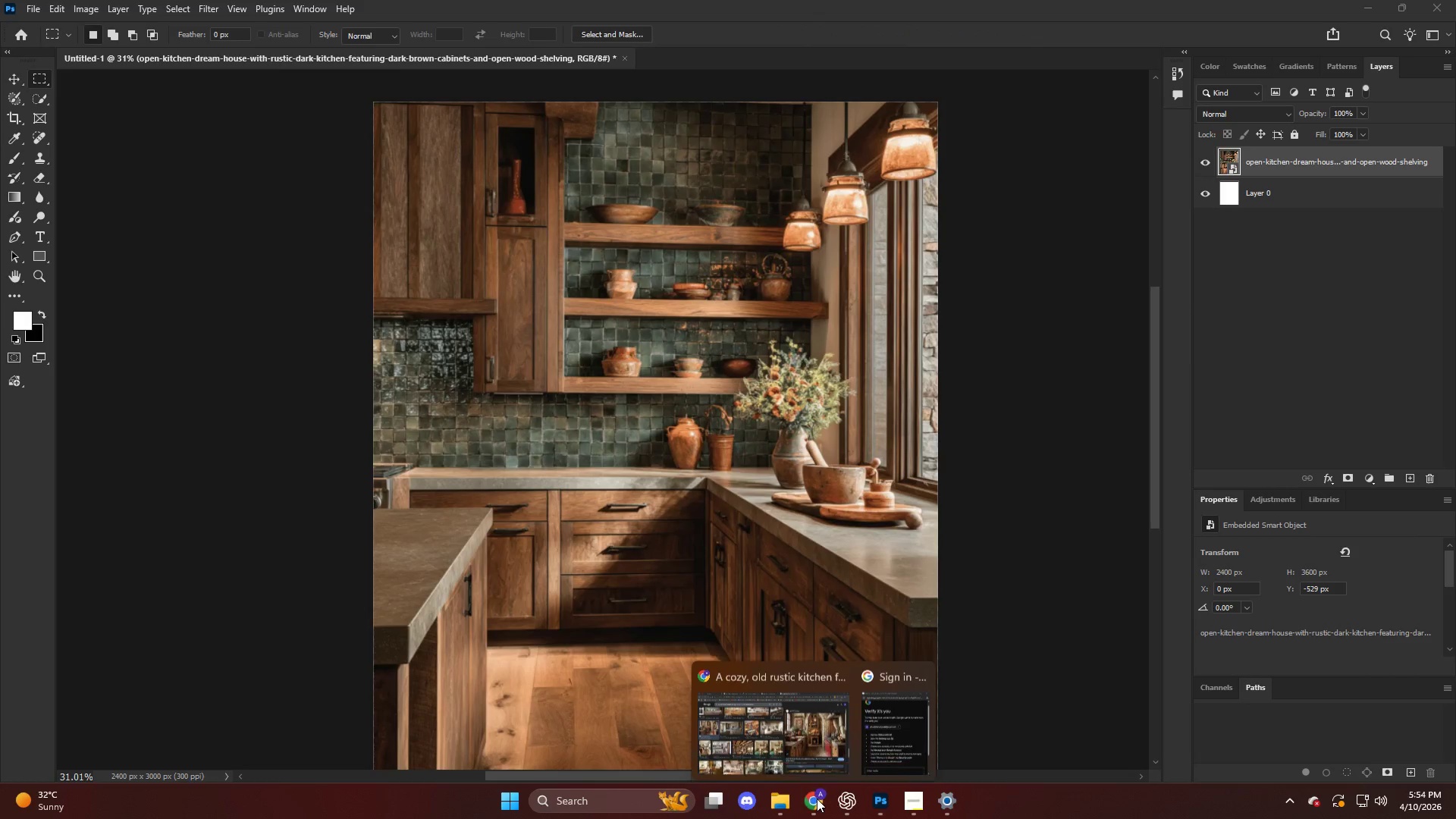 
left_click([824, 733])
 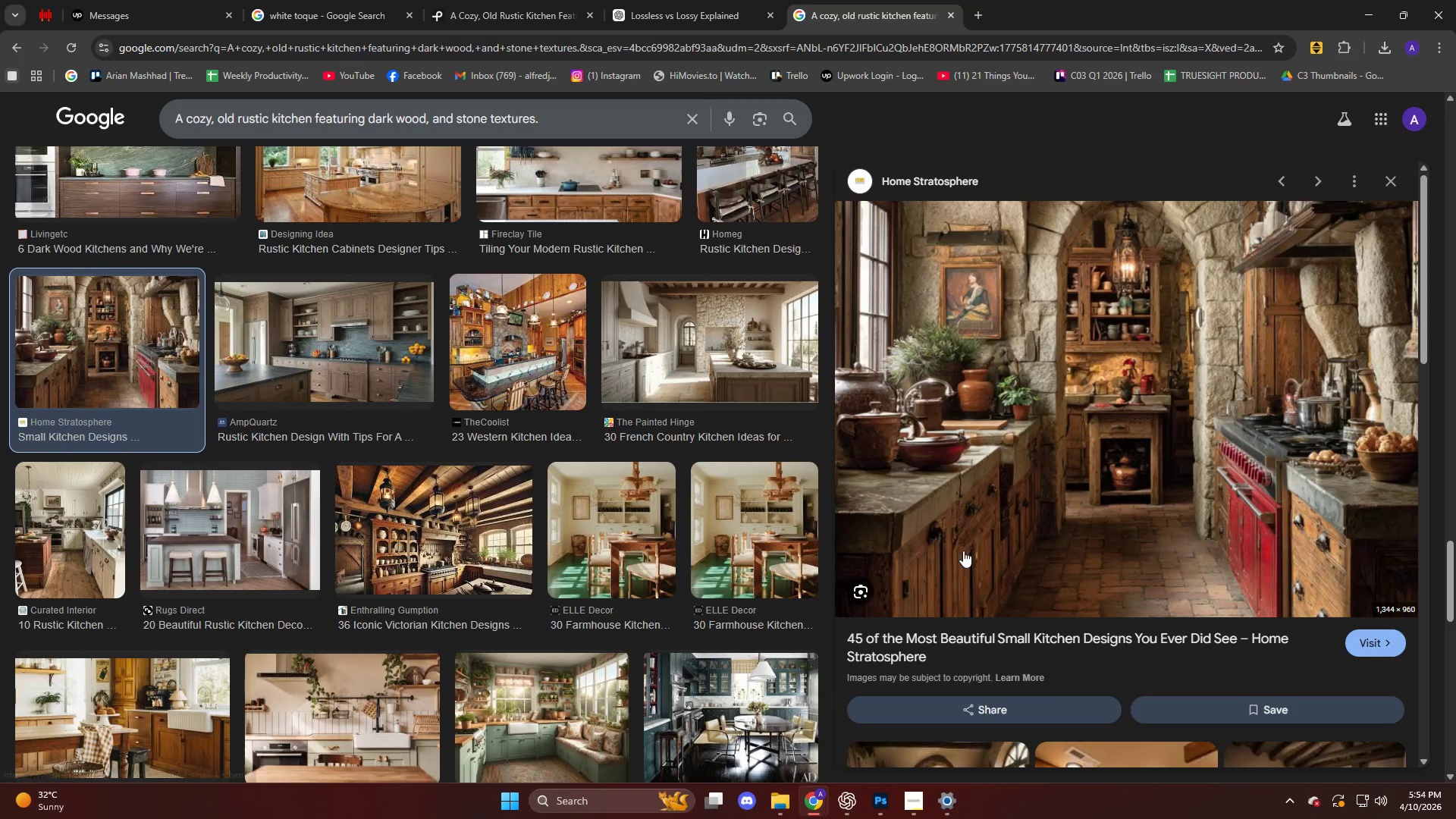 
scroll: coordinate [963, 551], scroll_direction: down, amount: 4.0
 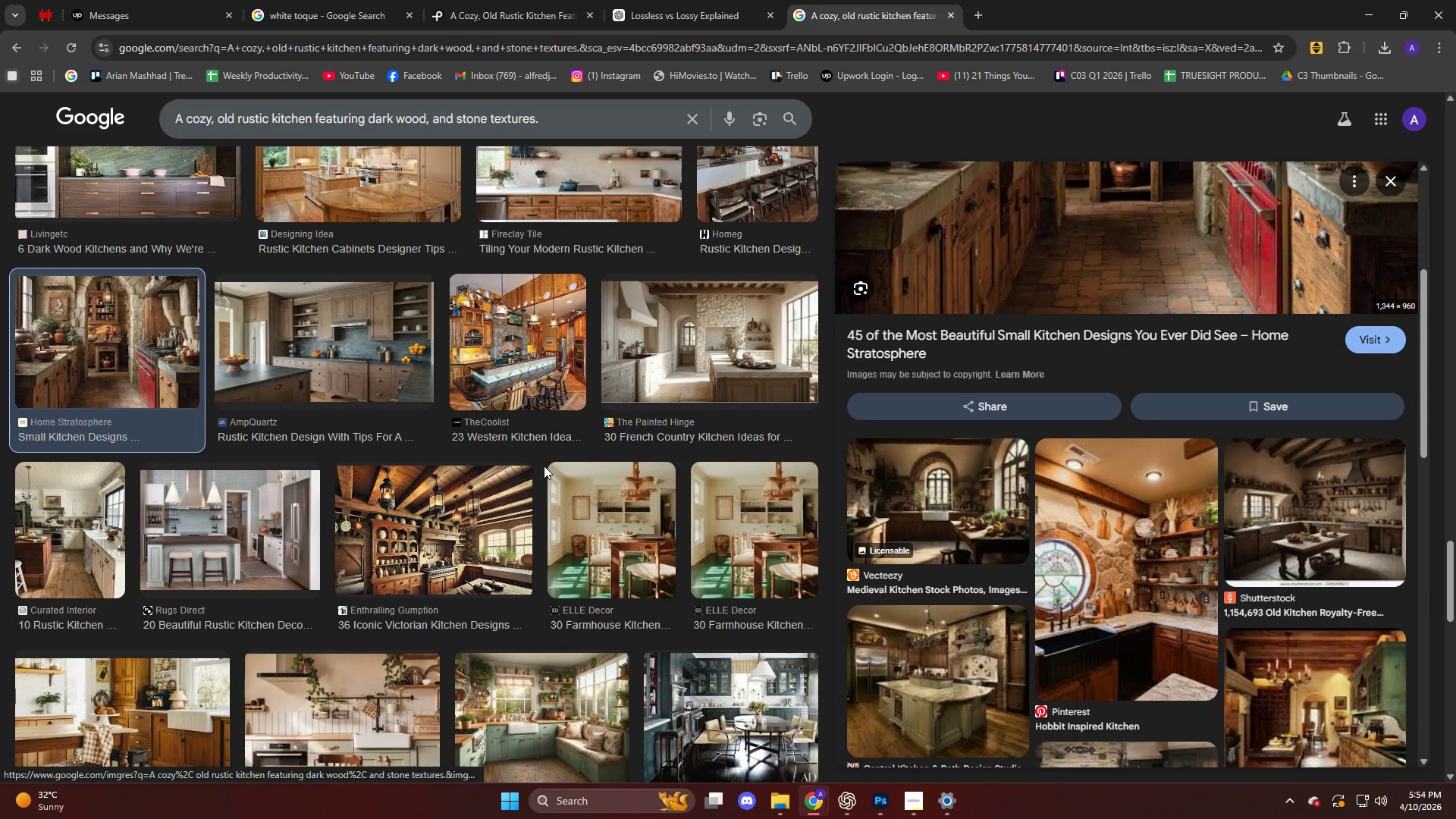 
scroll: coordinate [621, 438], scroll_direction: up, amount: 57.0
 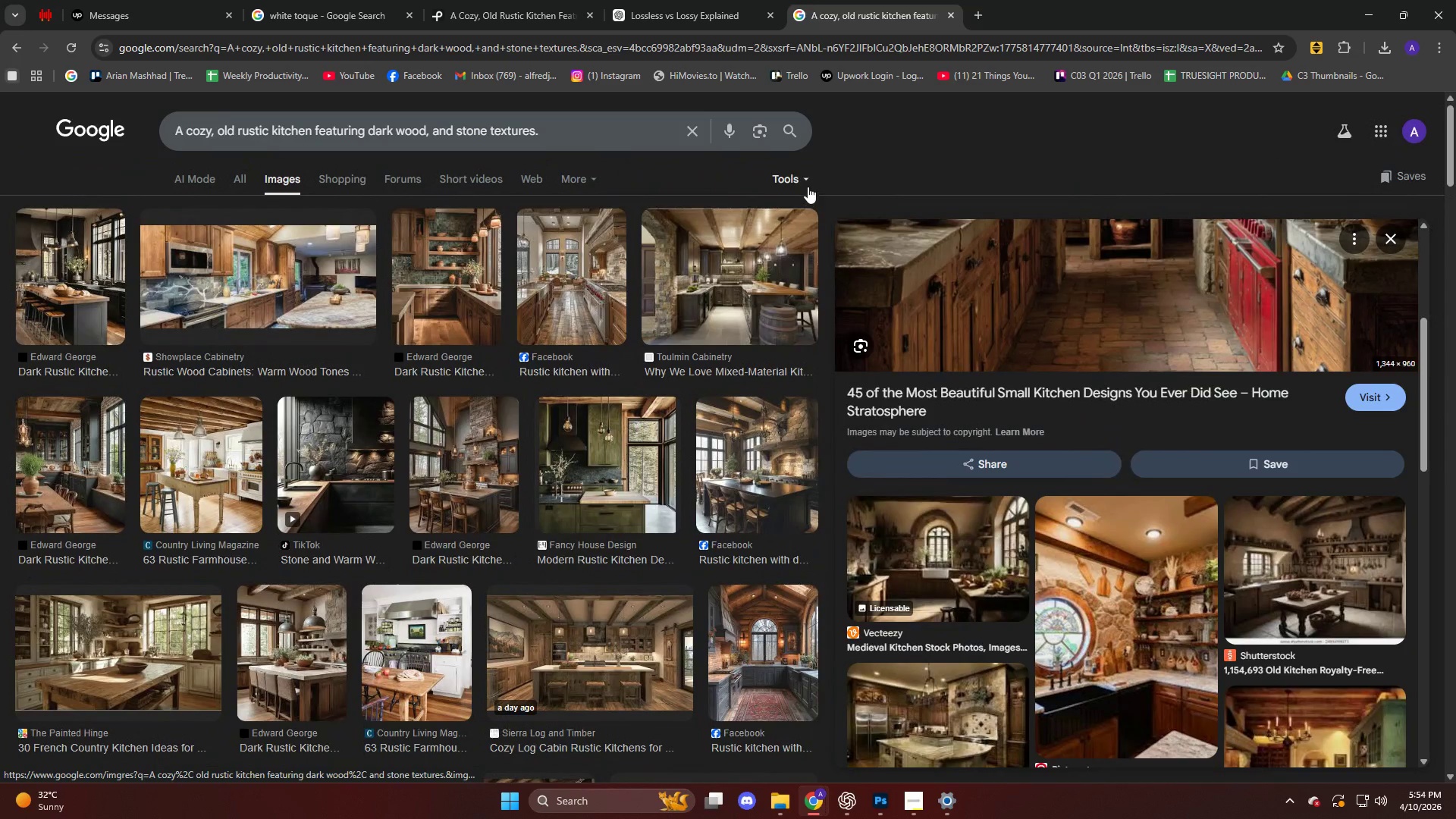 
left_click([794, 174])
 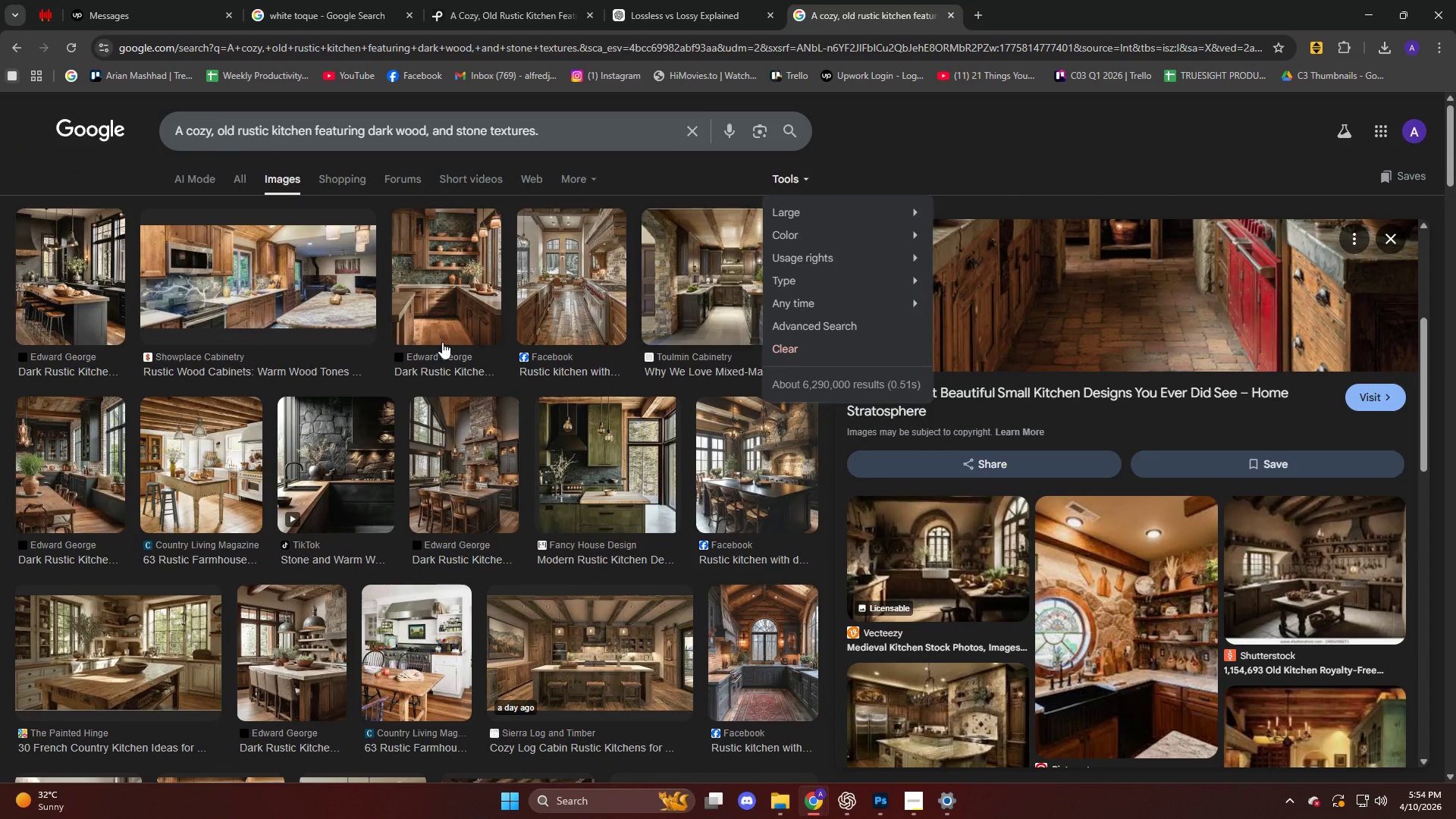 
left_click([0, 382])
 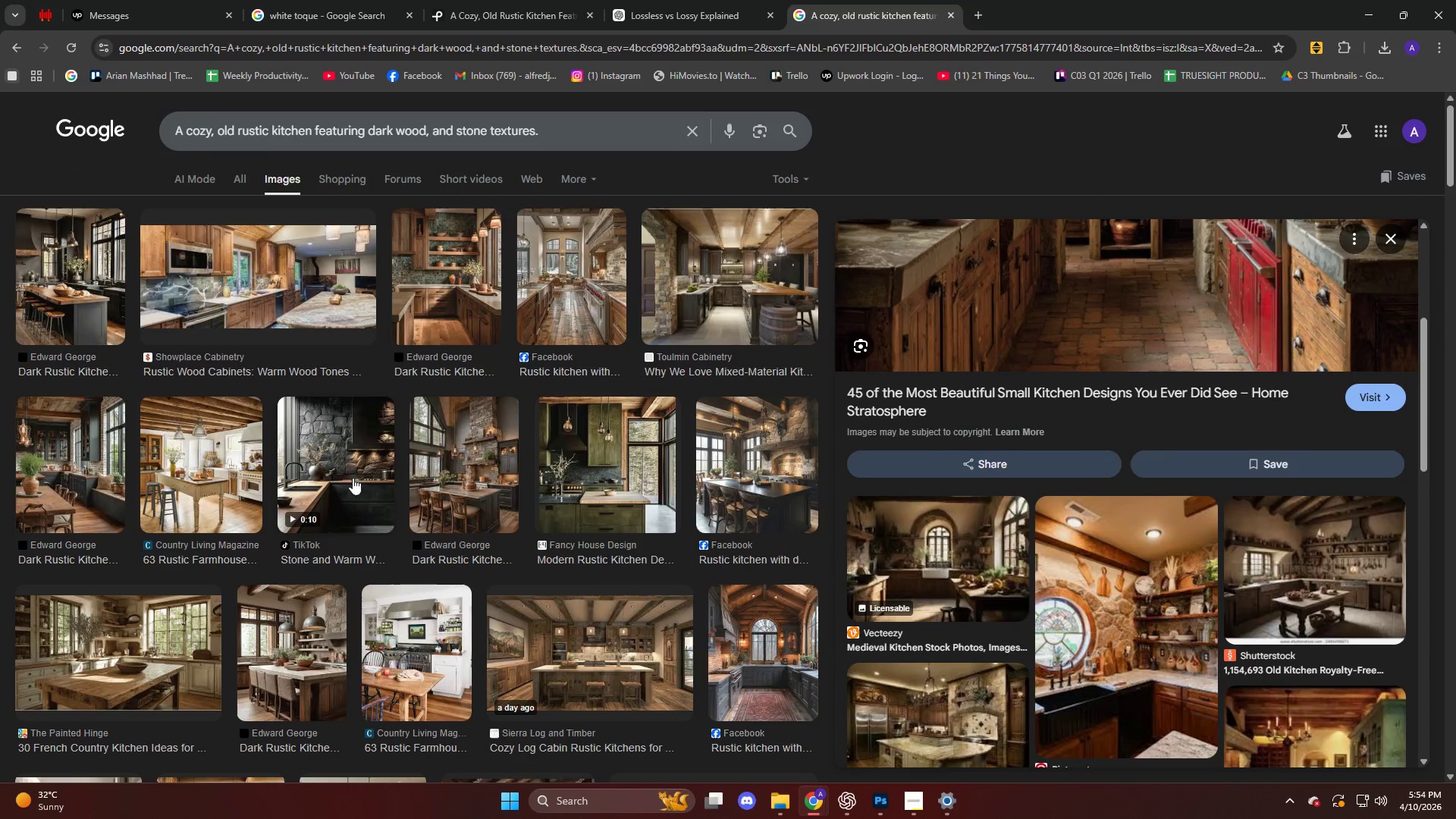 
left_click([368, 469])
 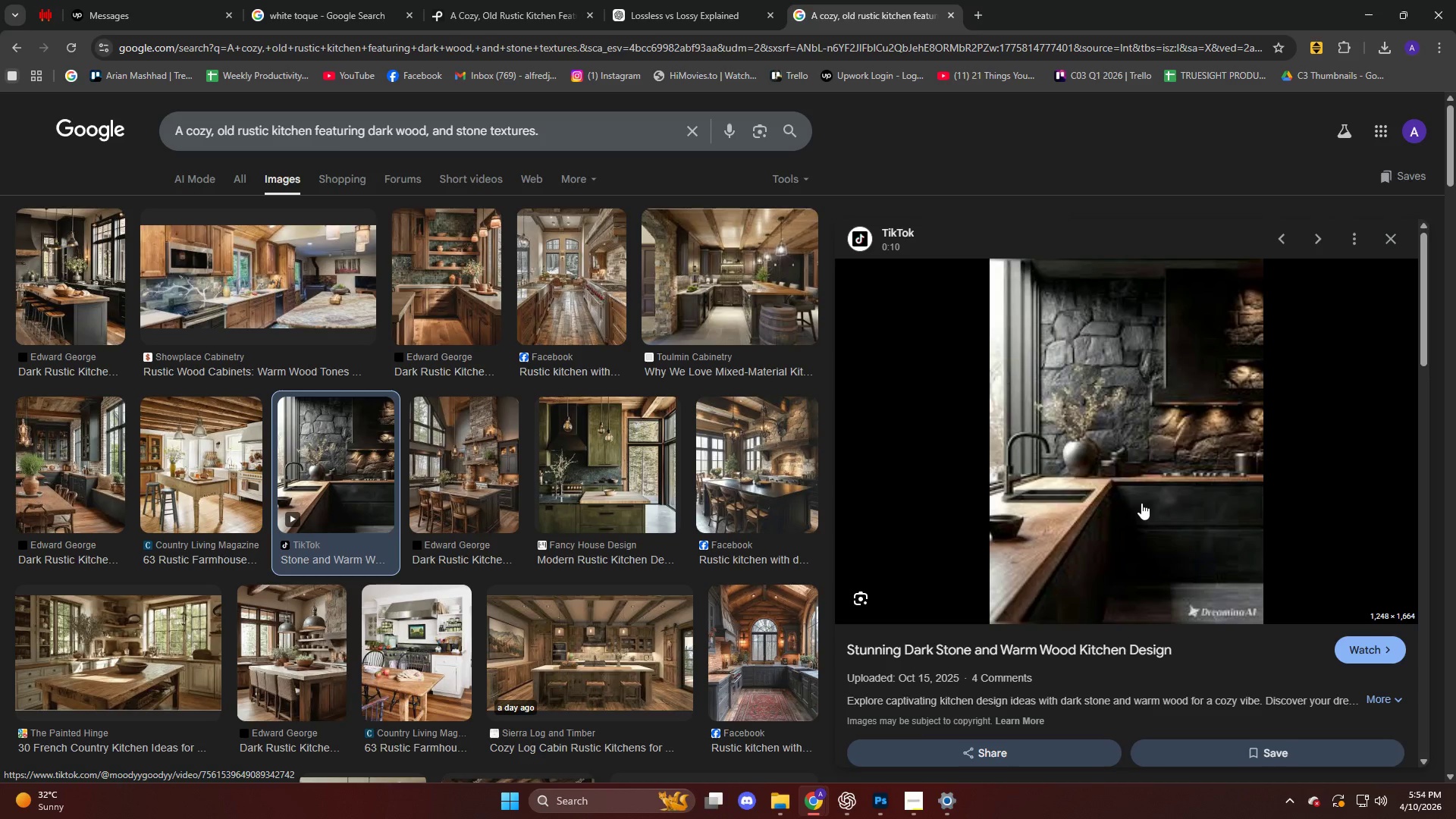 
scroll: coordinate [488, 455], scroll_direction: down, amount: 8.0
 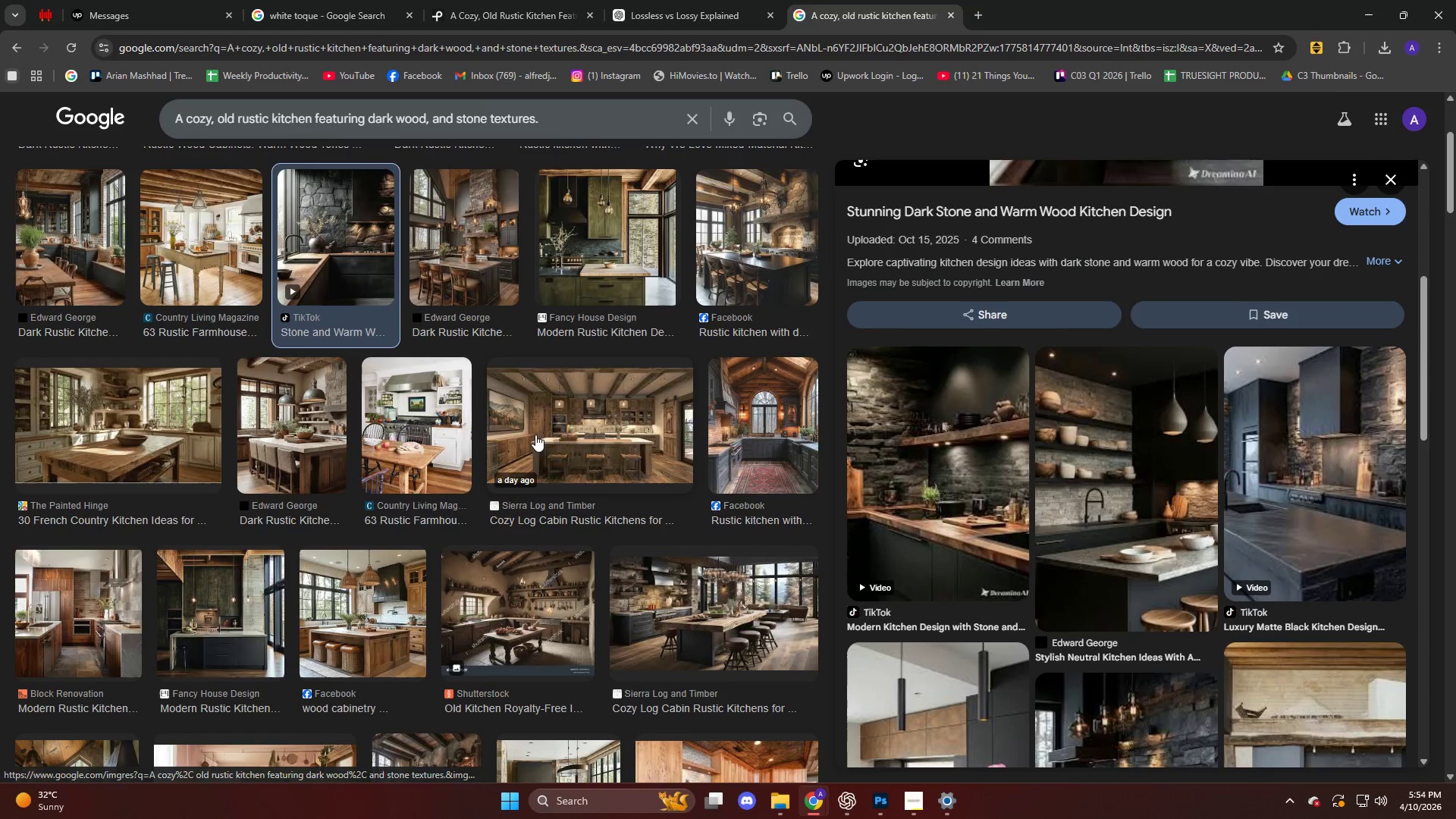 
left_click([542, 431])
 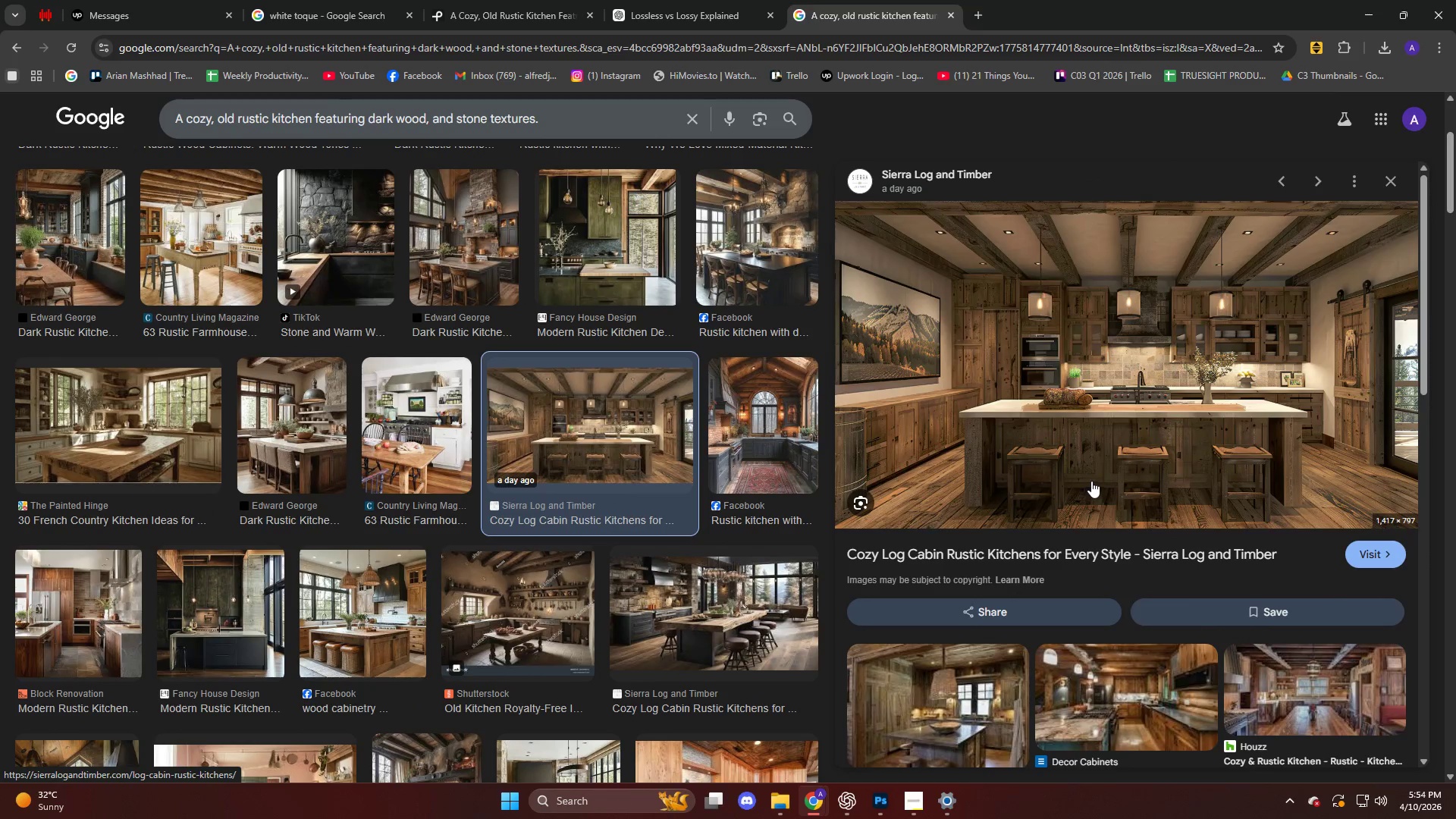 
scroll: coordinate [1089, 479], scroll_direction: down, amount: 4.0
 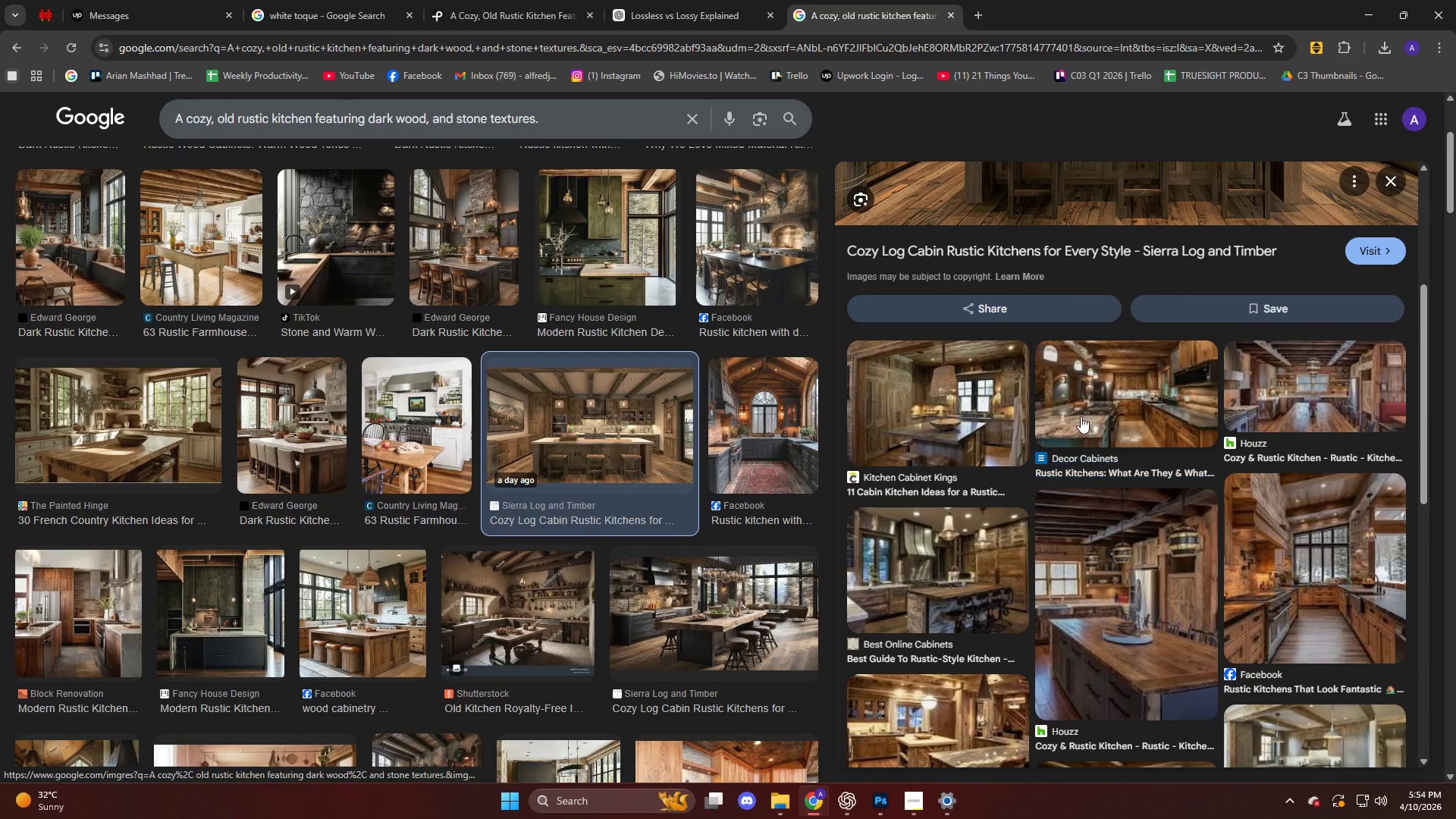 
left_click([1082, 404])
 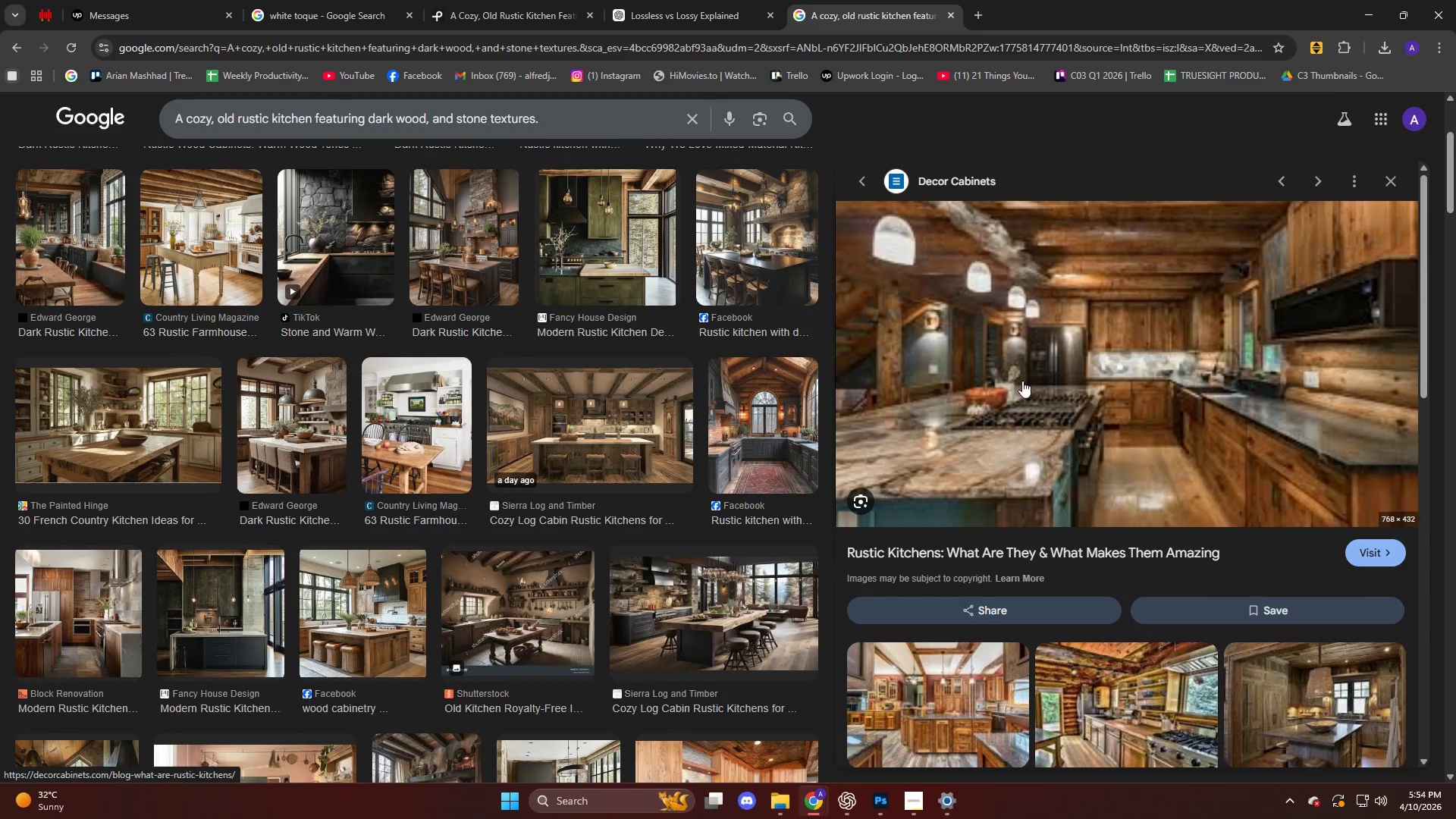 
scroll: coordinate [187, 403], scroll_direction: down, amount: 4.0
 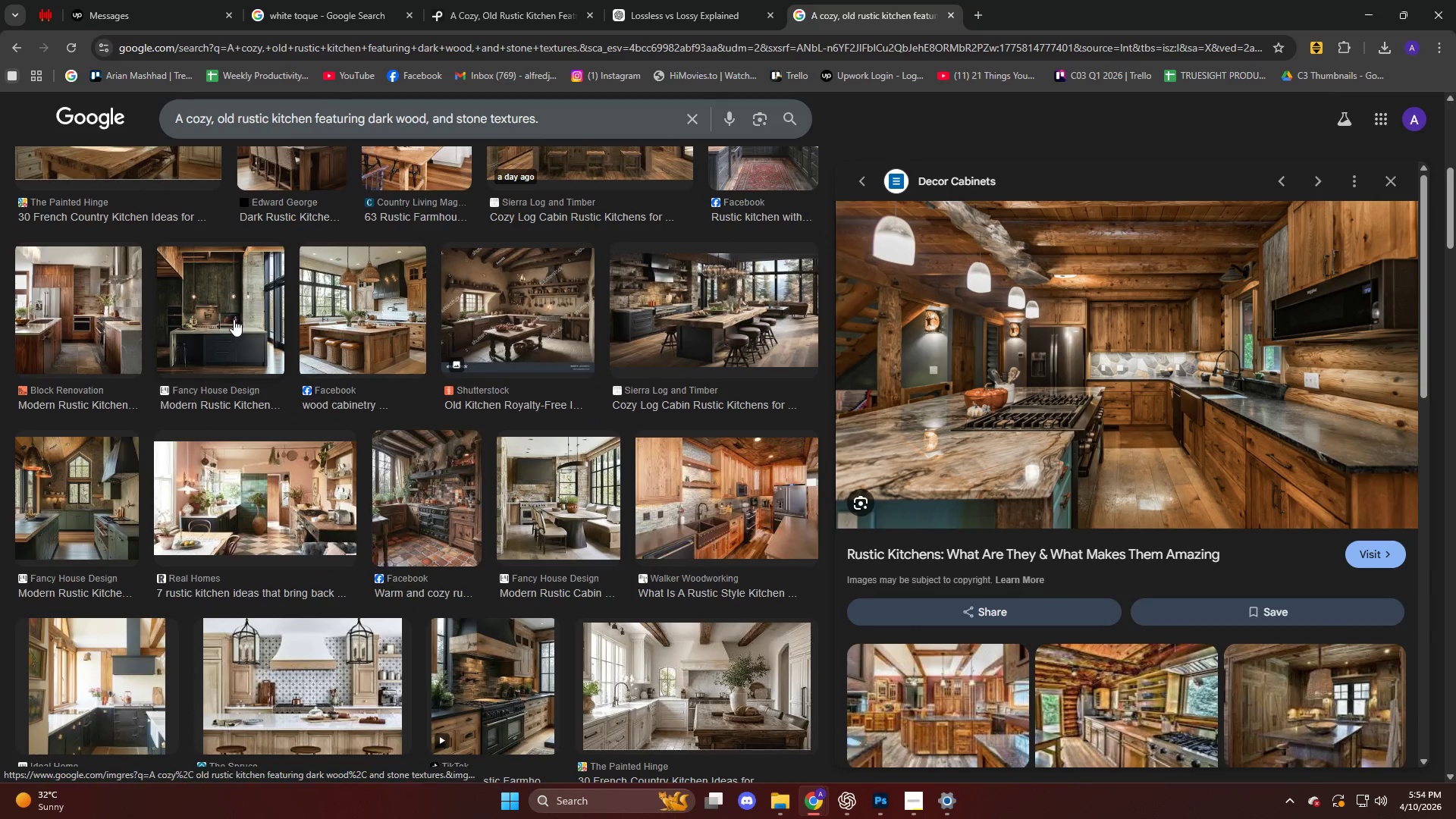 
left_click([234, 319])
 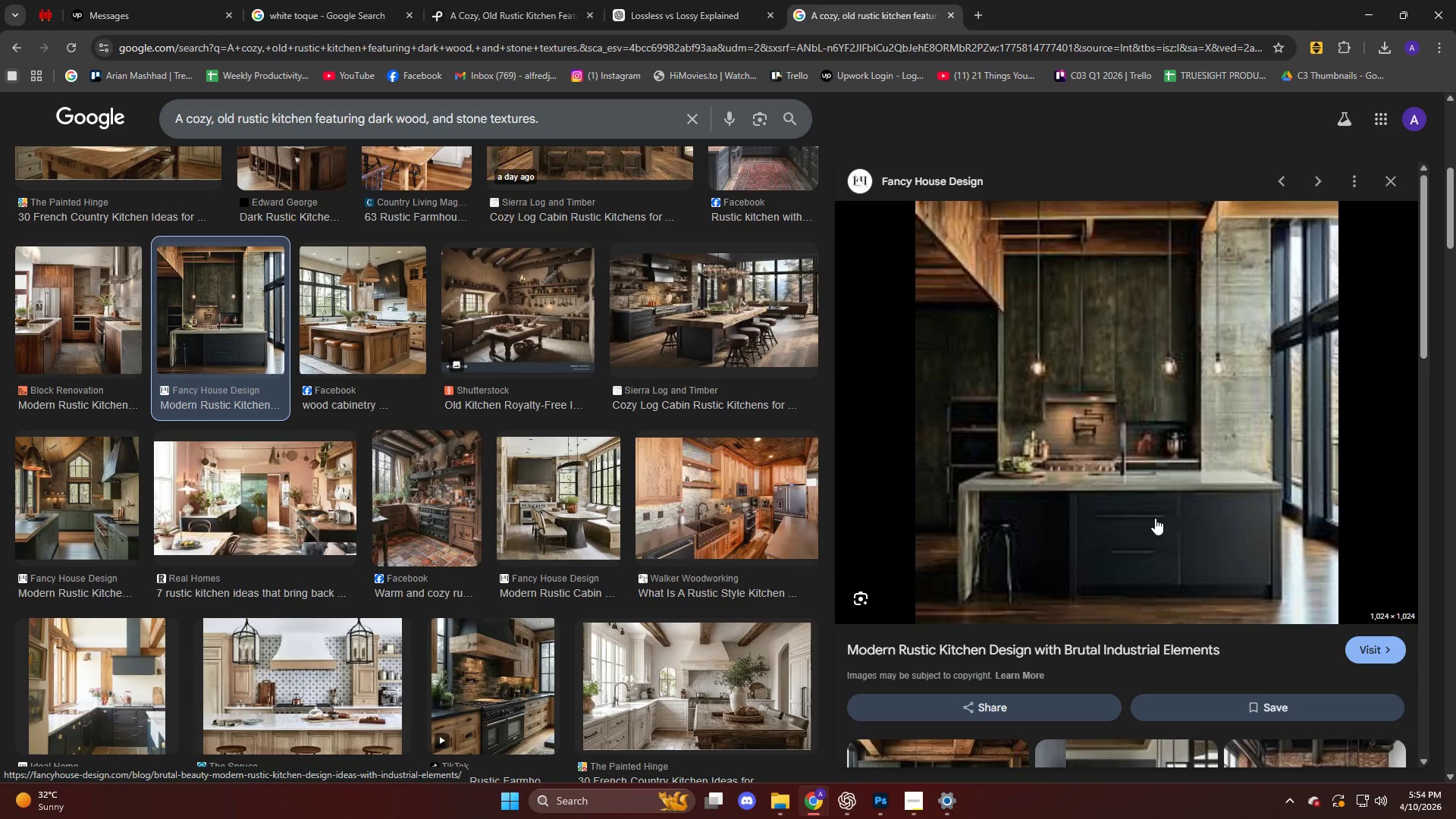 
scroll: coordinate [528, 504], scroll_direction: down, amount: 23.0
 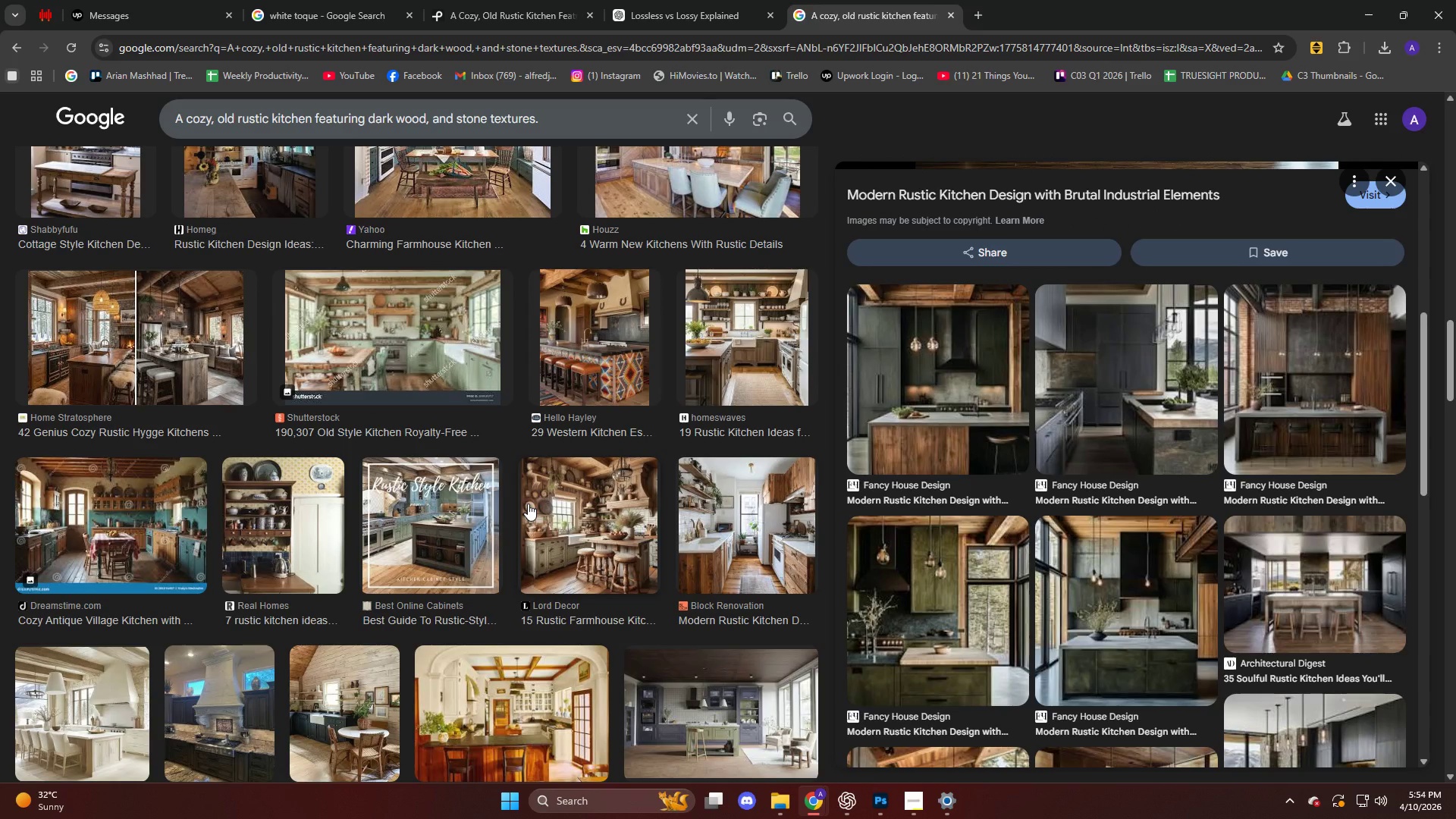 
wait(16.23)
 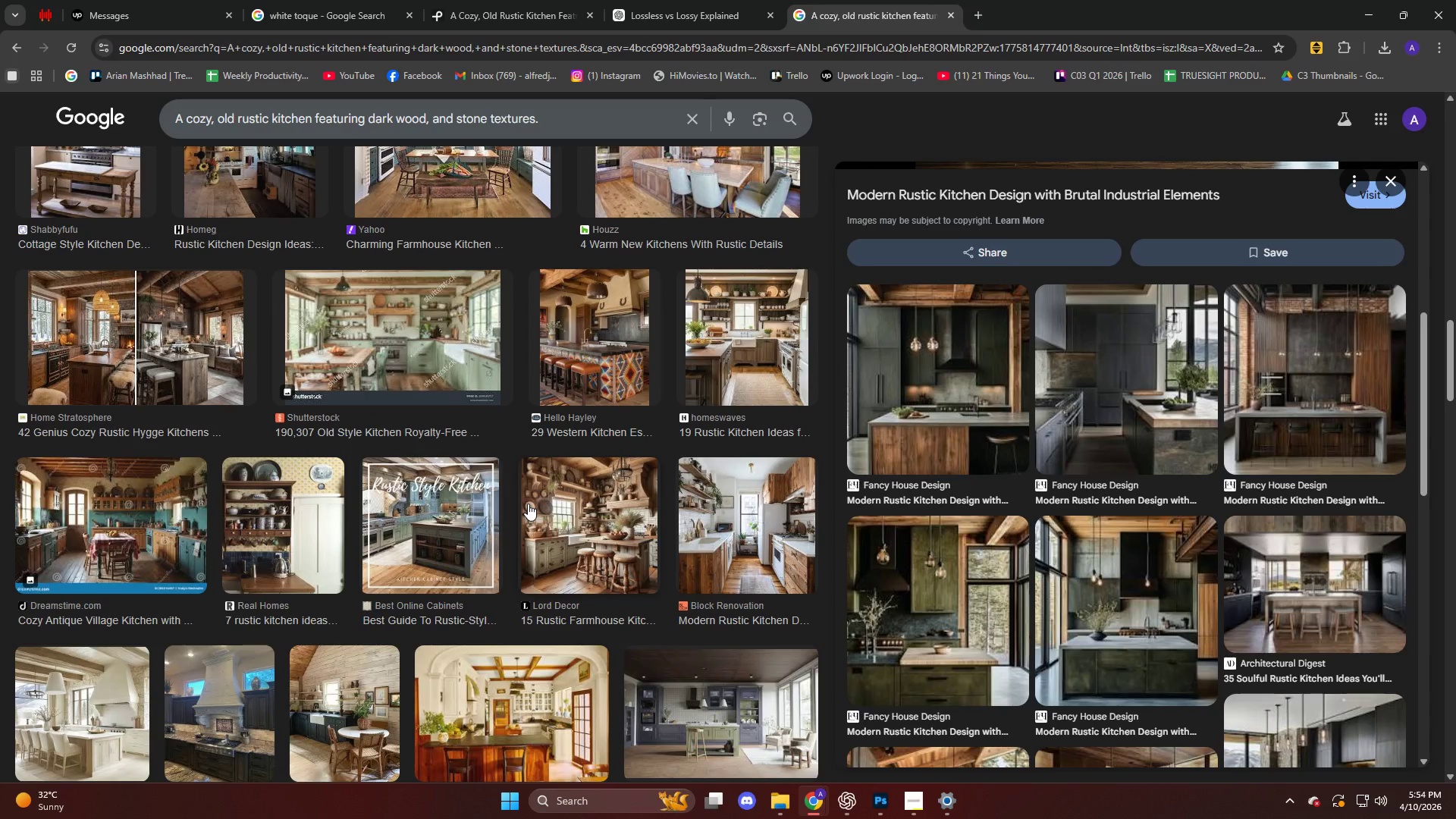 
mouse_move([10, 533])
 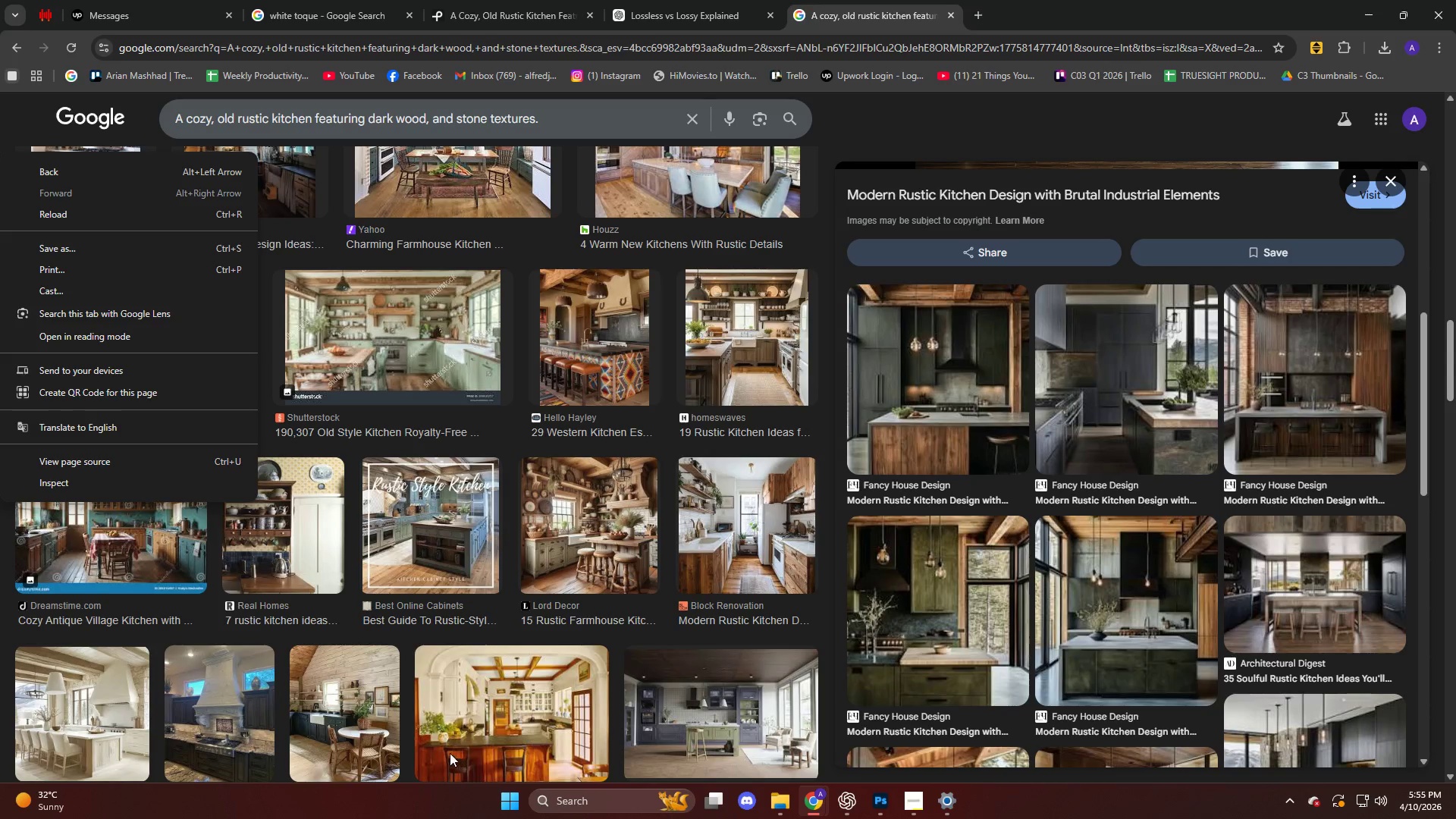 
scroll: coordinate [532, 651], scroll_direction: down, amount: 4.0
 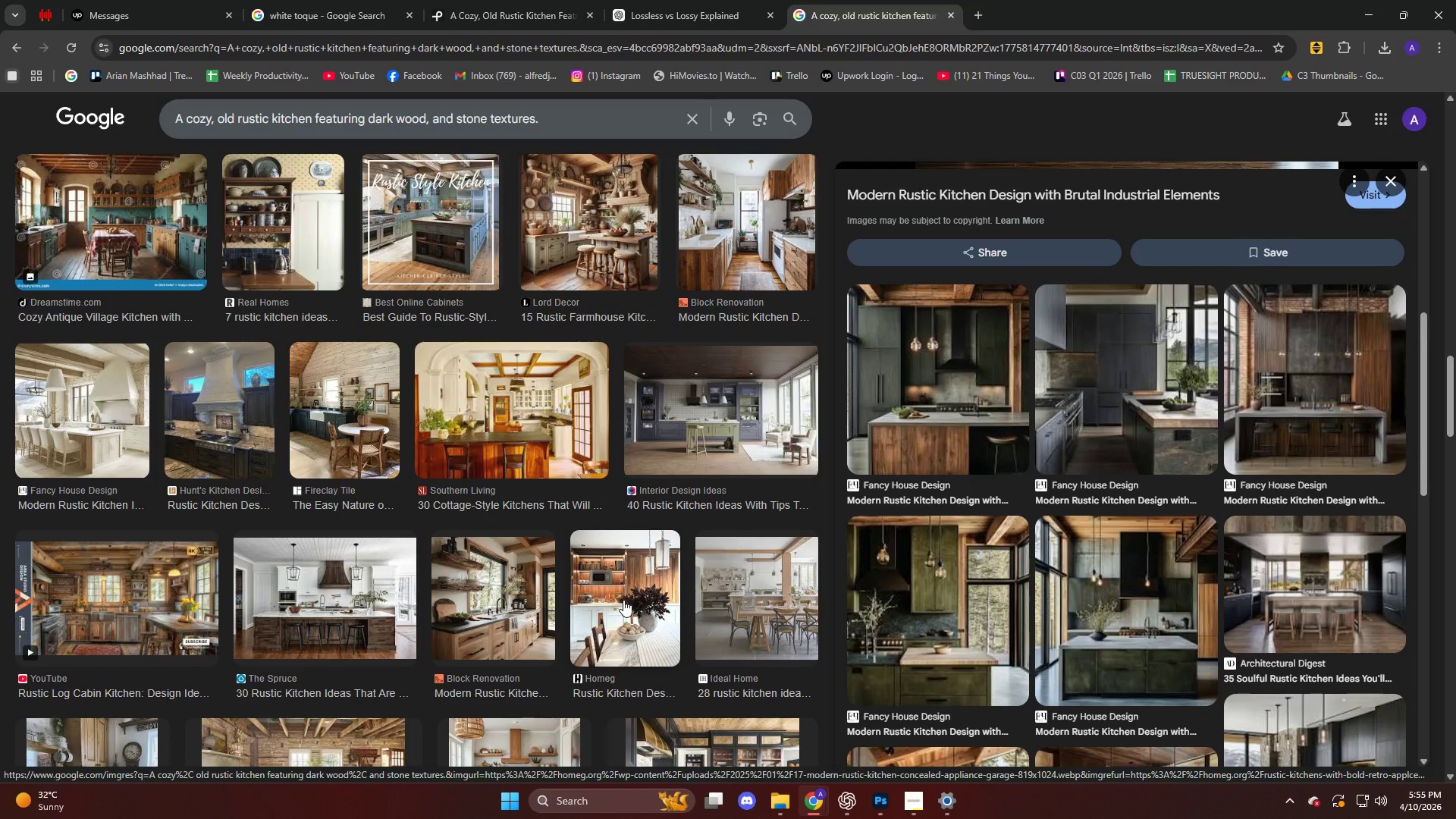 
wait(5.15)
 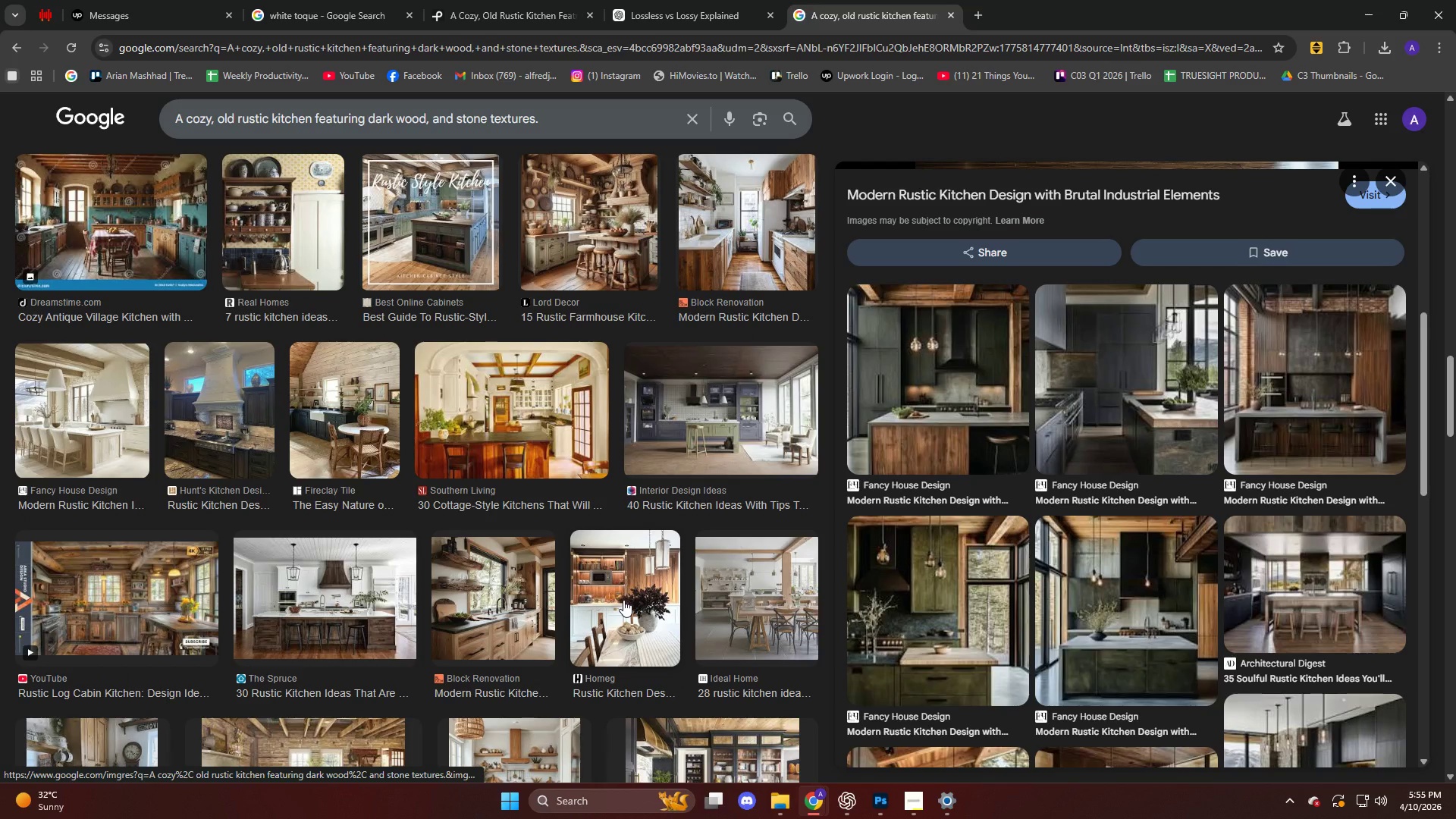 
scroll: coordinate [1029, 487], scroll_direction: down, amount: 14.0
 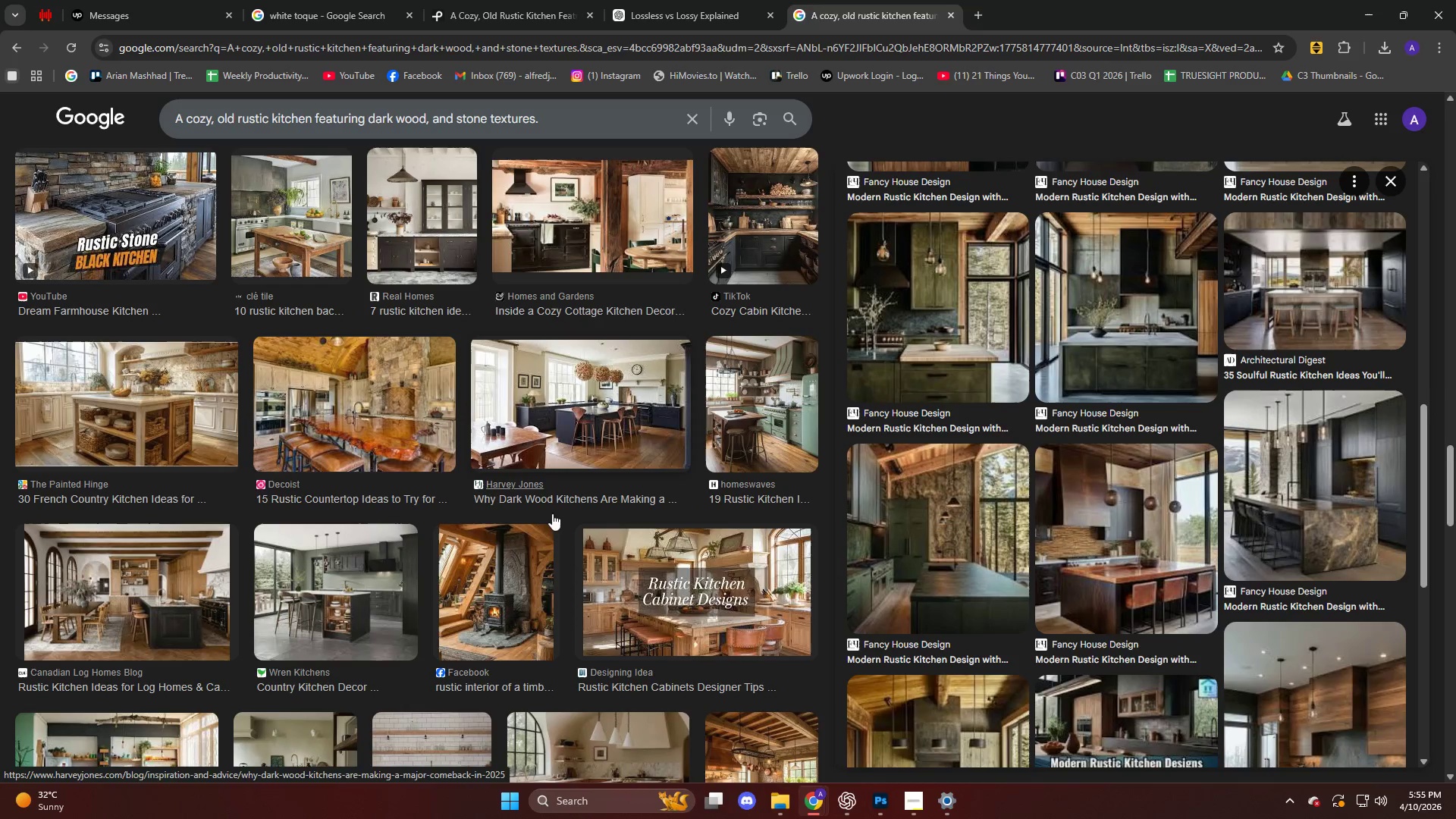 
left_click([493, 573])
 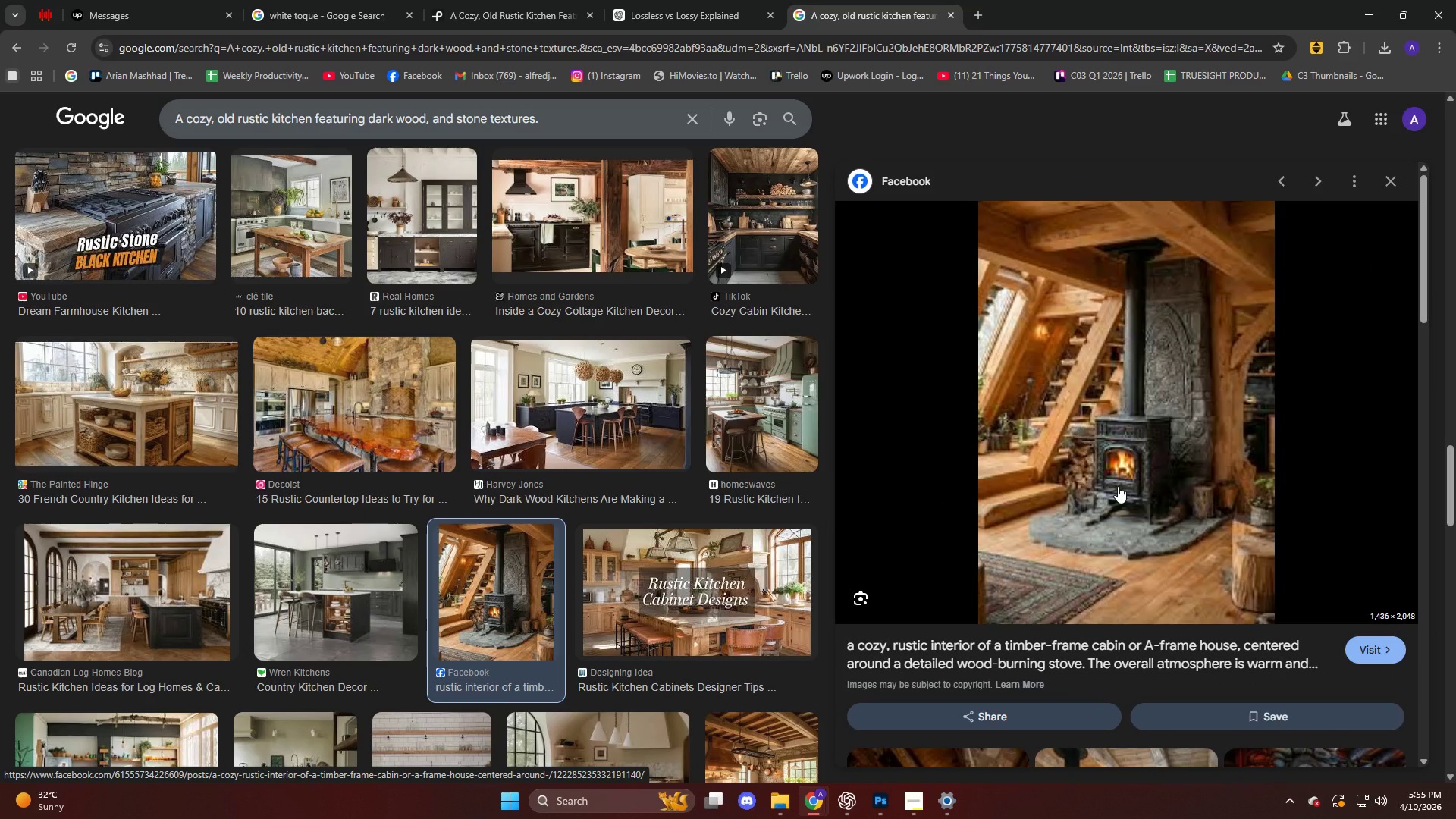 
left_click([1118, 485])
 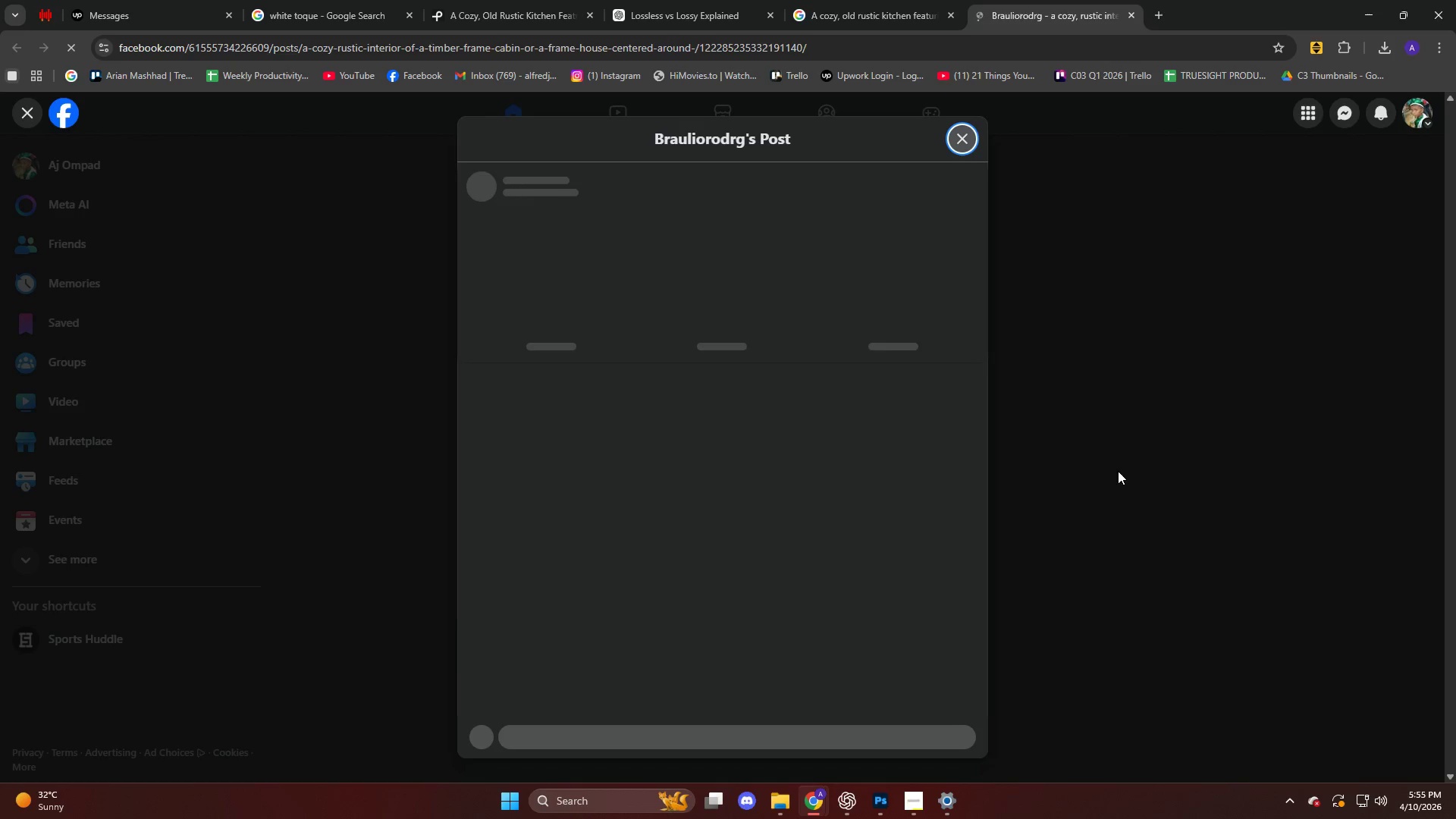 
left_click([666, 395])
 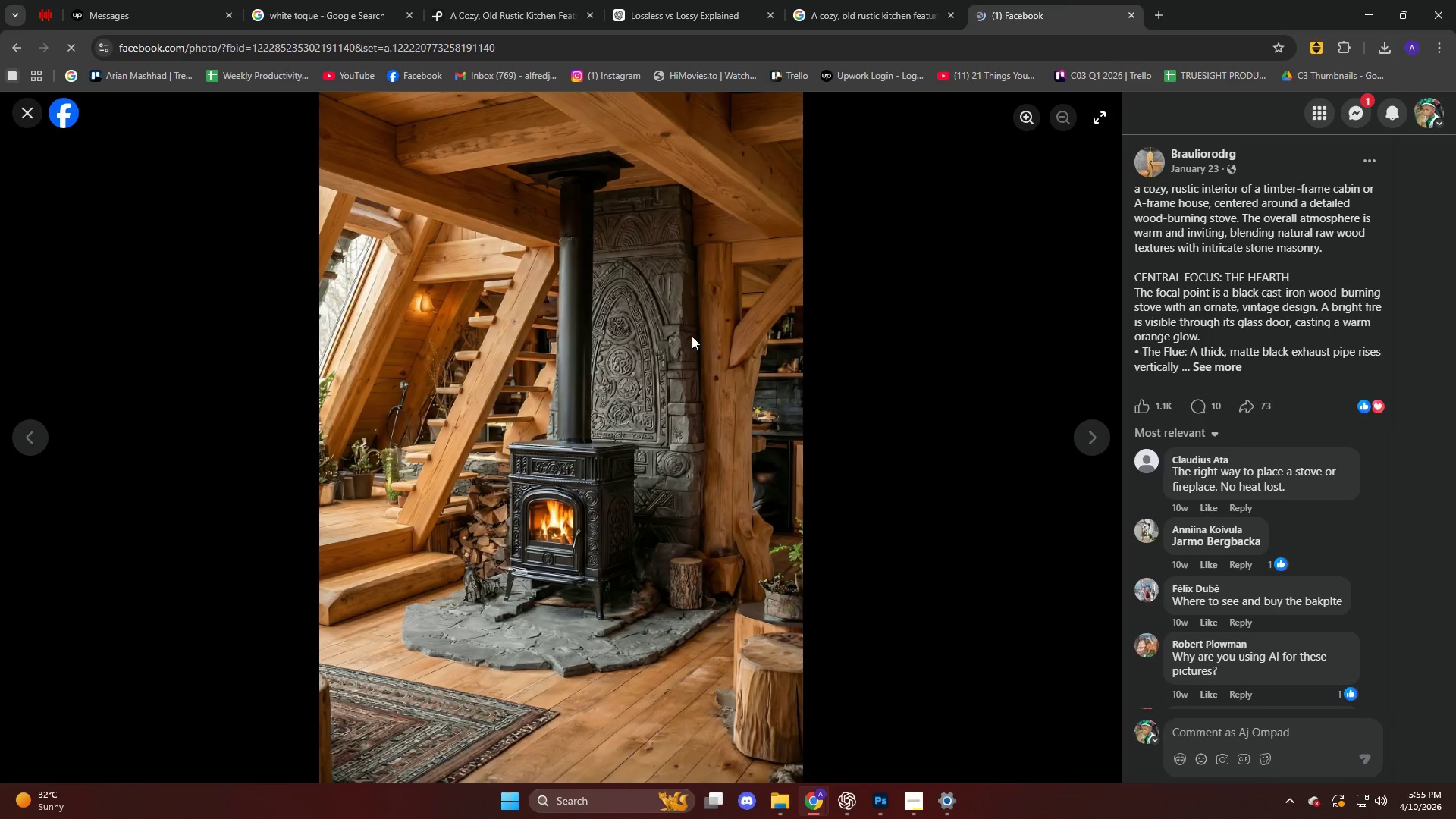 
scroll: coordinate [632, 464], scroll_direction: down, amount: 6.0
 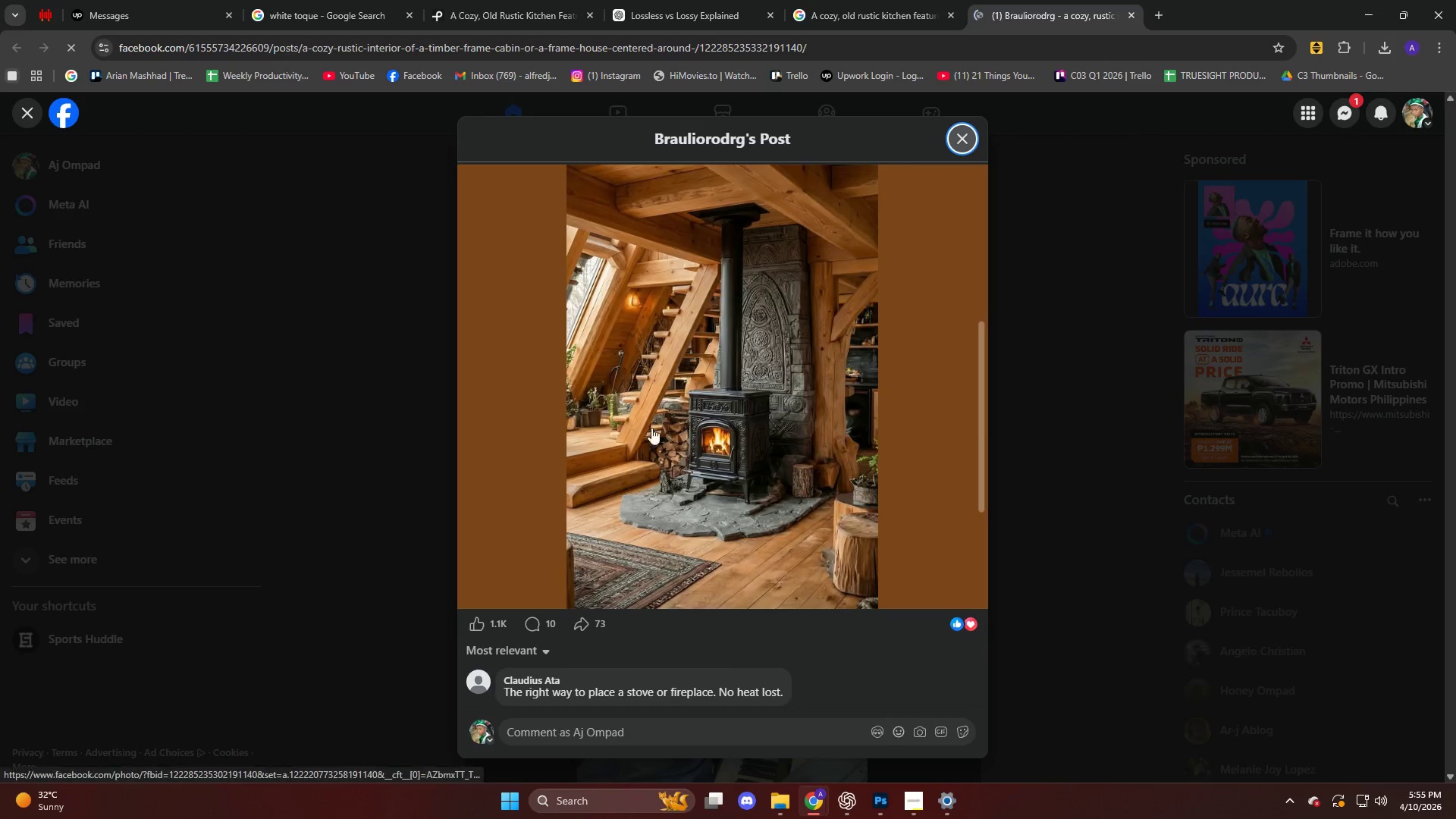 
scroll: coordinate [442, 318], scroll_direction: up, amount: 2.0
 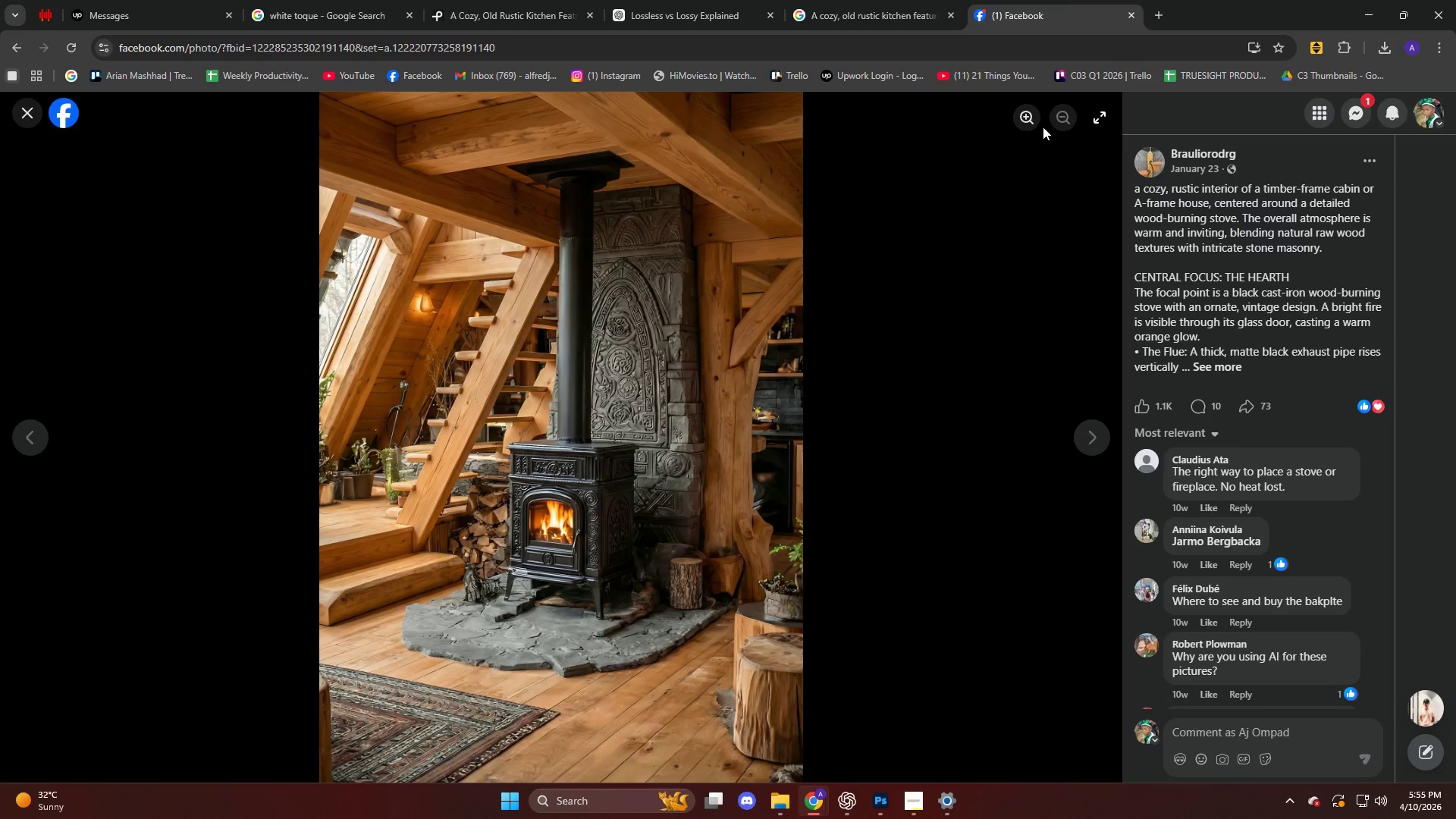 
double_click([1036, 127])
 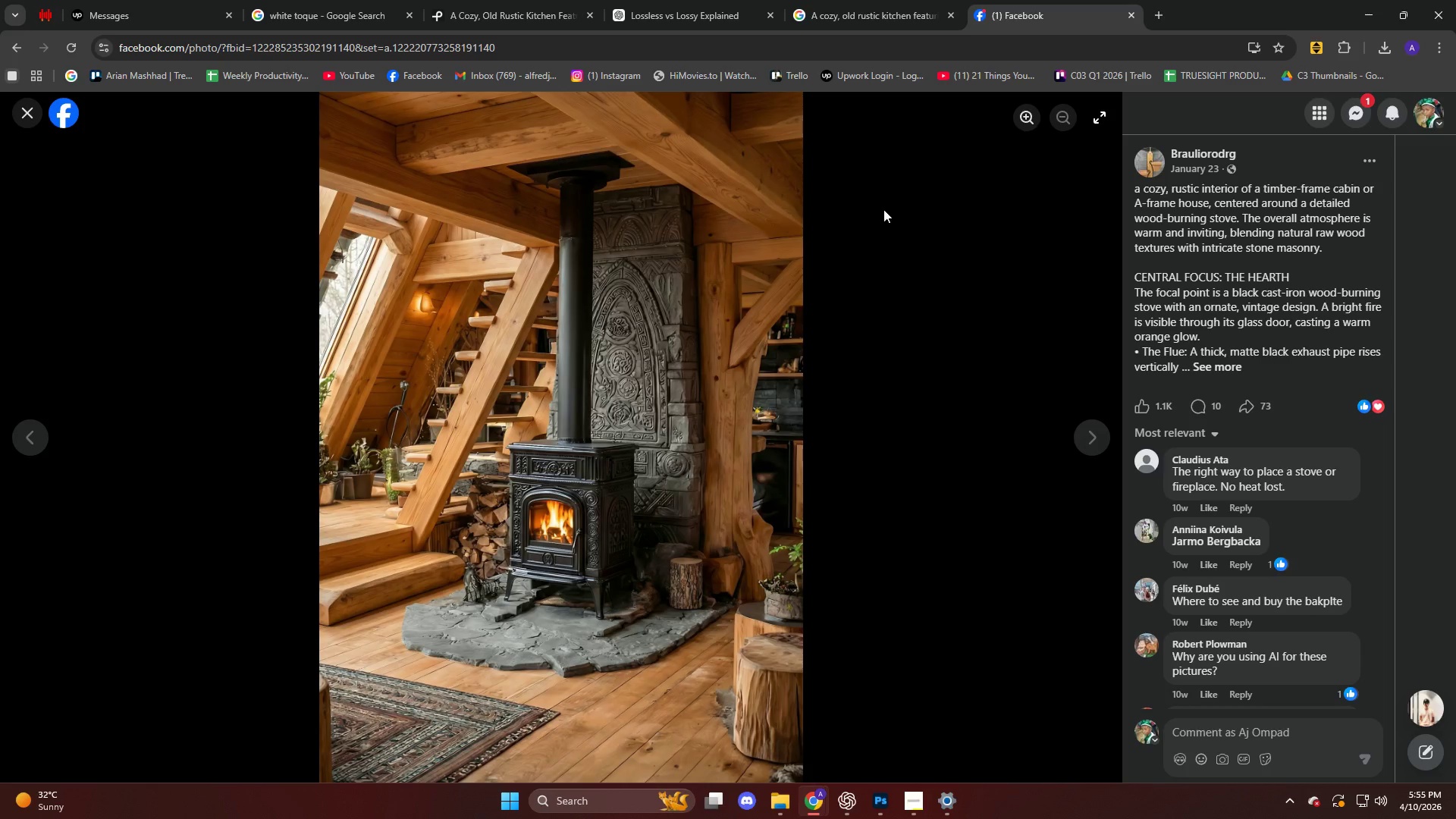 
left_click([560, 347])
 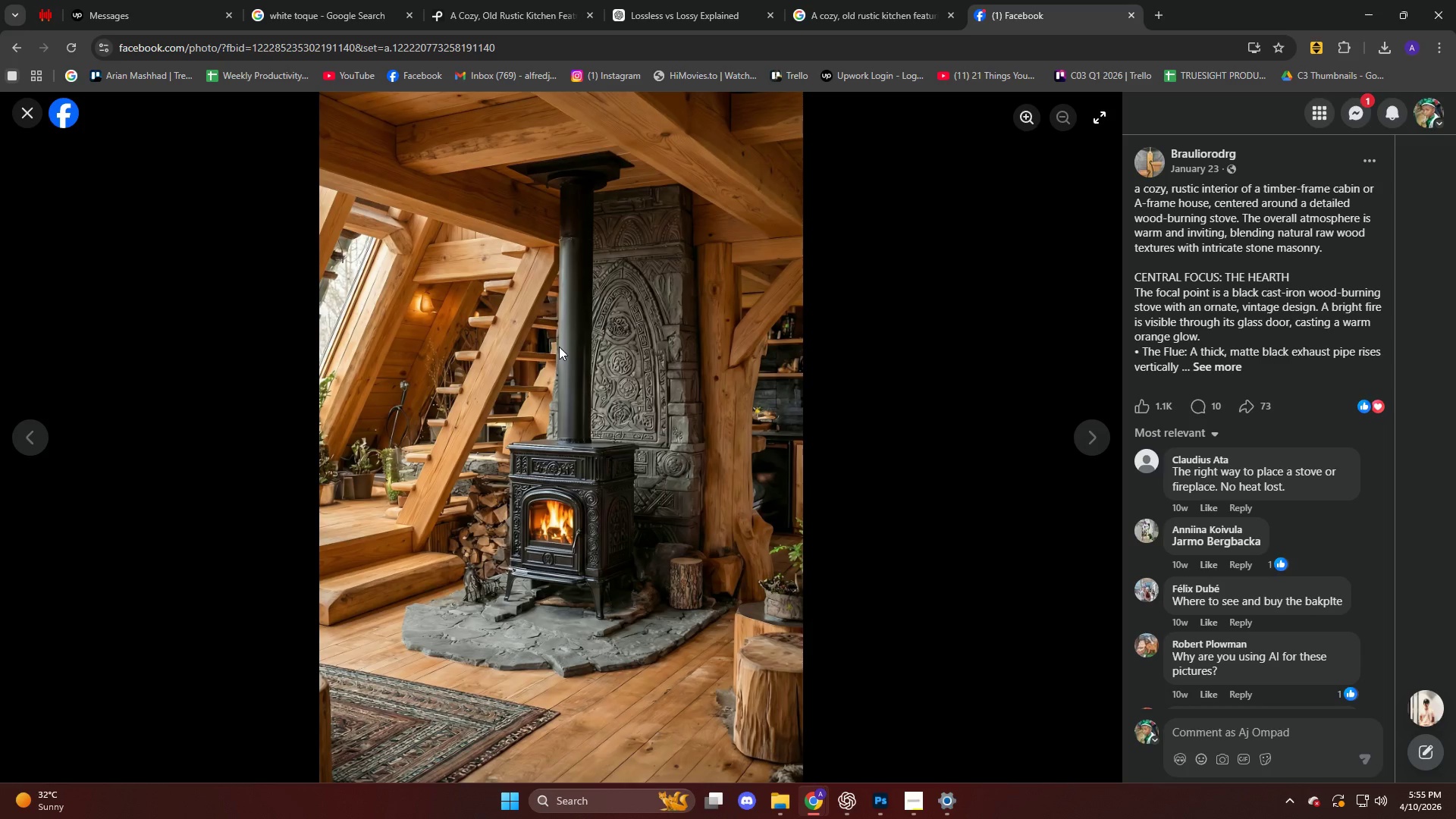 
right_click([559, 347])
 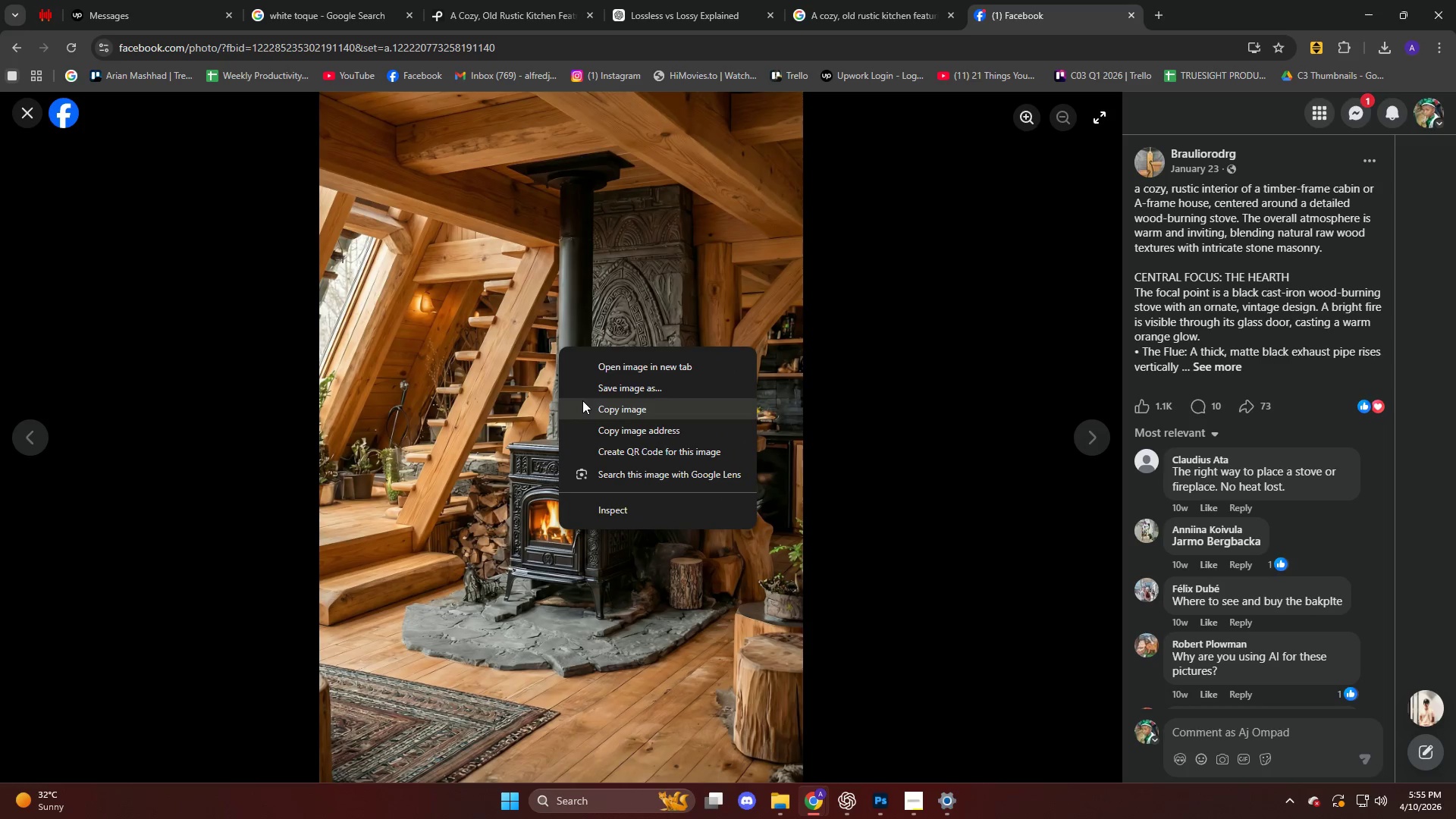 
left_click([582, 400])
 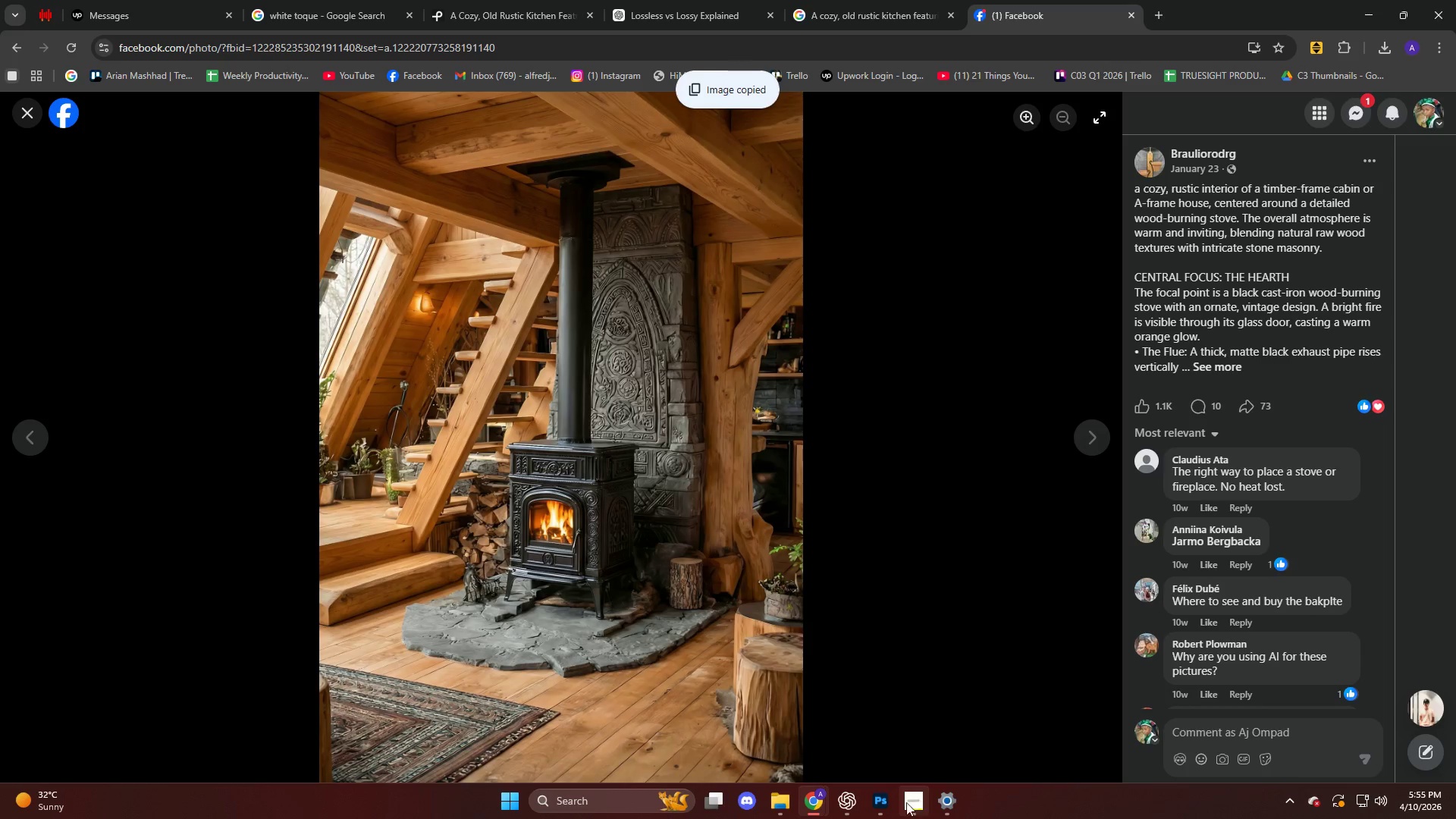 
left_click([881, 802])
 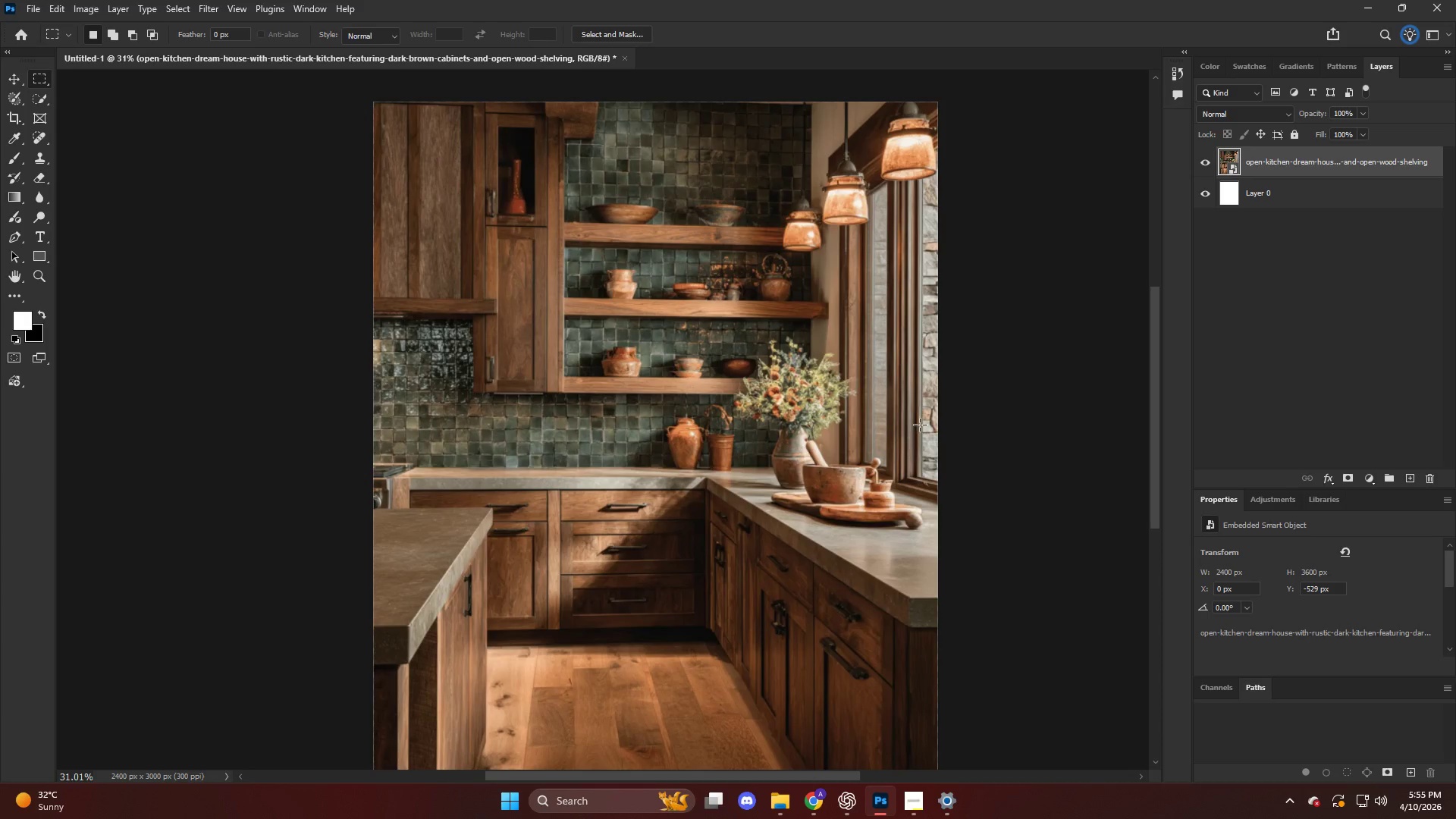 
key(Control+V)
 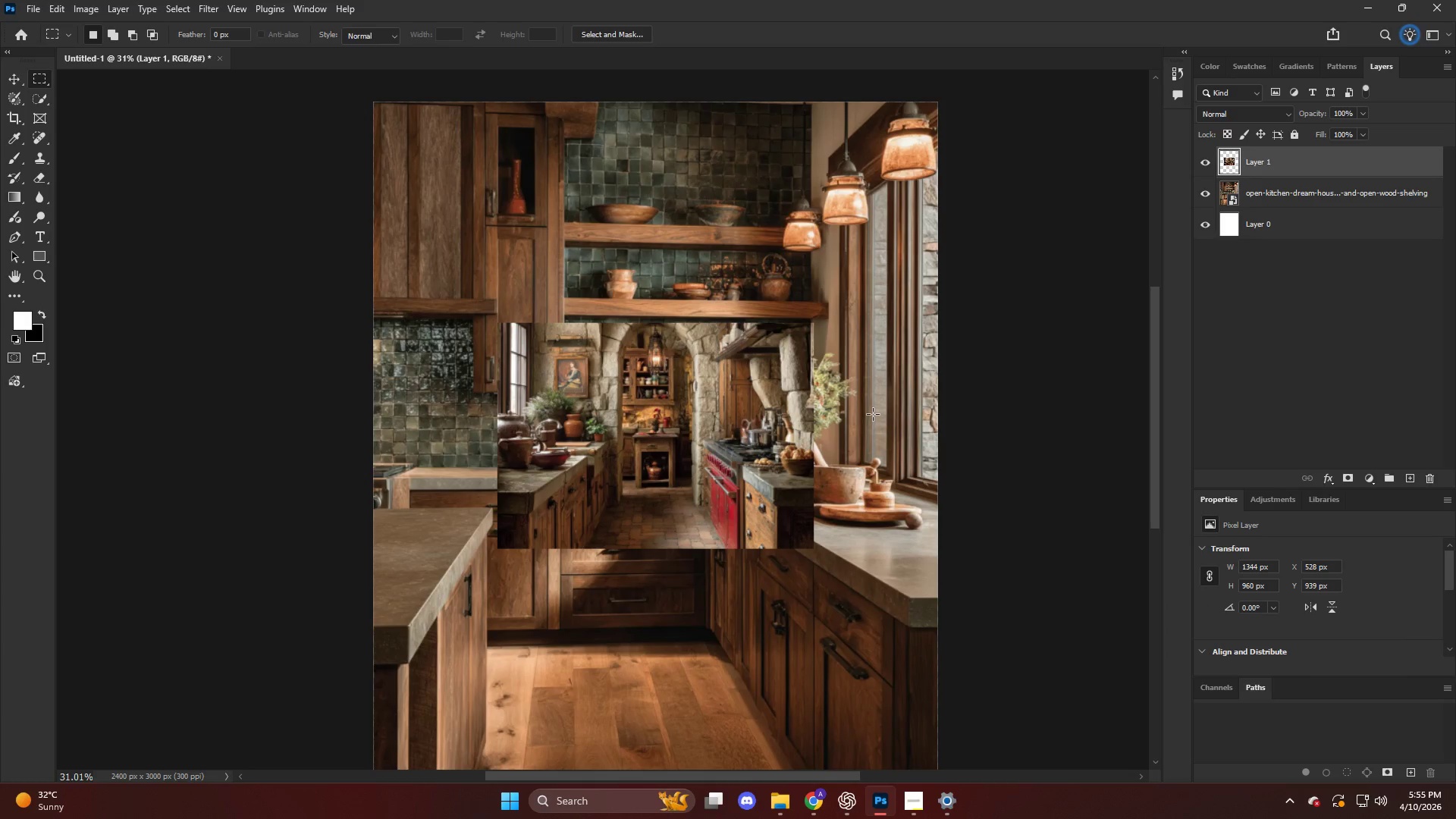 
key(Control+ControlLeft)
 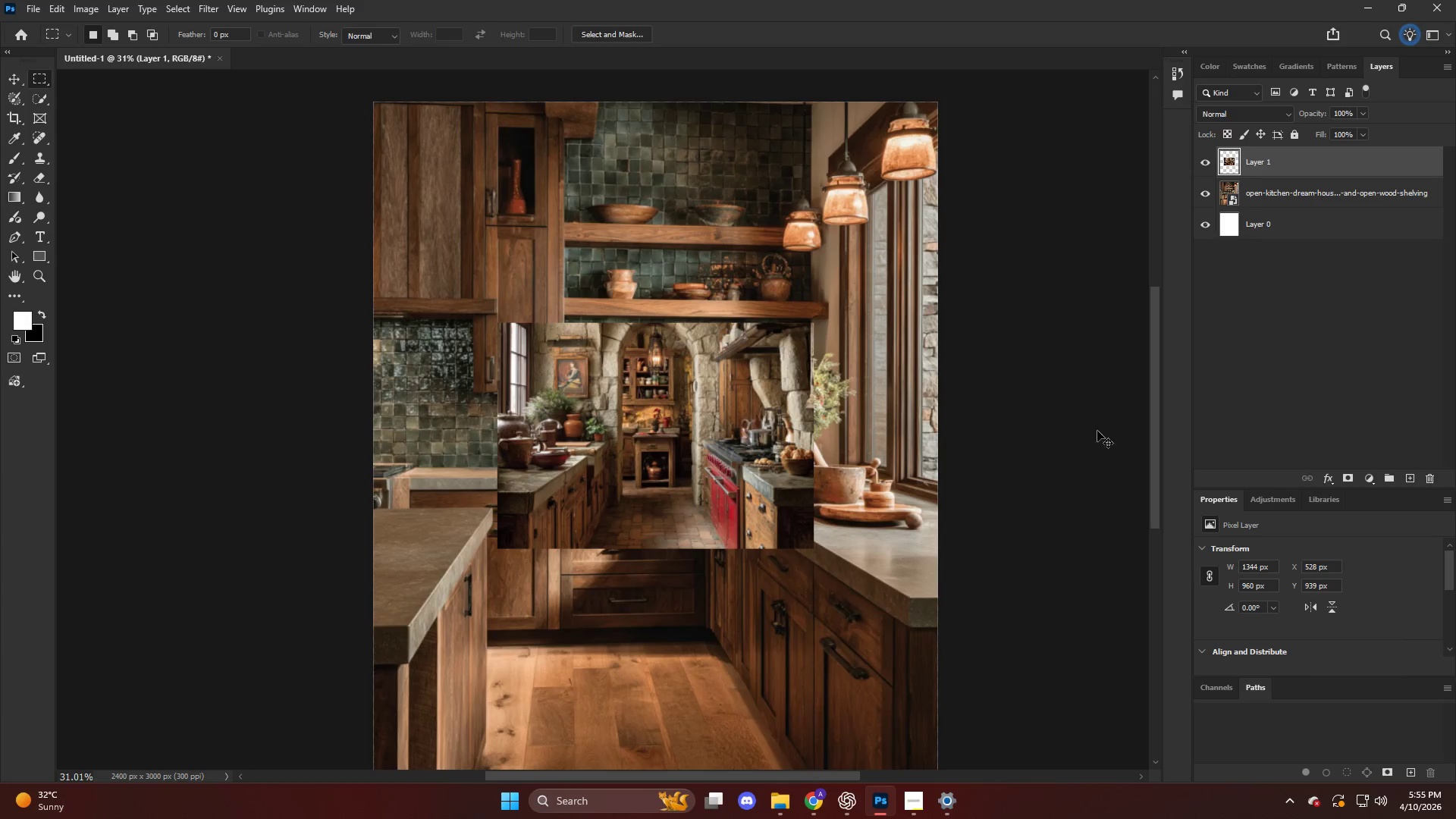 
key(Control+Z)
 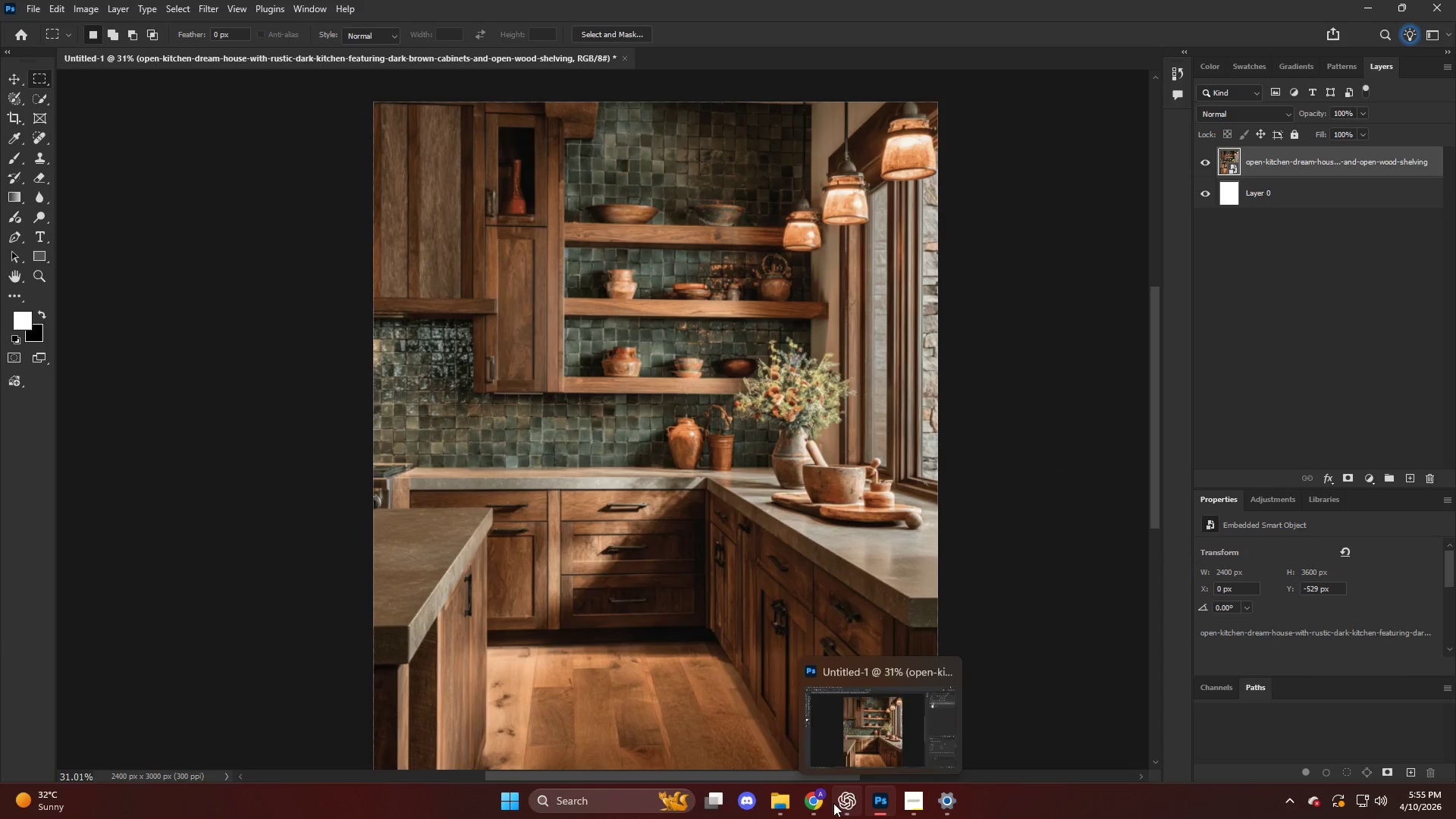 
left_click([816, 799])
 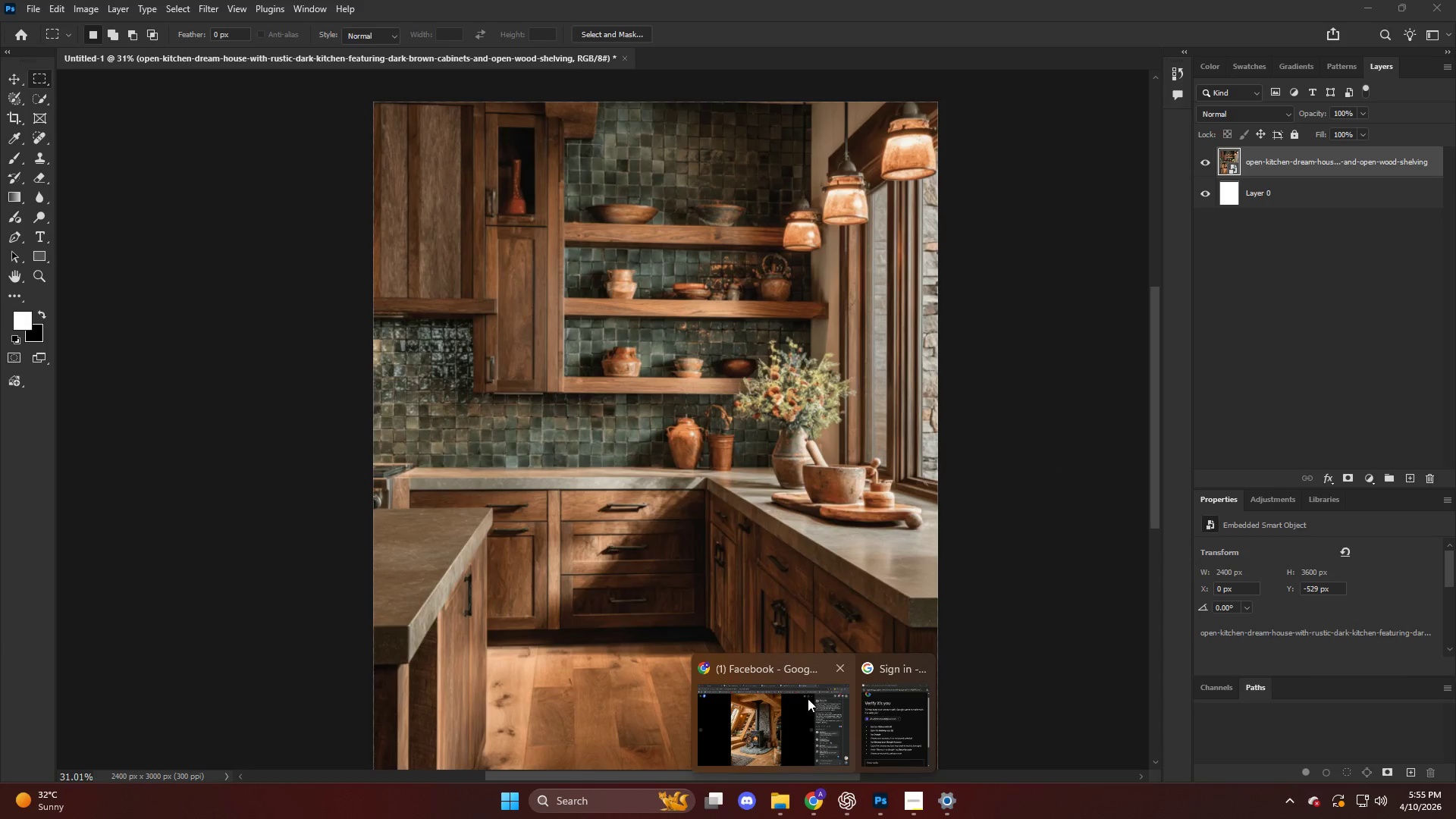 
left_click([740, 731])
 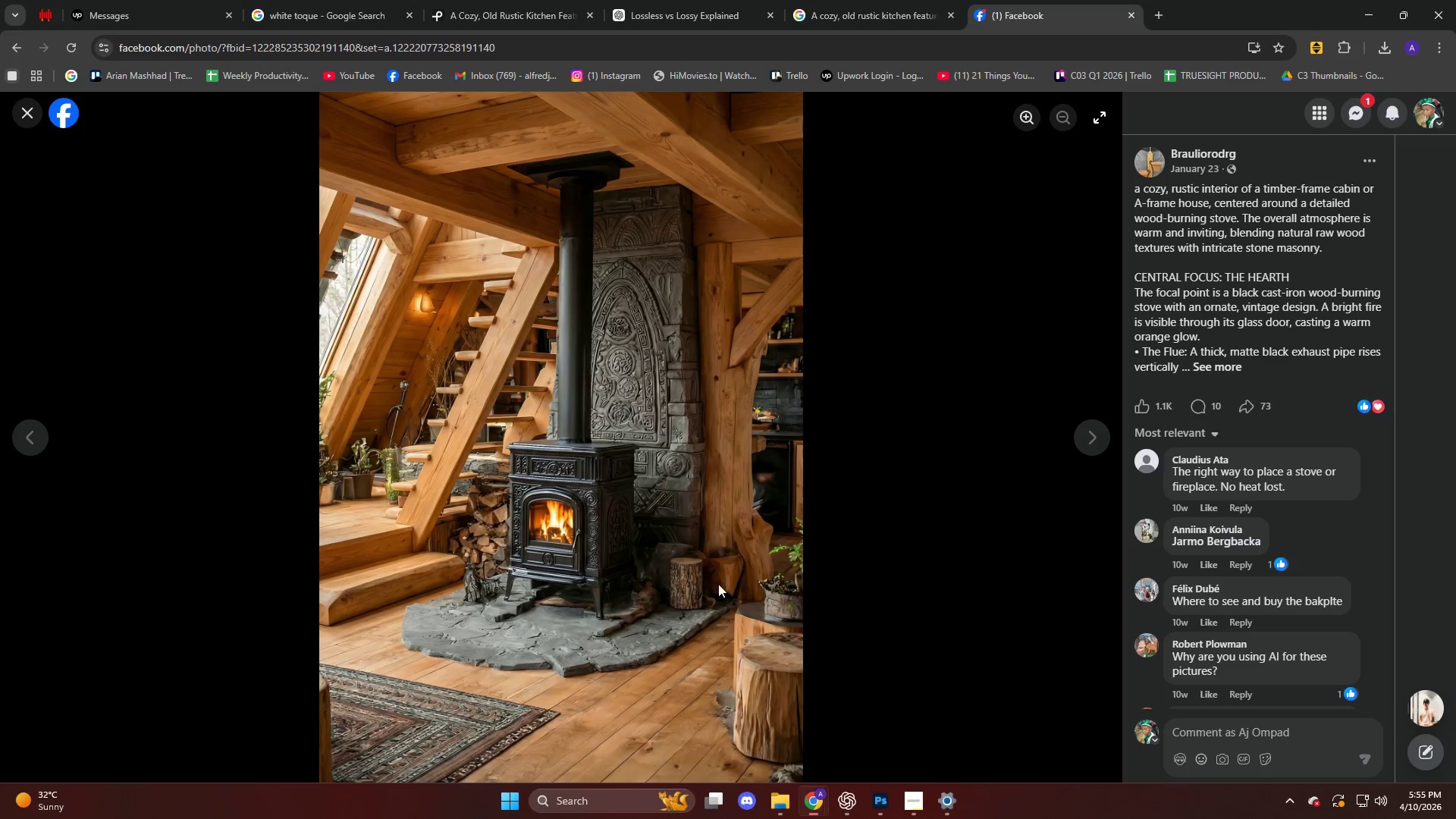 
right_click([740, 330])
 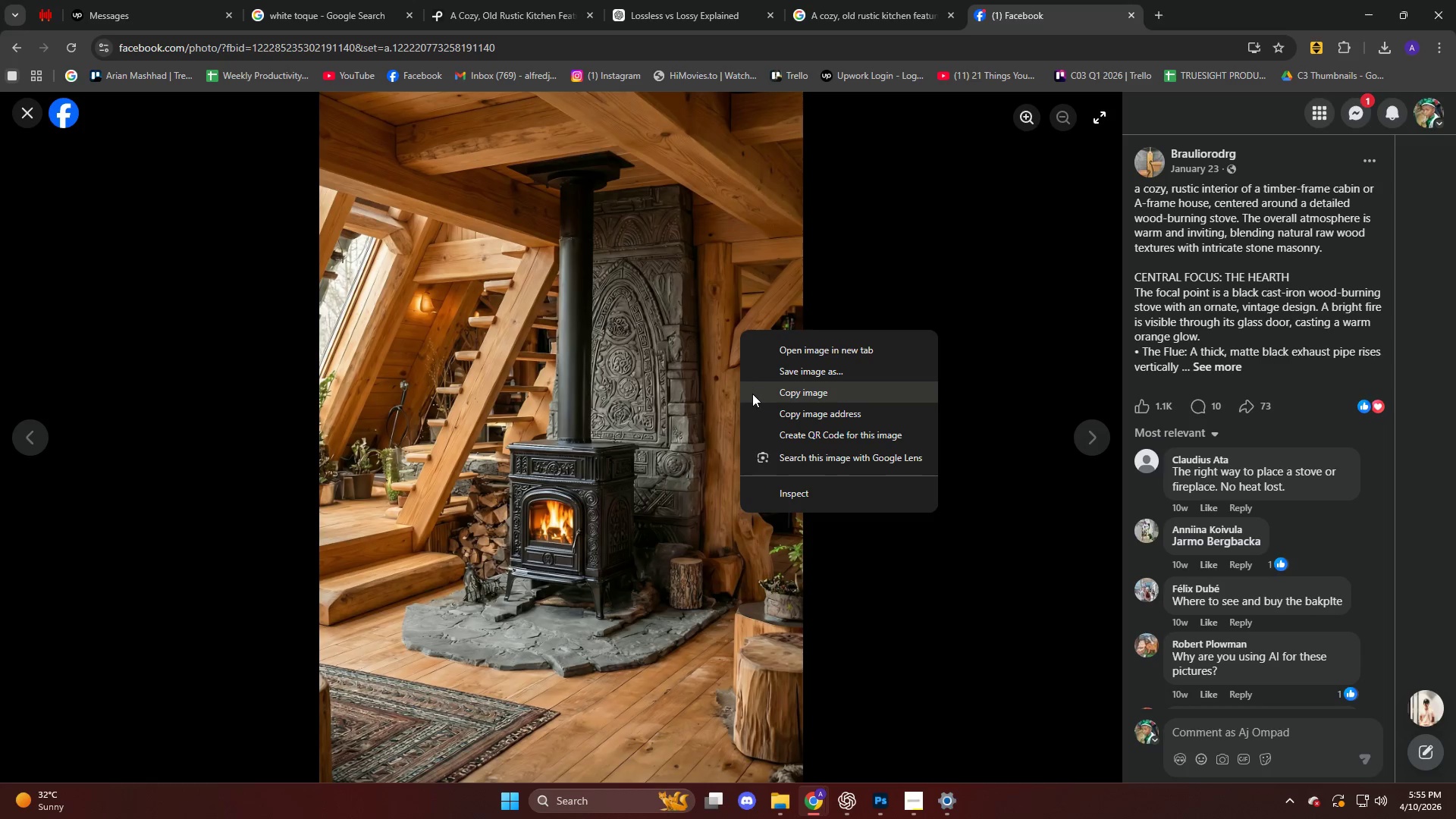 
left_click([757, 396])
 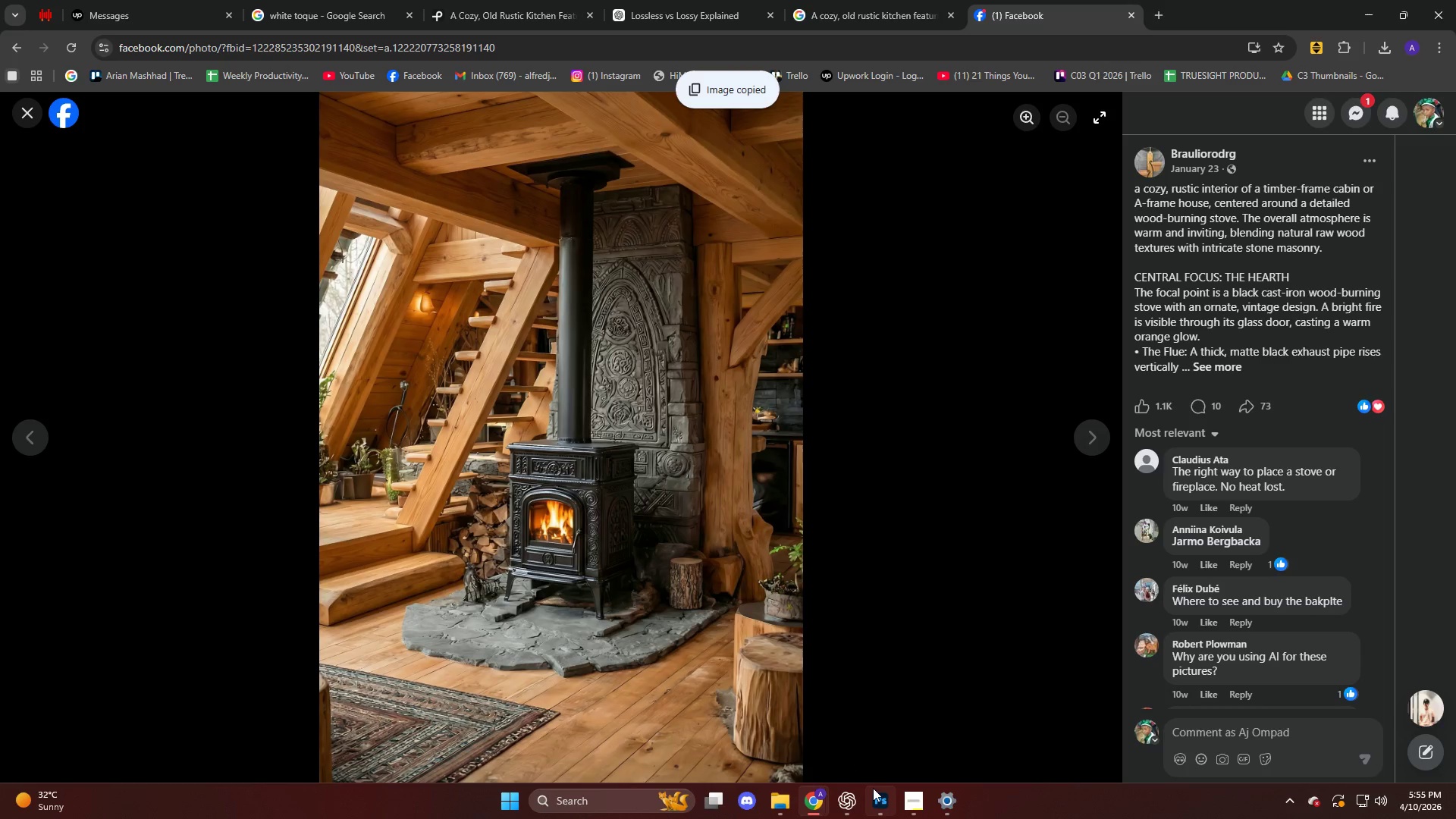 
left_click([874, 792])
 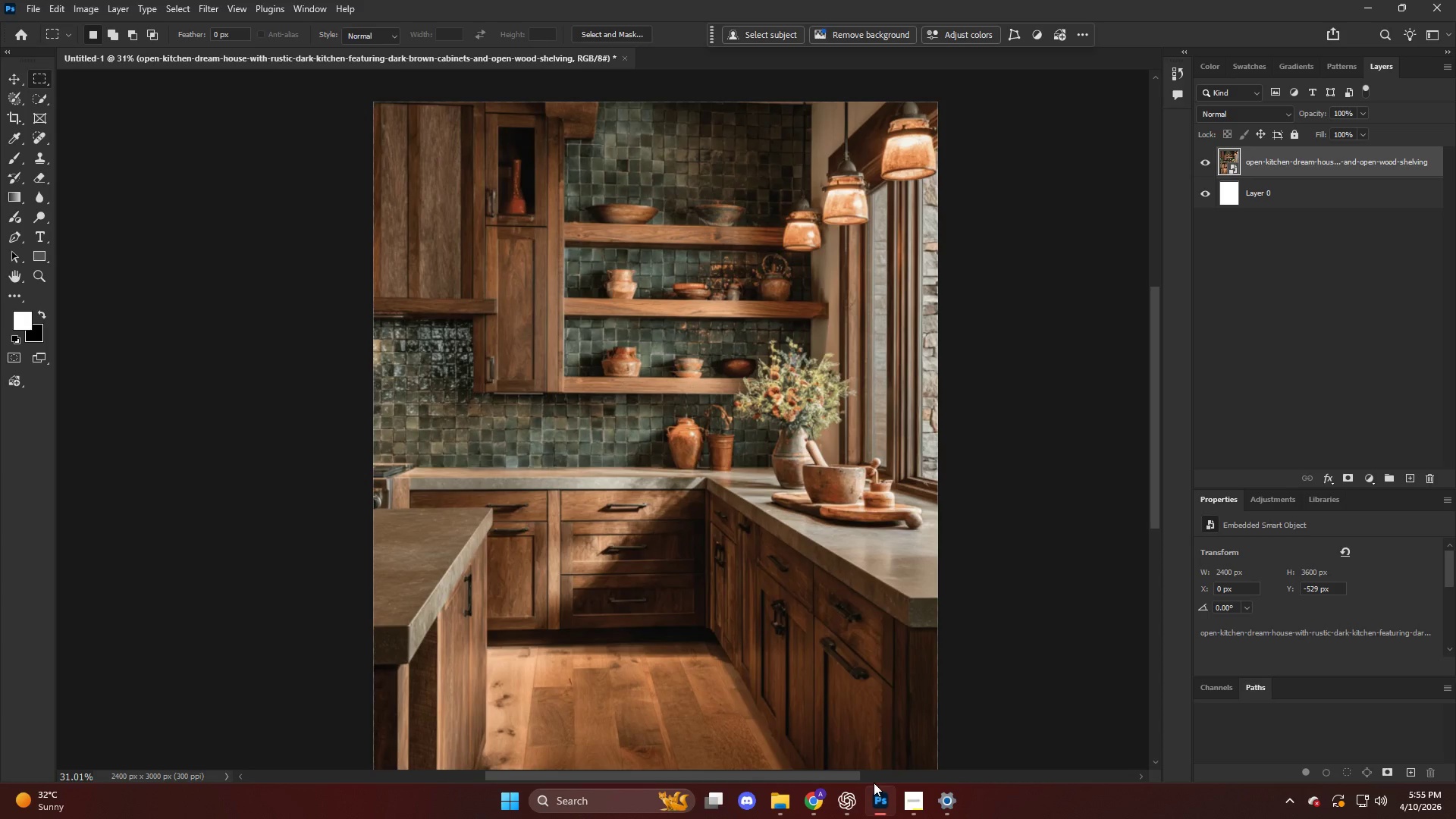 
key(Control+V)
 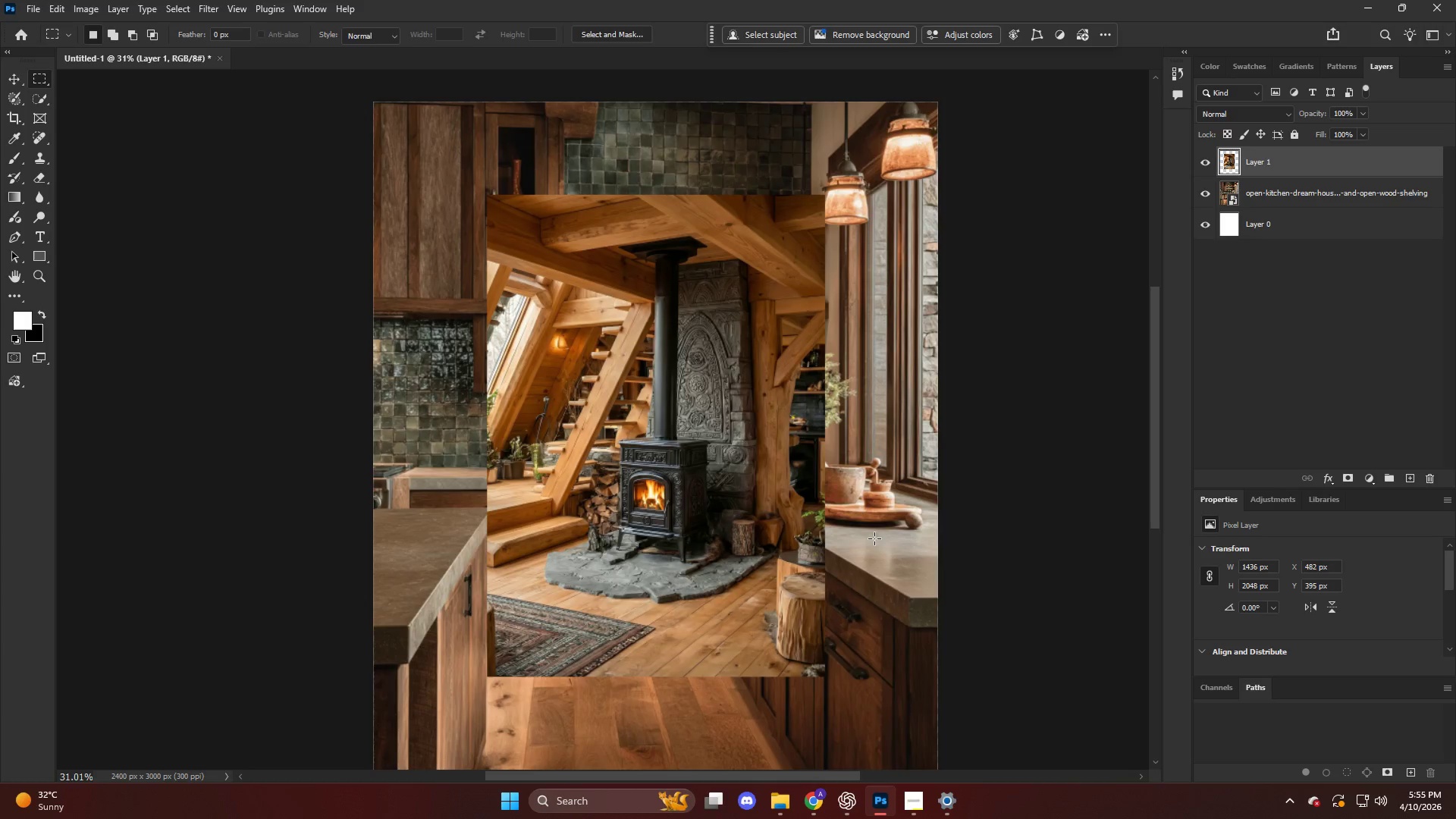 
hold_key(key=AltLeft, duration=0.33)
scroll: coordinate [752, 481], scroll_direction: down, amount: 6.0
 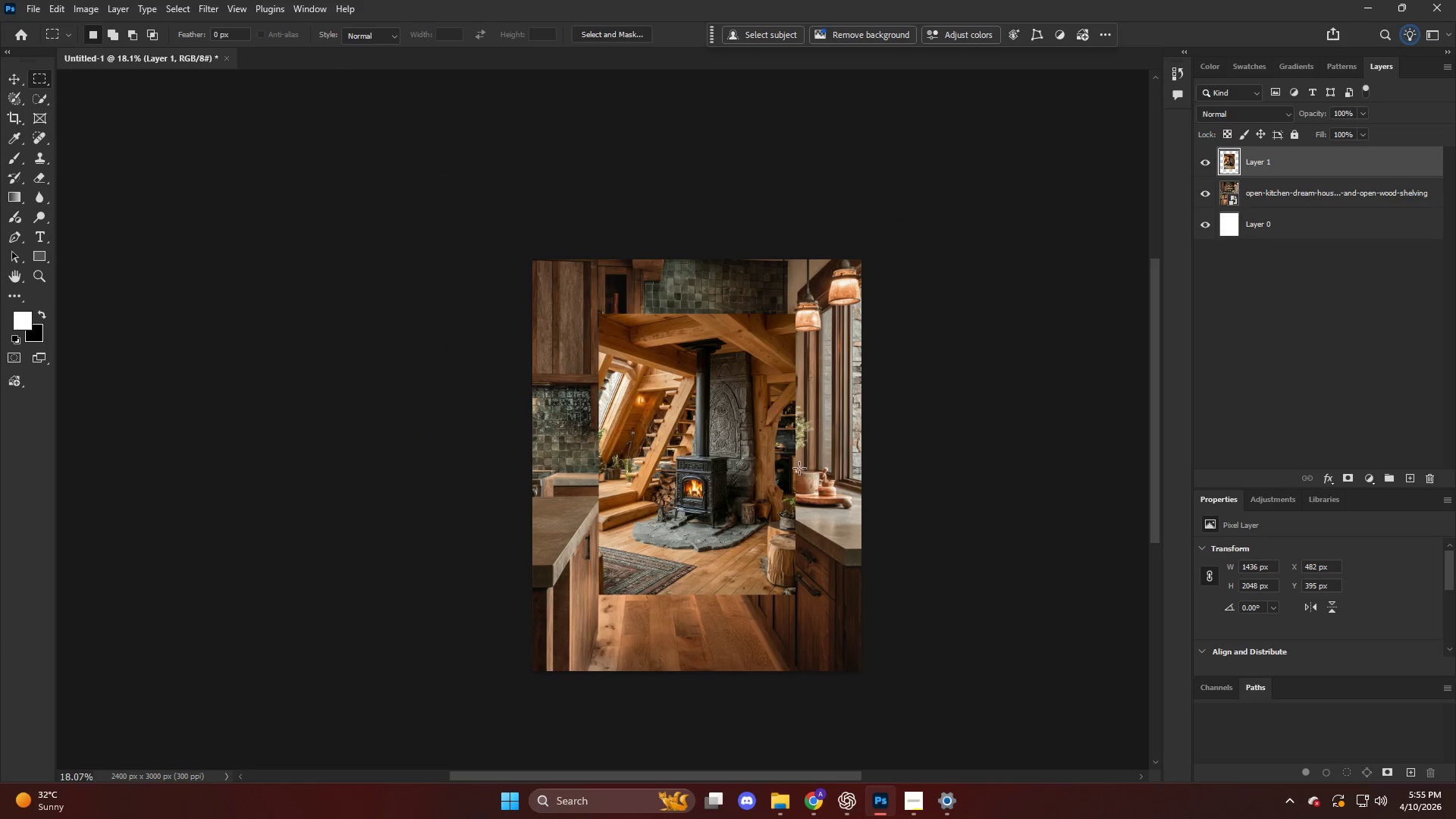 
key(Control+T)
 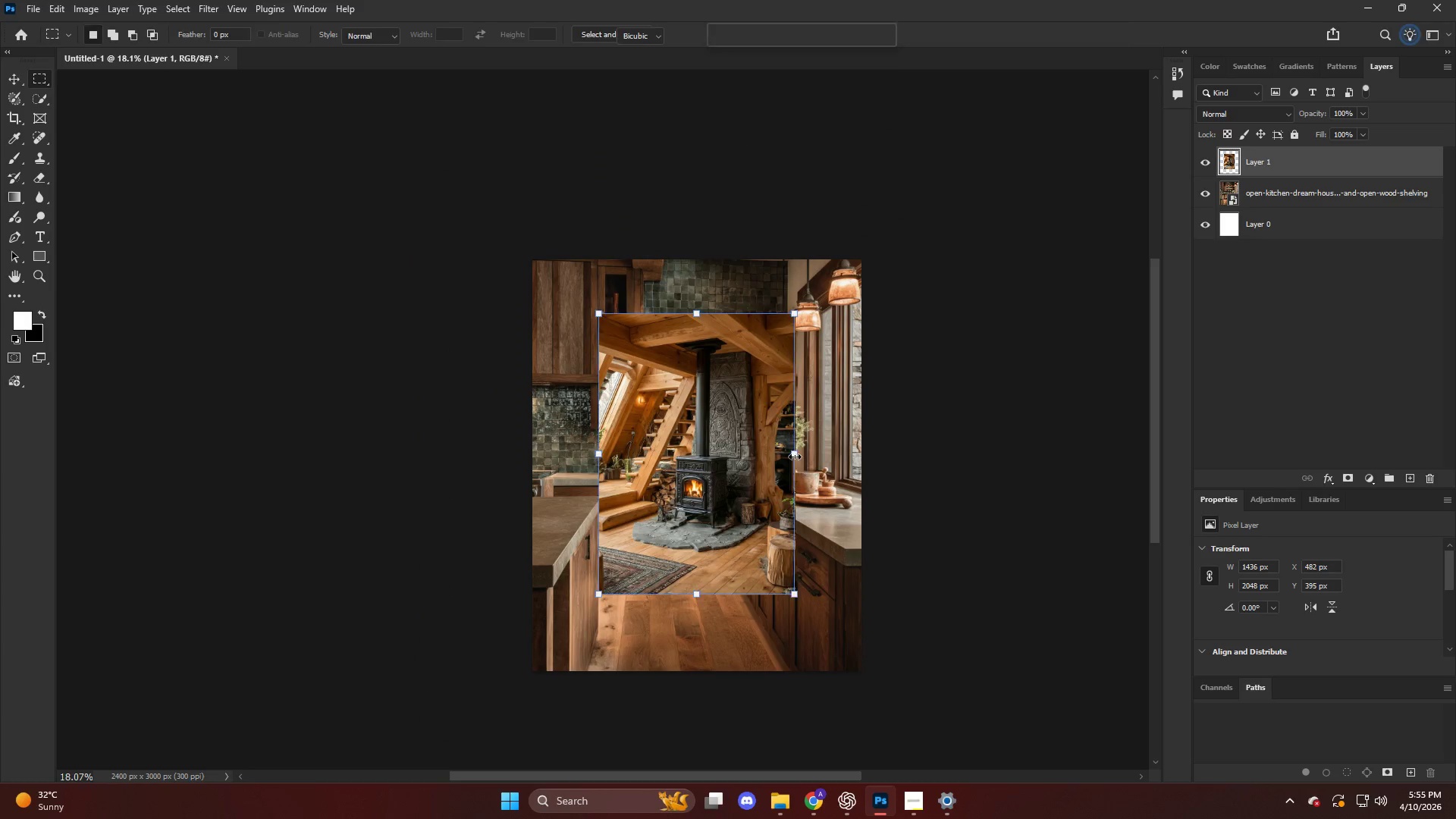 
hold_key(key=AltLeft, duration=1.12)
left_click_drag(start_coordinate=[796, 455], to_coordinate=[859, 483])
 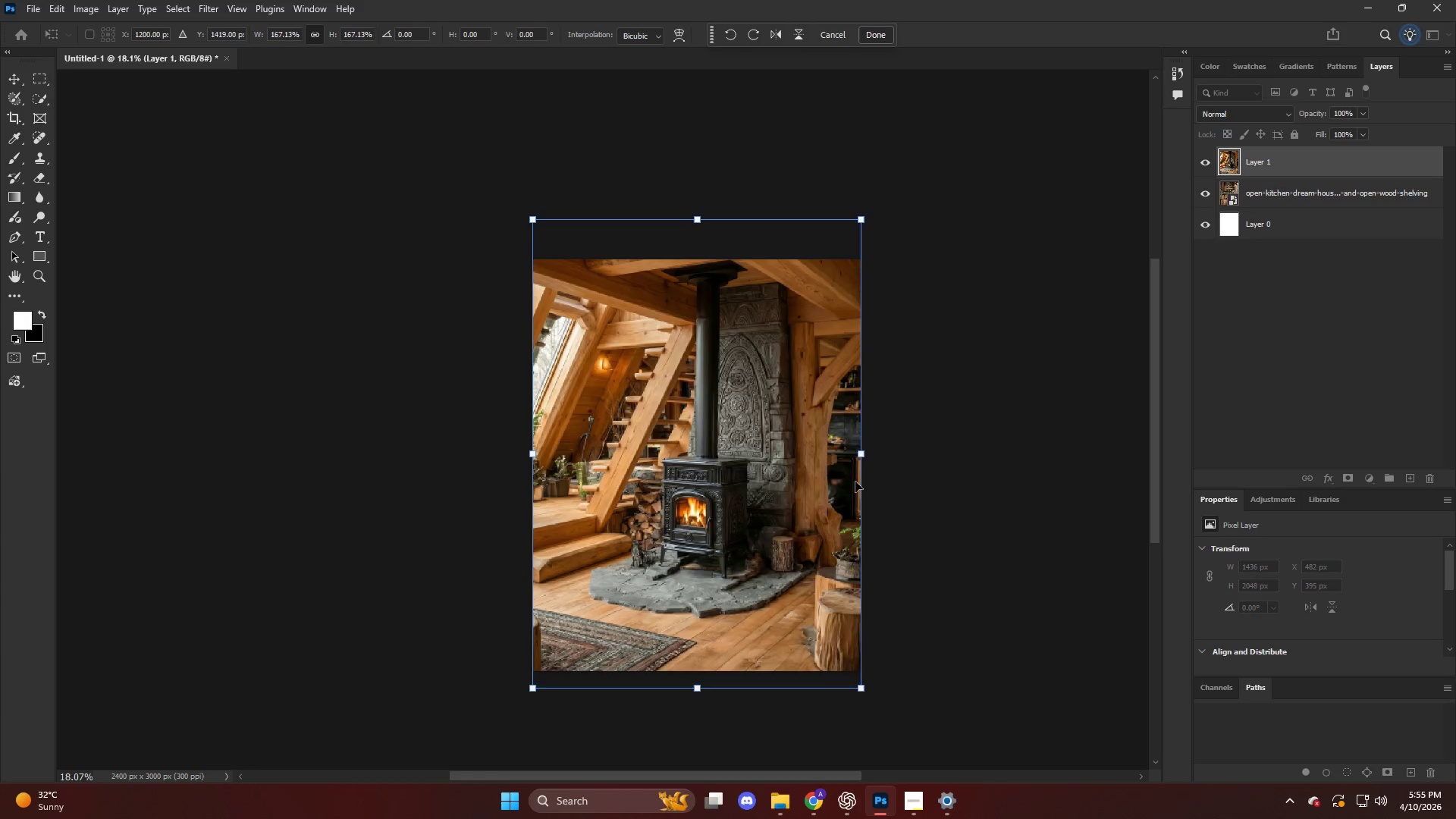 
key(NumpadEnter)
 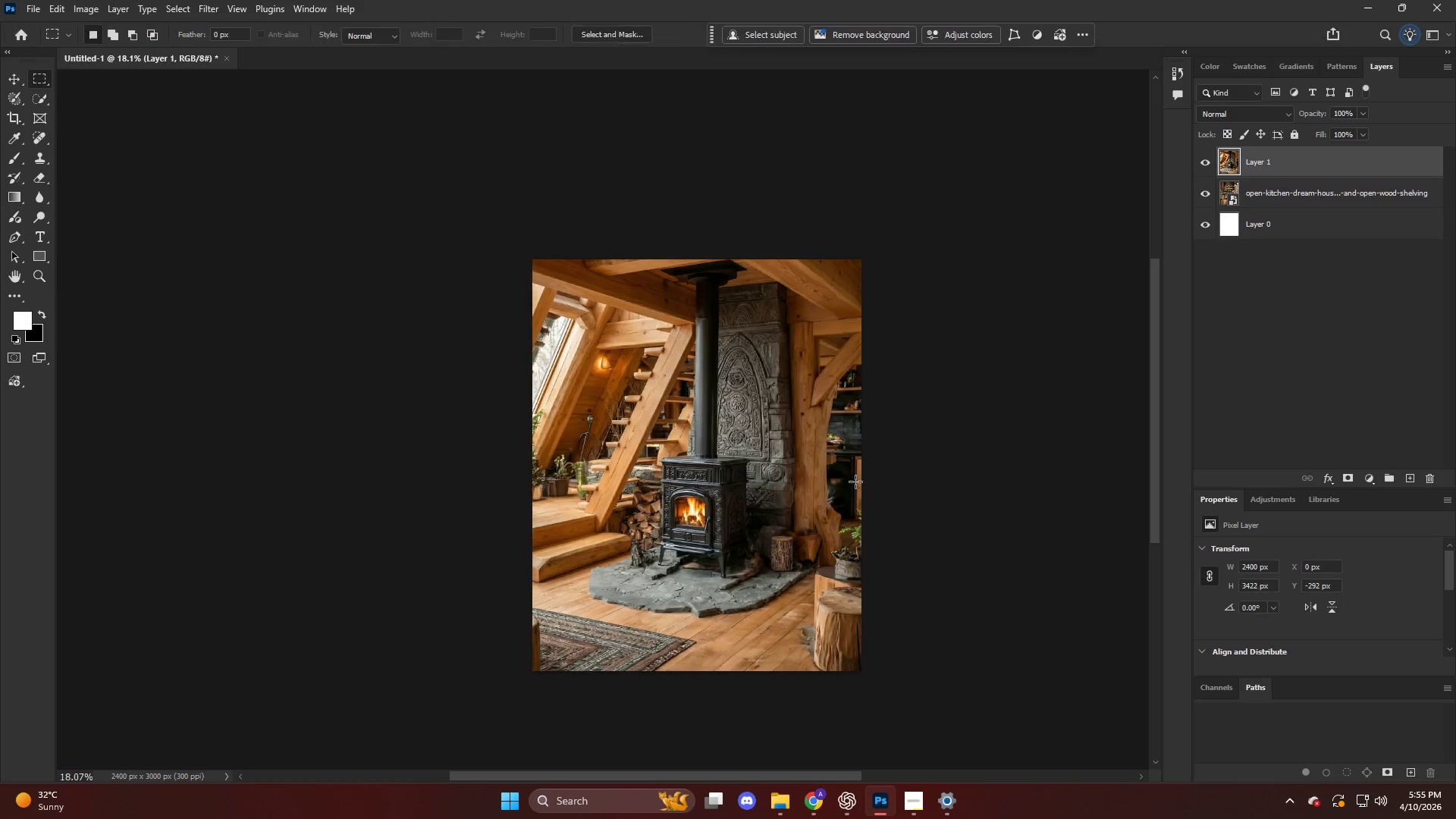 
hold_key(key=AltLeft, duration=0.59)
 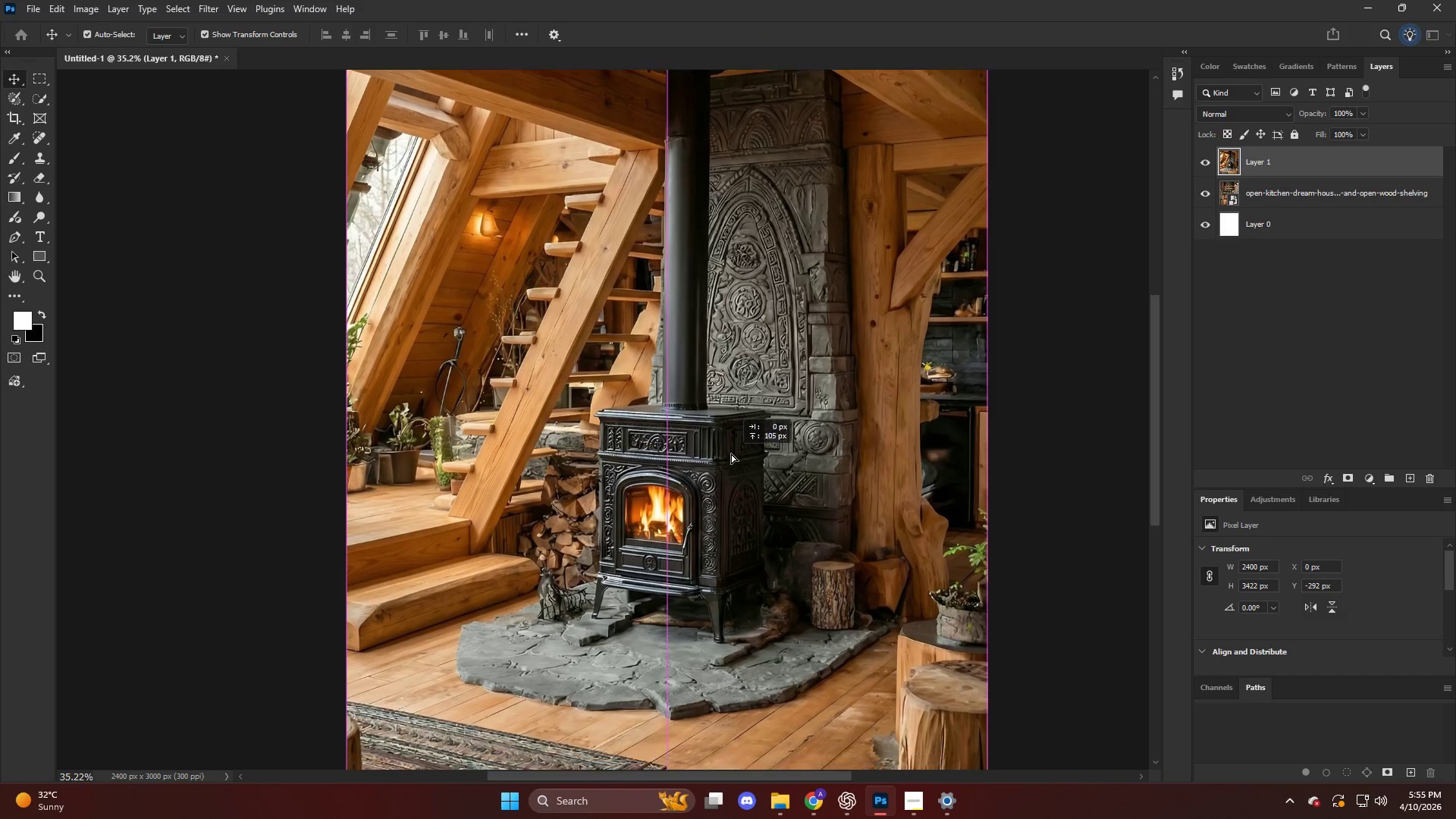 
key(V)
 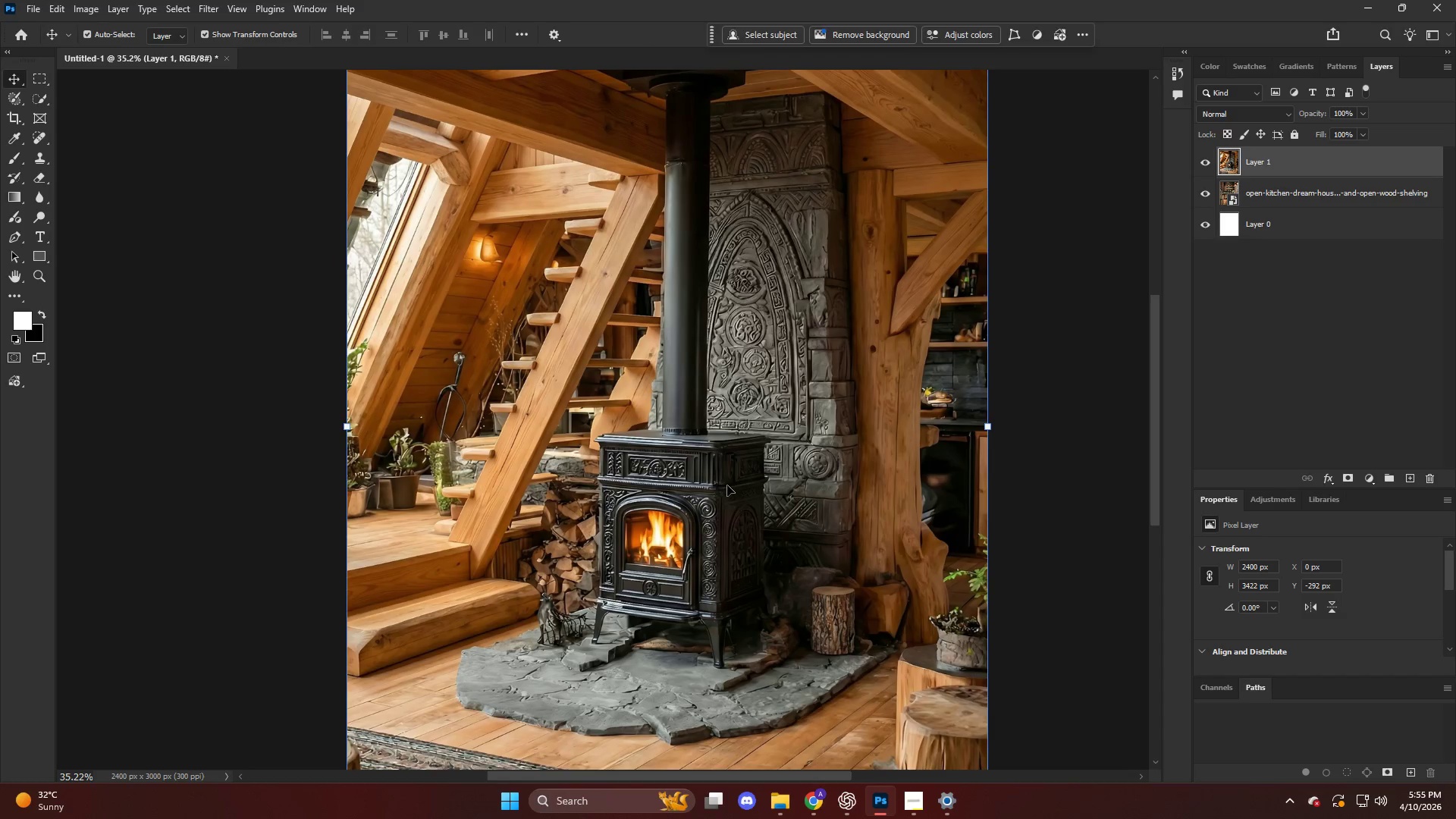 
left_click_drag(start_coordinate=[727, 485], to_coordinate=[731, 447])
 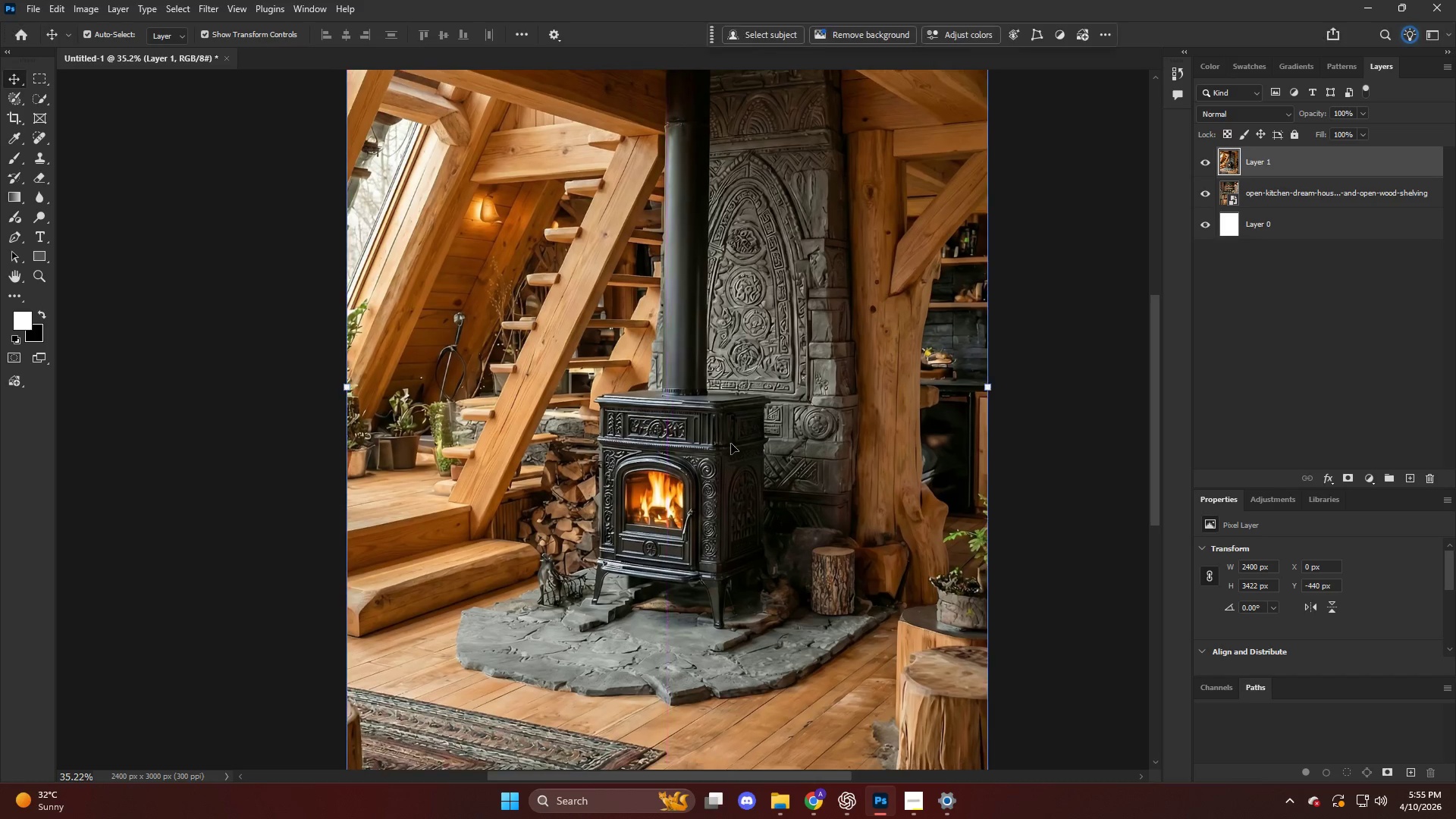 
scroll: coordinate [727, 484], scroll_direction: up, amount: 7.0
 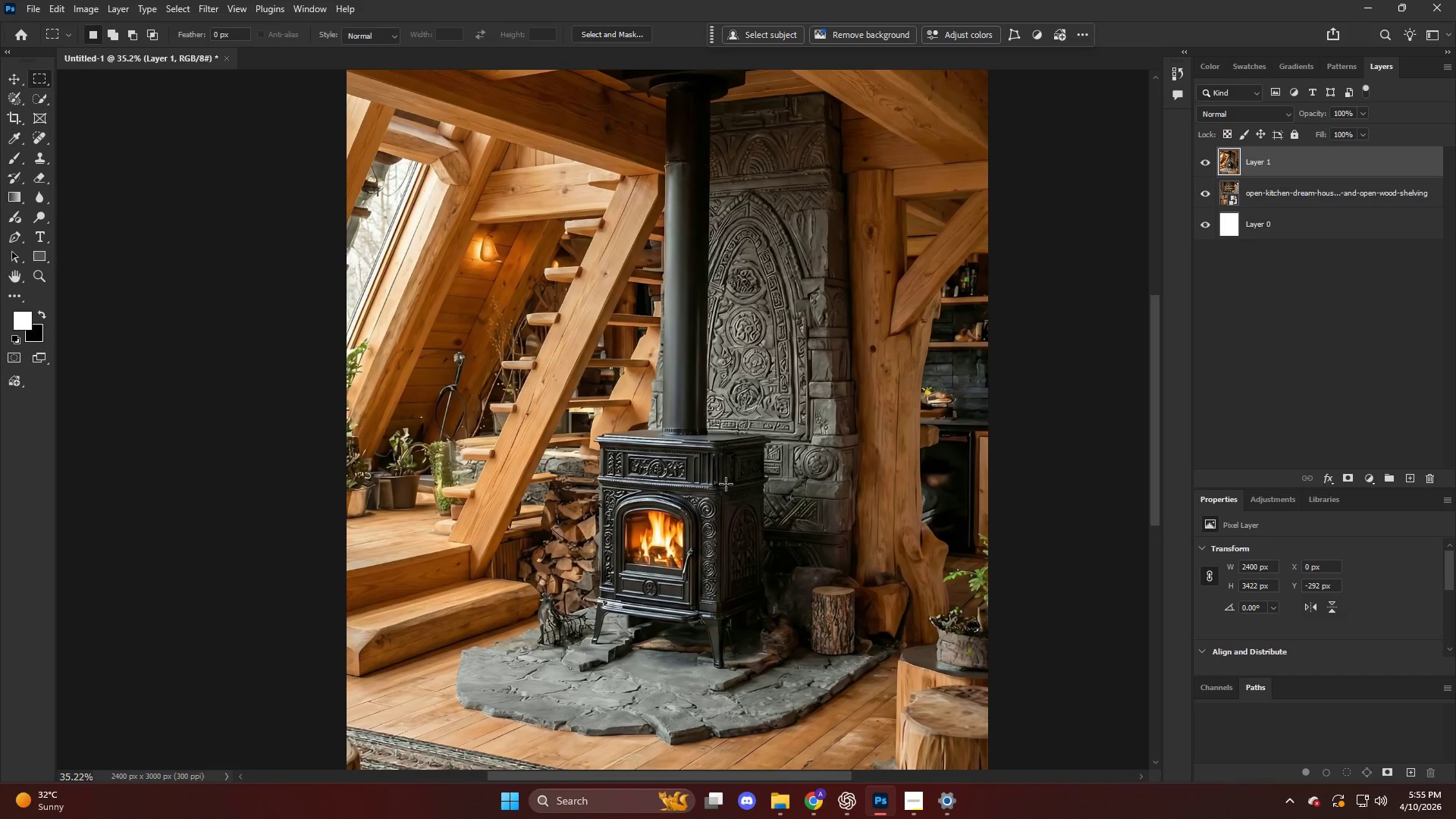 
hold_key(key=AltLeft, duration=0.31)
hold_key(key=ControlLeft, duration=0.66)
scroll: coordinate [866, 495], scroll_direction: up, amount: 6.0
 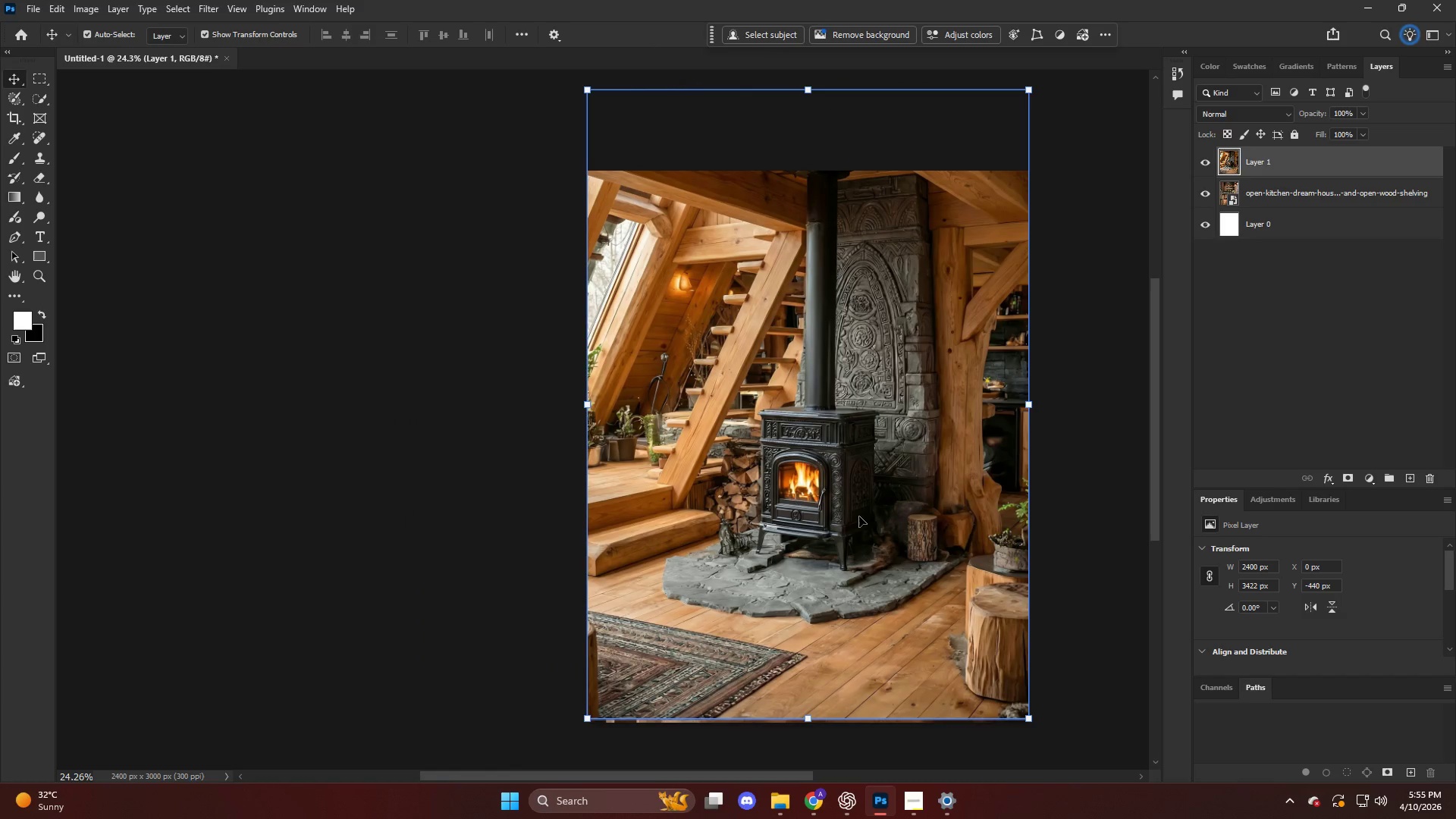 
key(ArrowDown)
 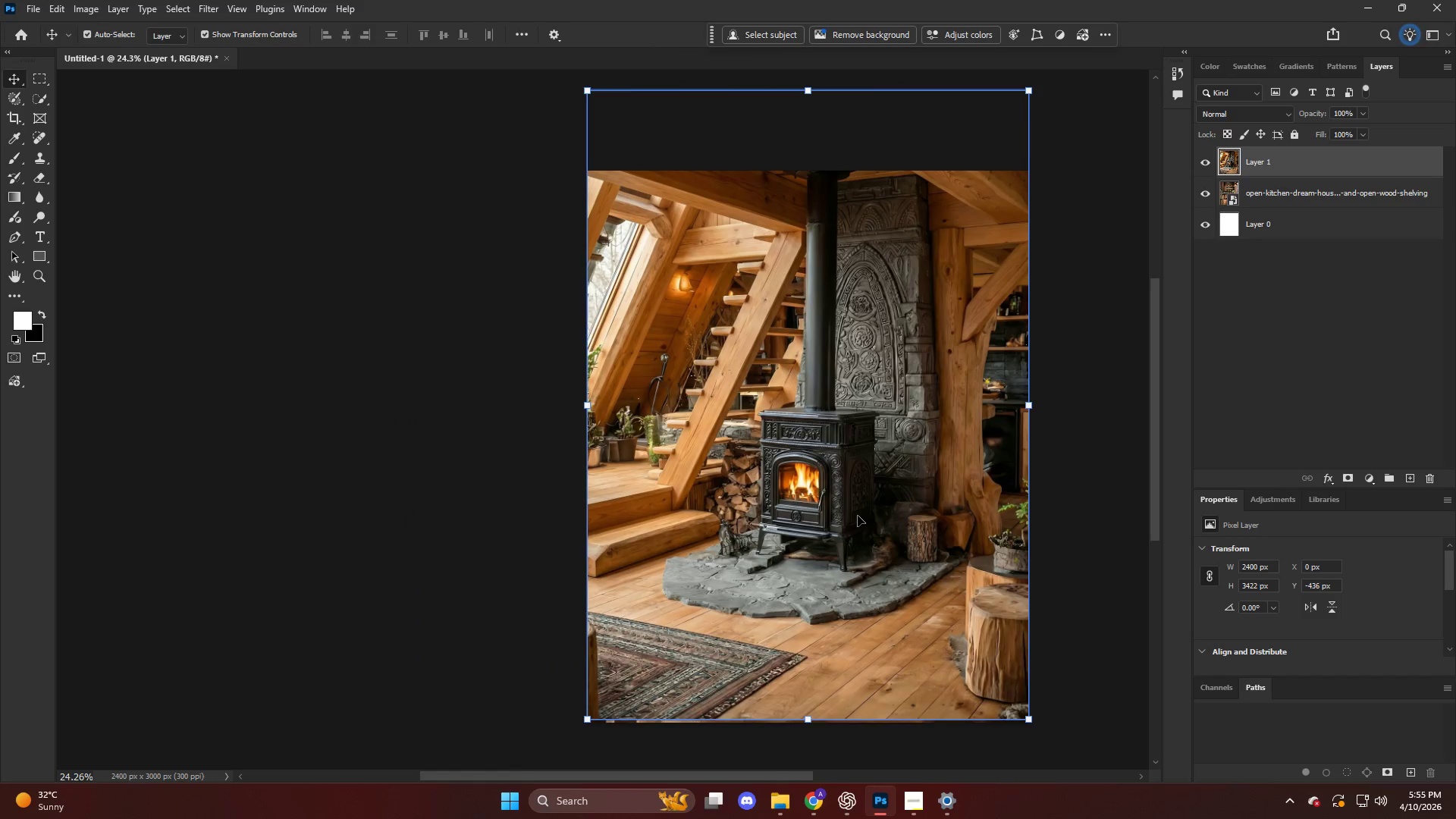 
key(ArrowDown)
 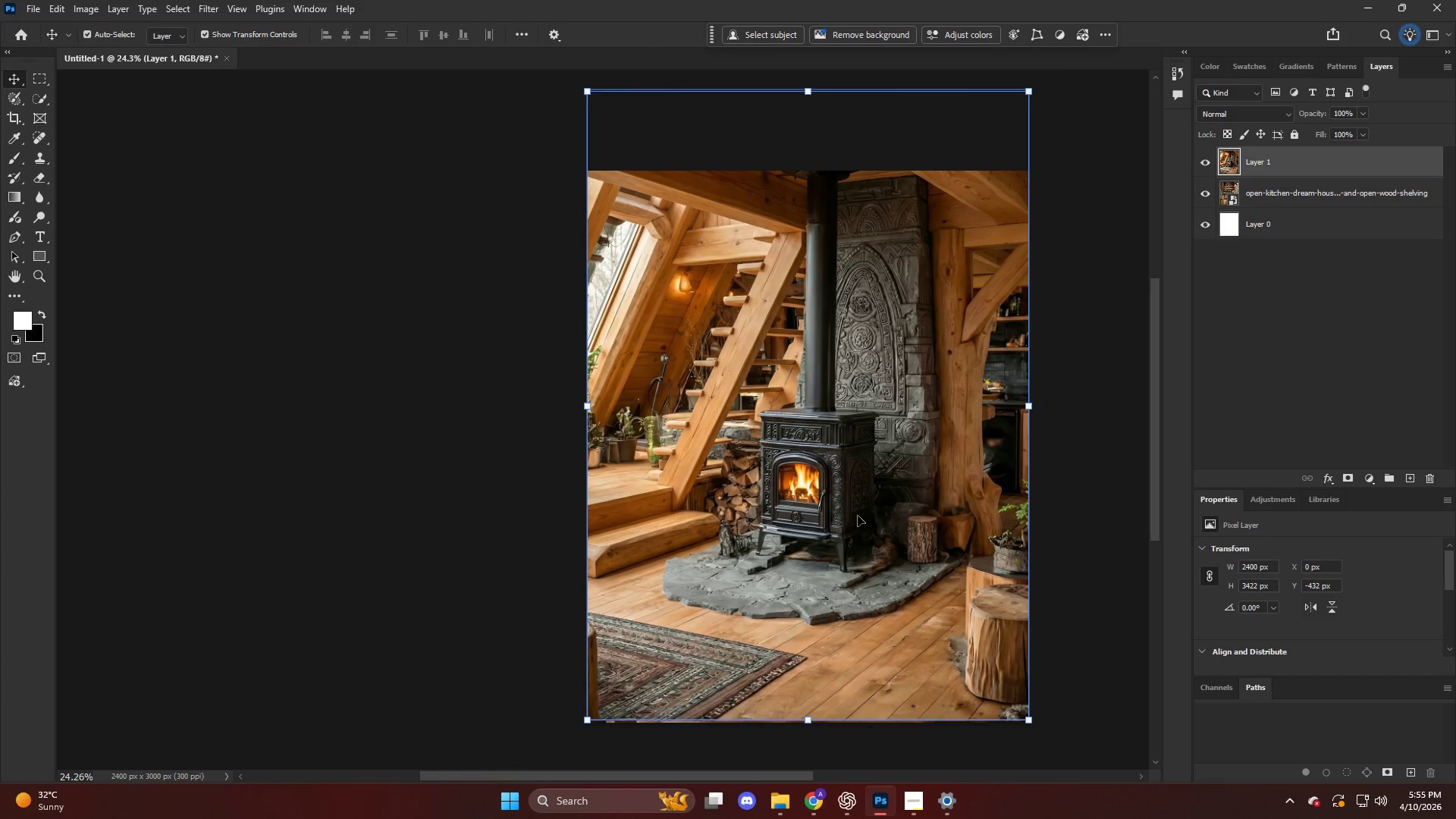 
key(ArrowDown)
 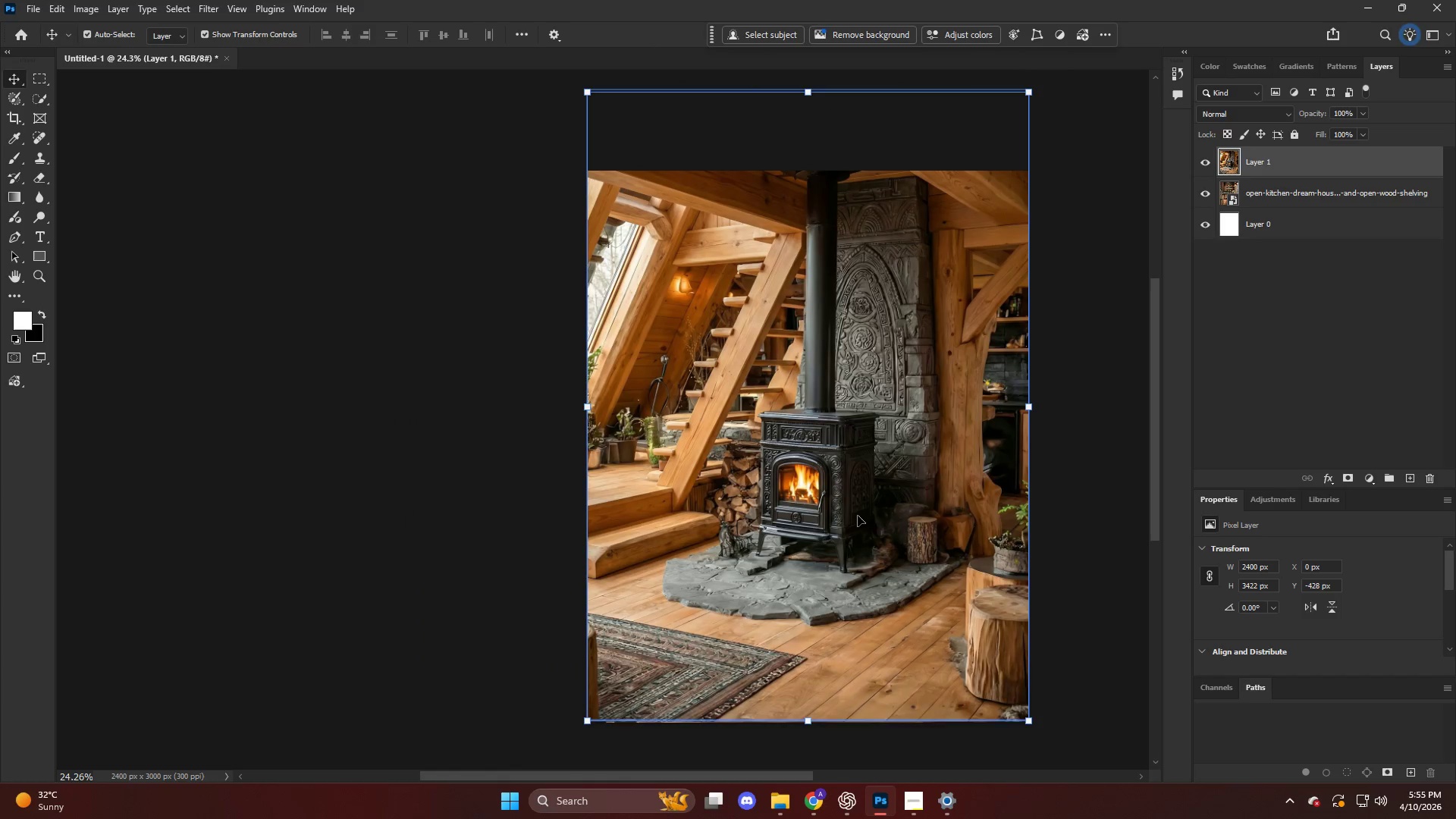 
key(ArrowDown)
 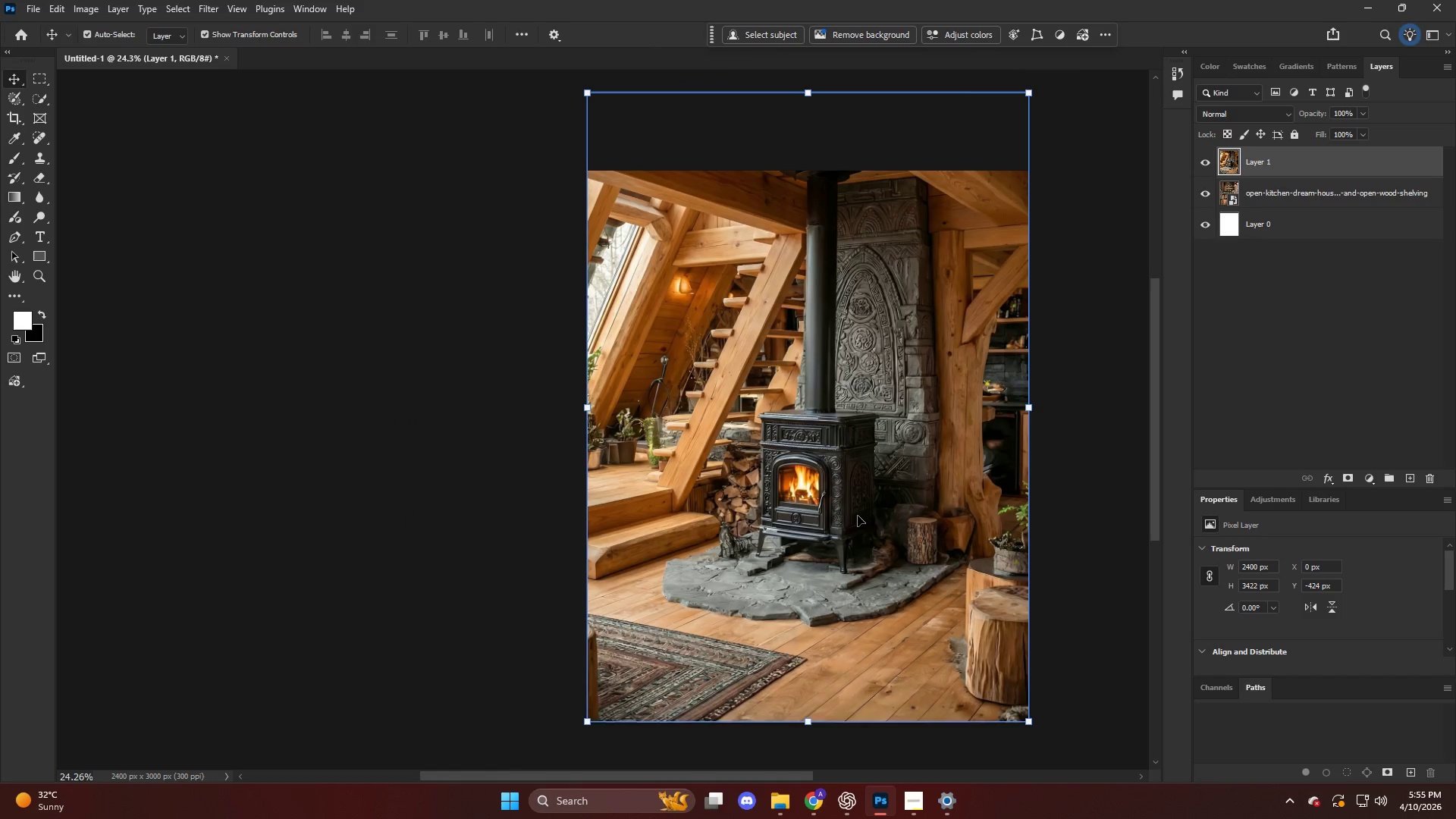 
key(ArrowDown)
 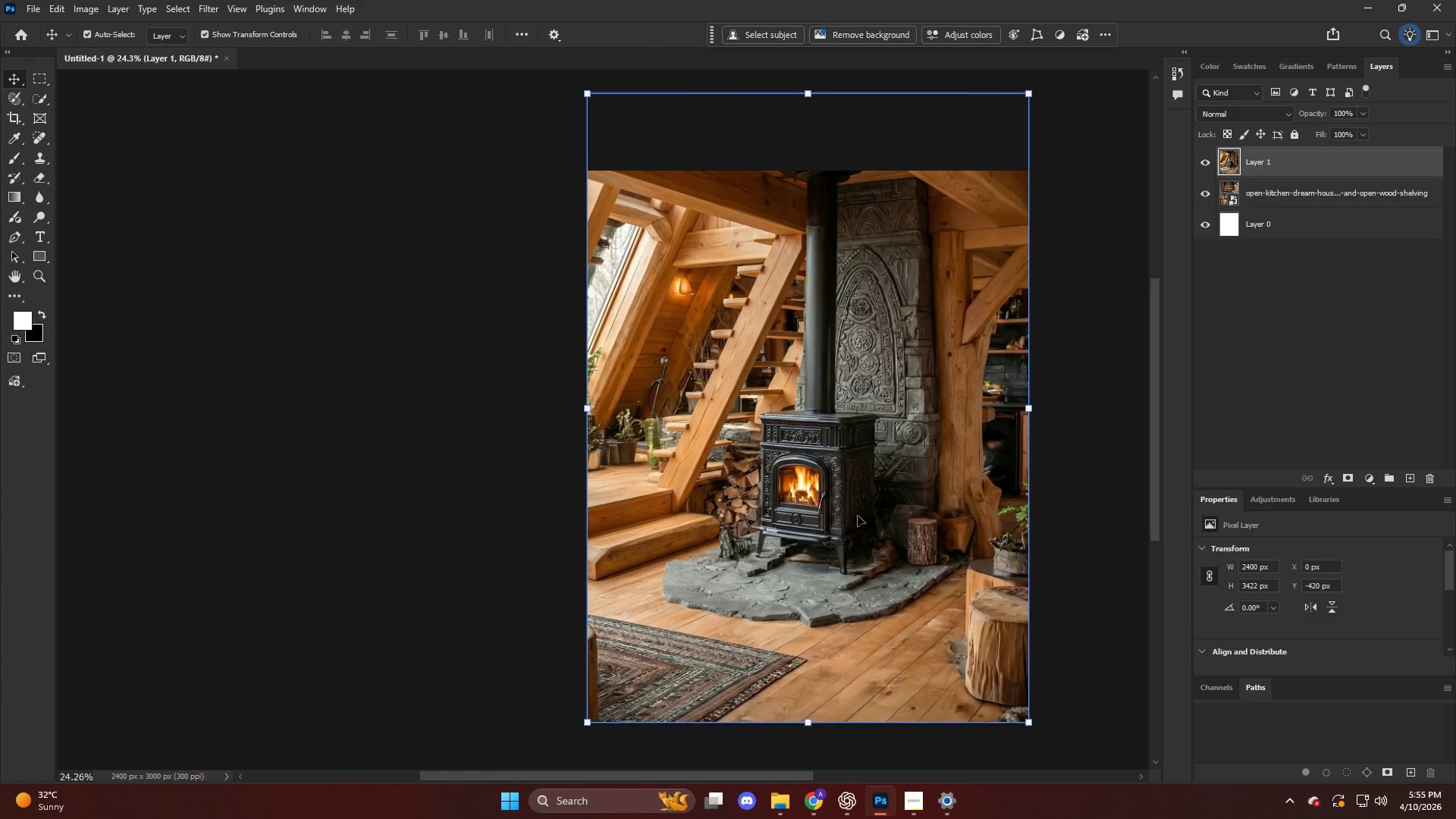 
key(ArrowDown)
 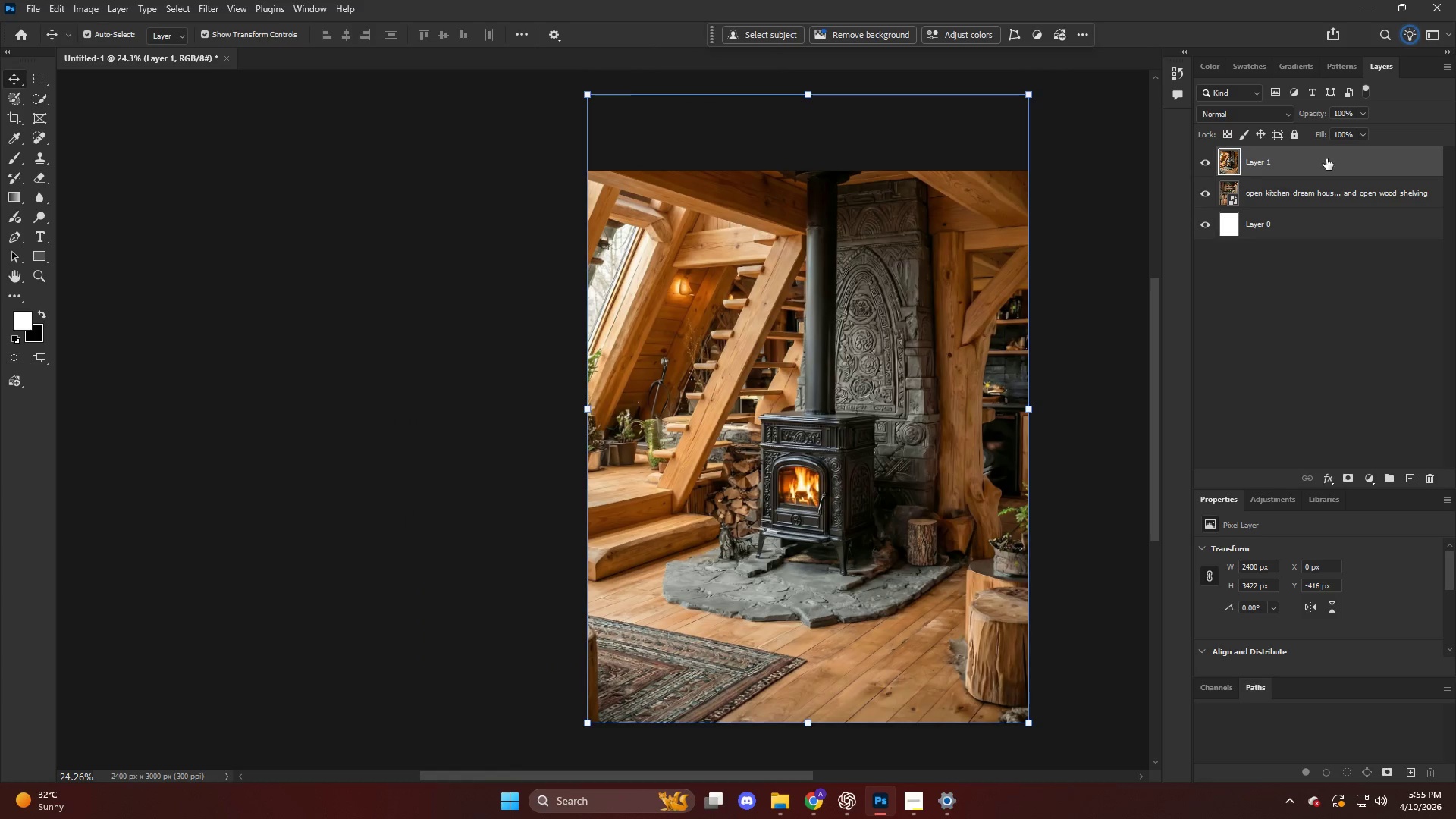 
left_click([1296, 197])
 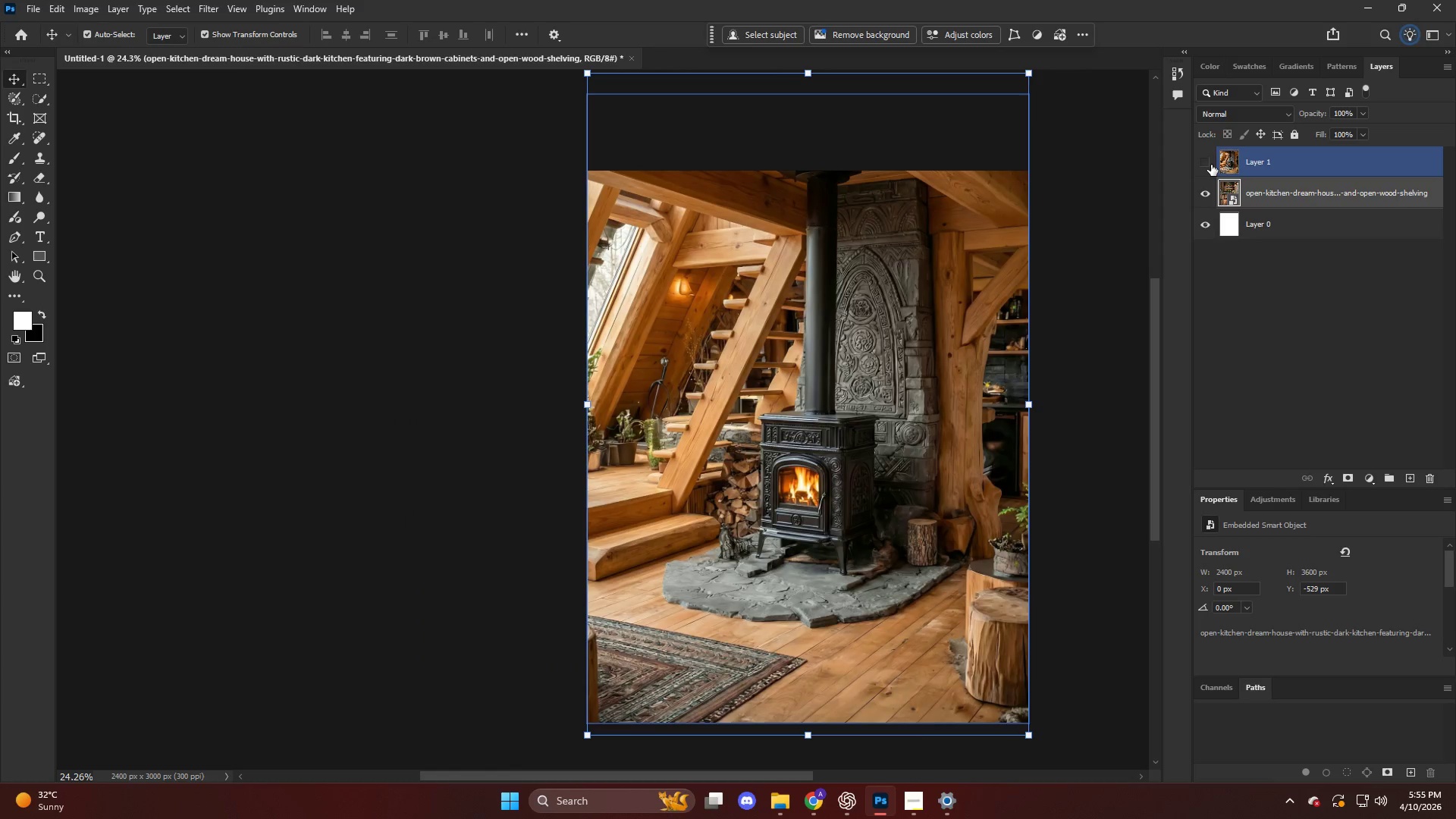 
double_click([1211, 165])
 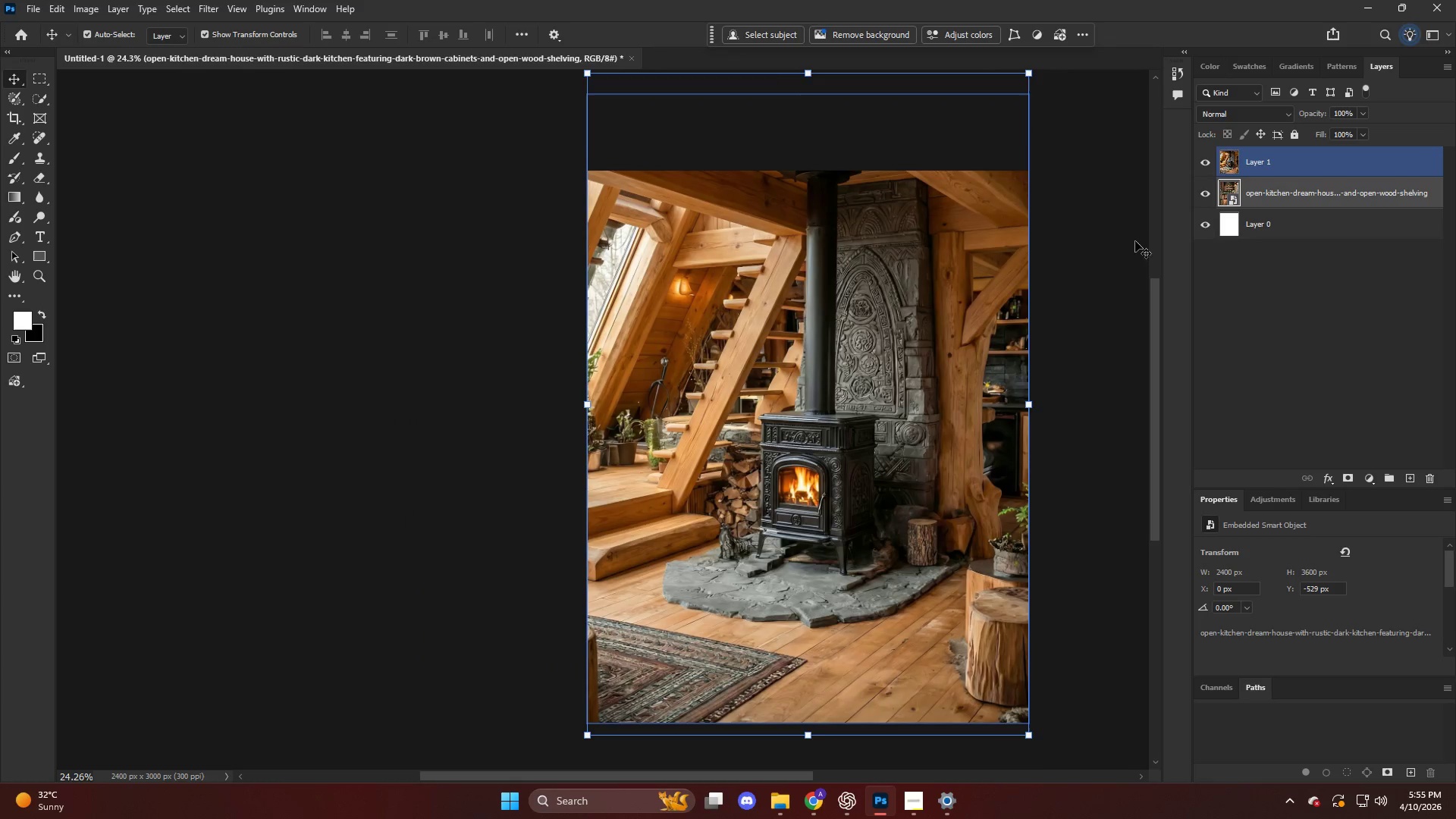 
hold_key(key=AltLeft, duration=0.53)
hold_key(key=ControlLeft, duration=0.39)
hold_key(key=AltLeft, duration=0.5)
scroll: coordinate [852, 413], scroll_direction: up, amount: 8.0
 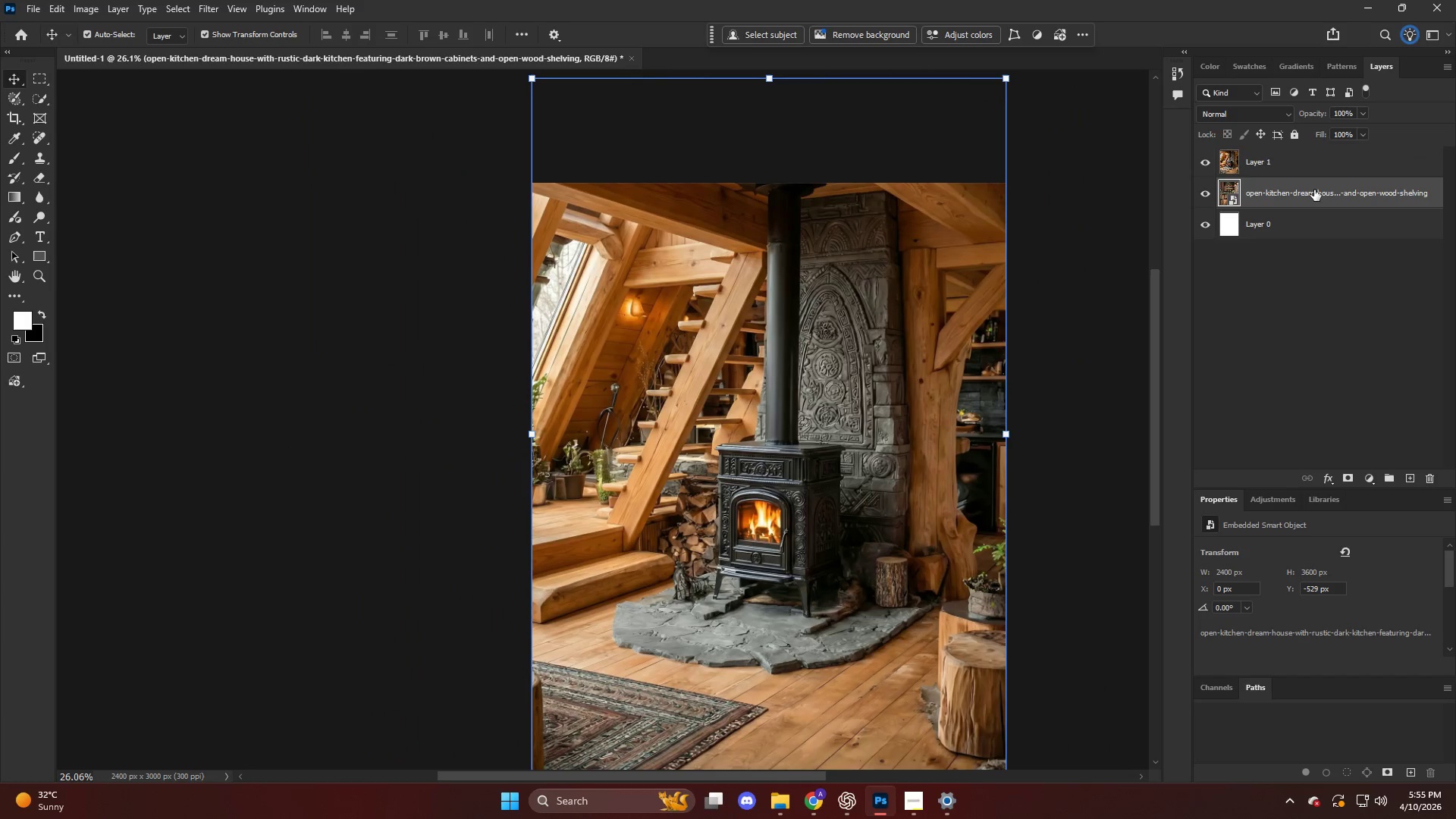 
double_click([1276, 174])
 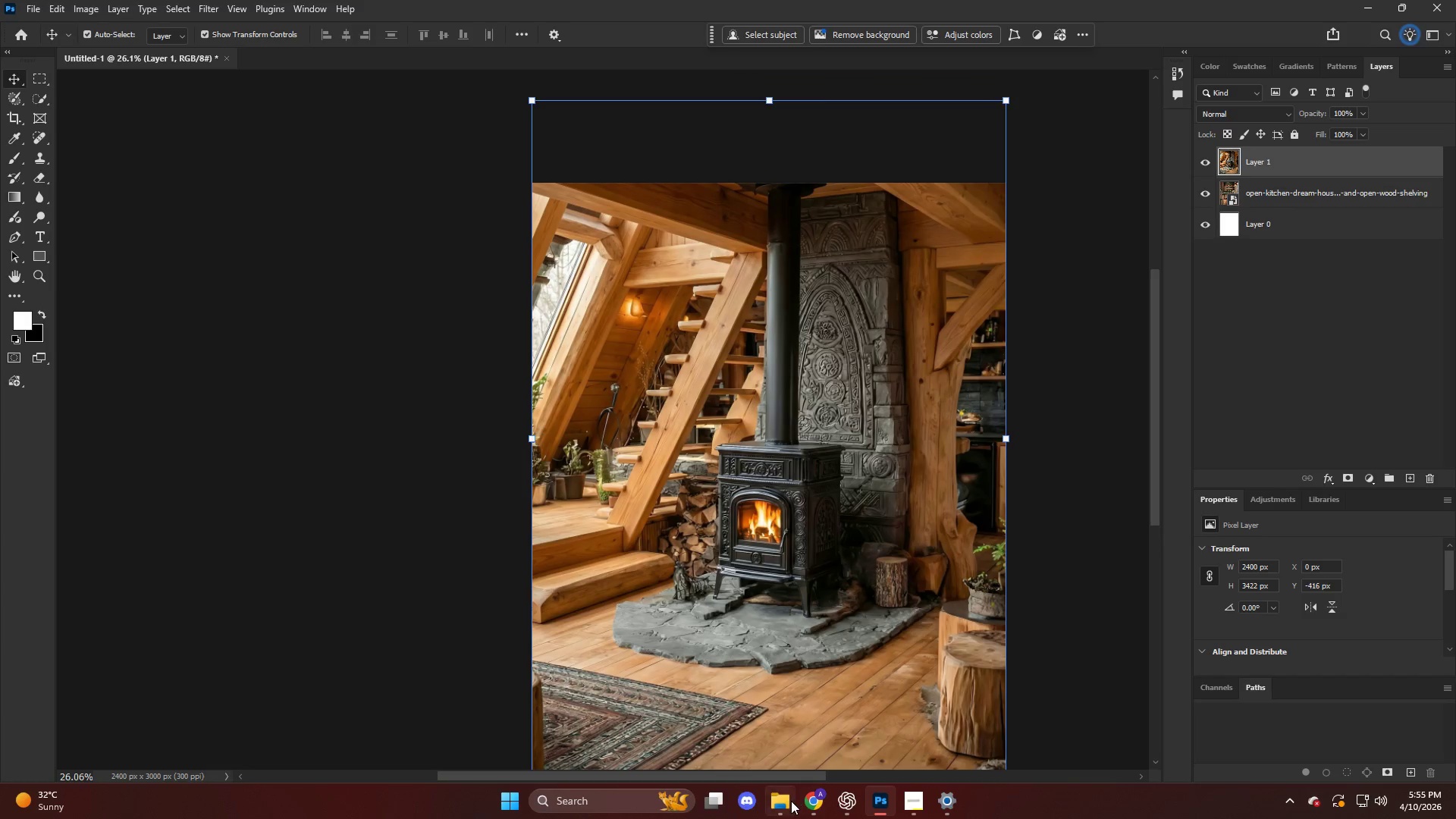 
left_click([789, 805])
 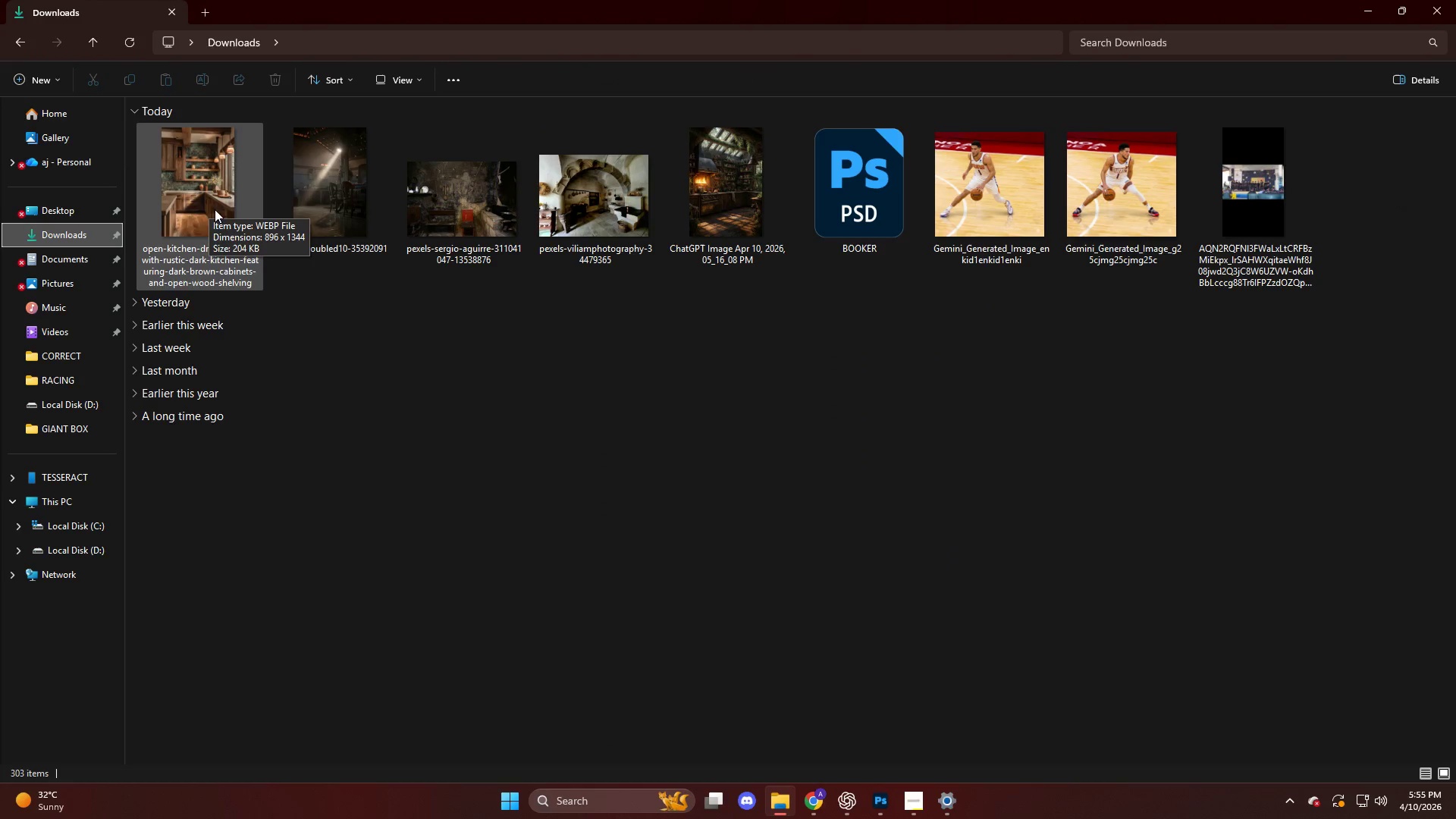 
left_click_drag(start_coordinate=[312, 209], to_coordinate=[789, 501])
 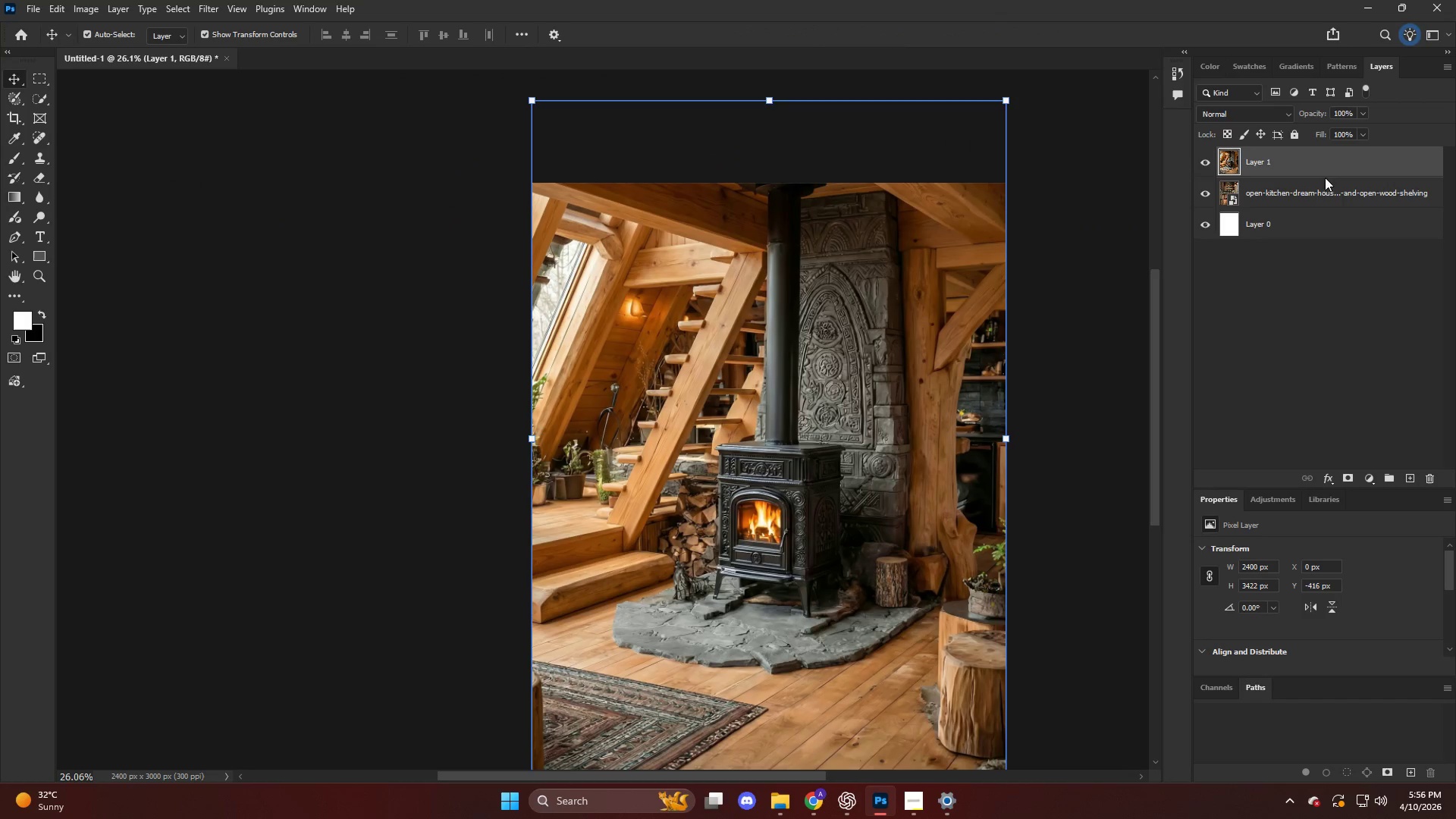 
double_click([1320, 194])
 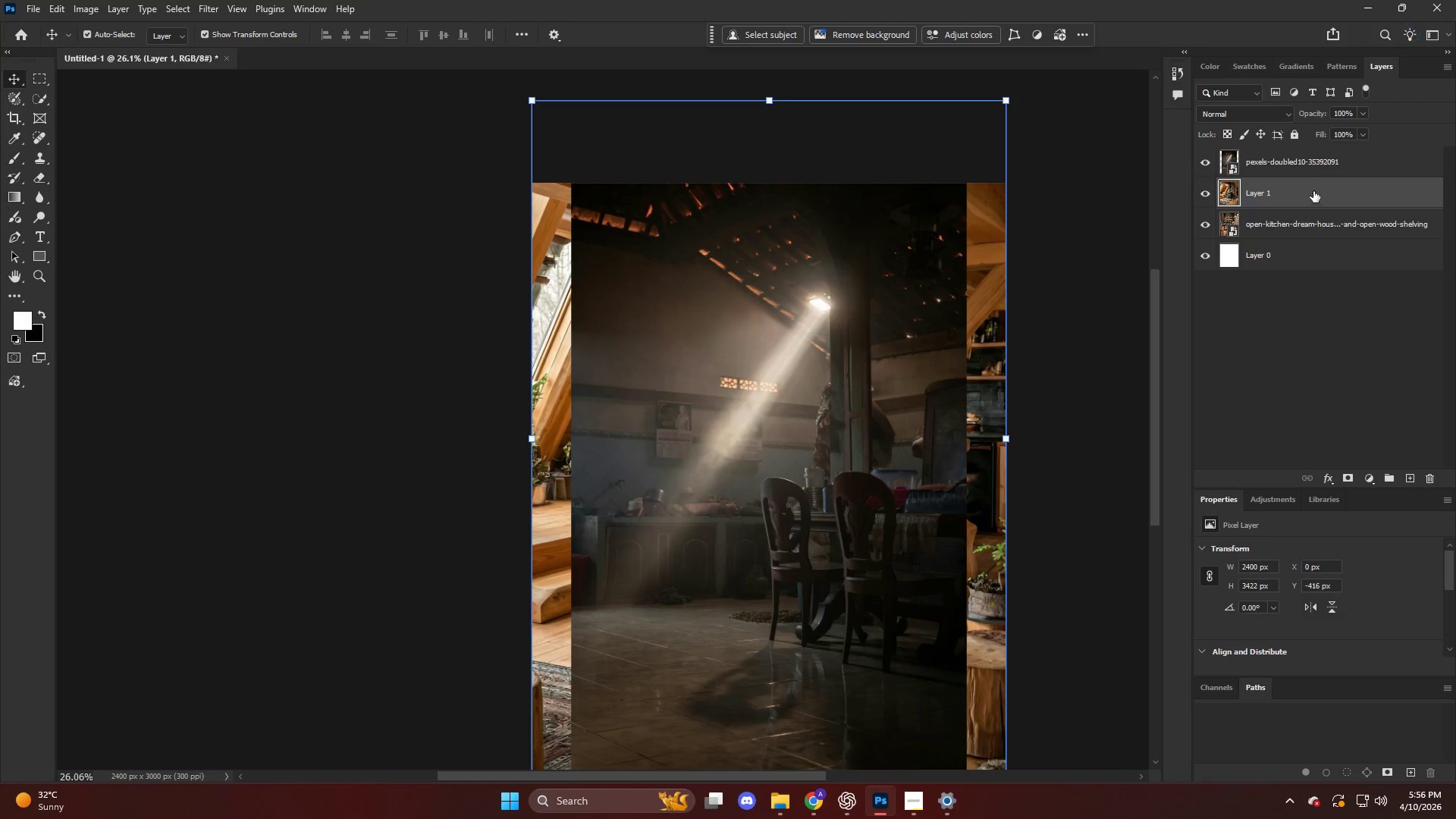 
left_click([1304, 159])
 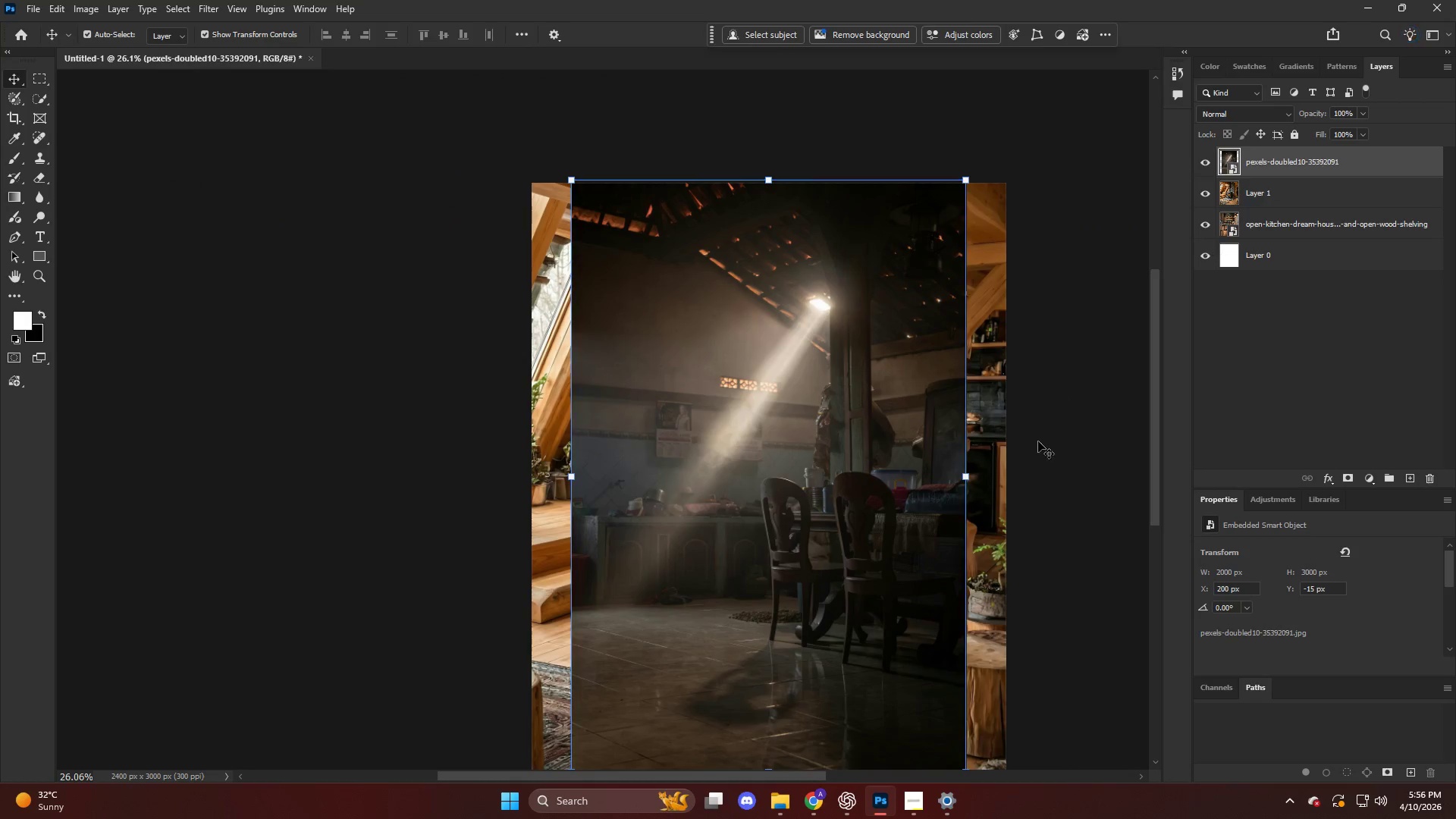 
hold_key(key=AltLeft, duration=2.34)
 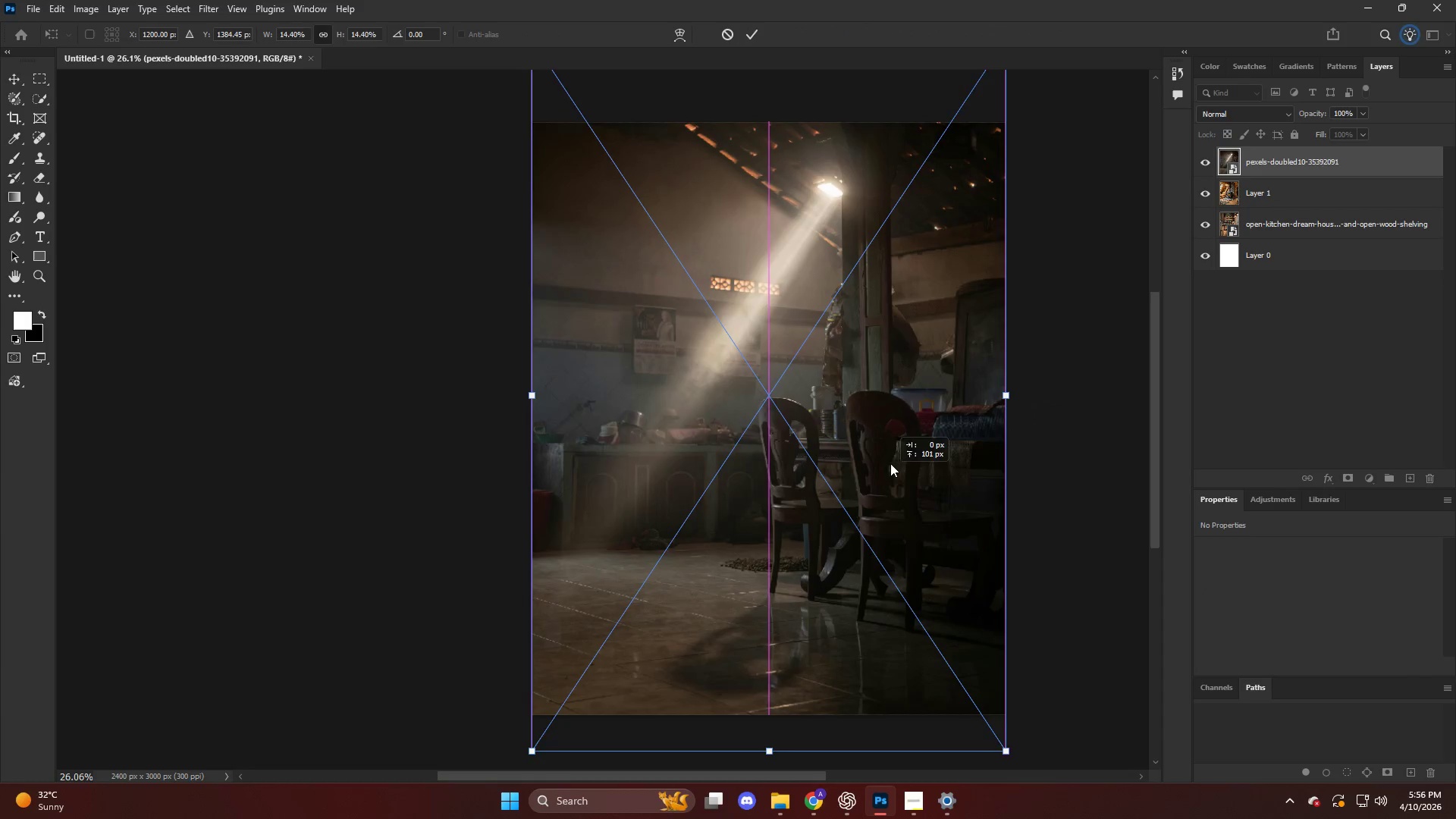 
scroll: coordinate [1025, 457], scroll_direction: down, amount: 5.0
 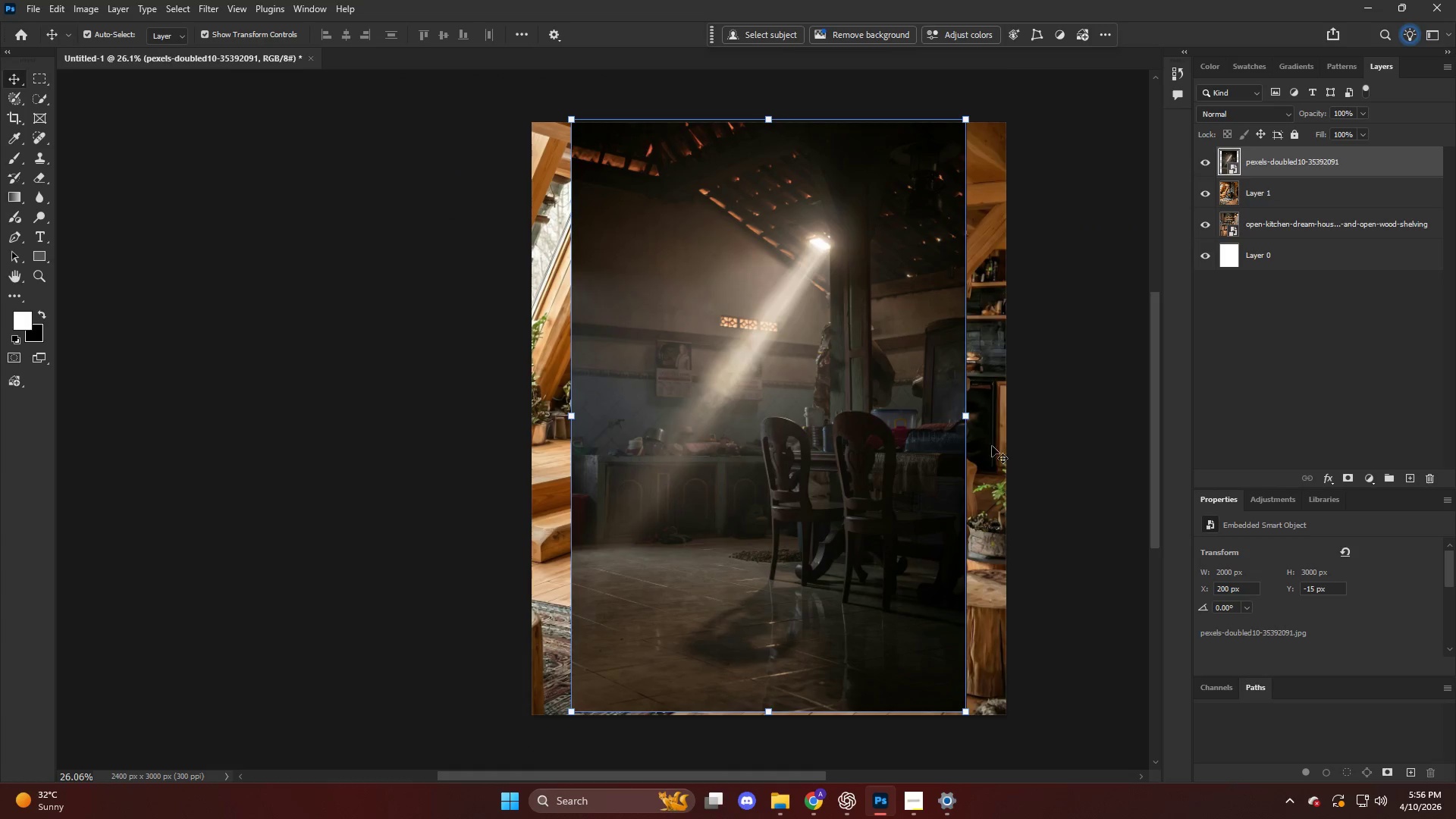 
left_click_drag(start_coordinate=[973, 416], to_coordinate=[1010, 428])
 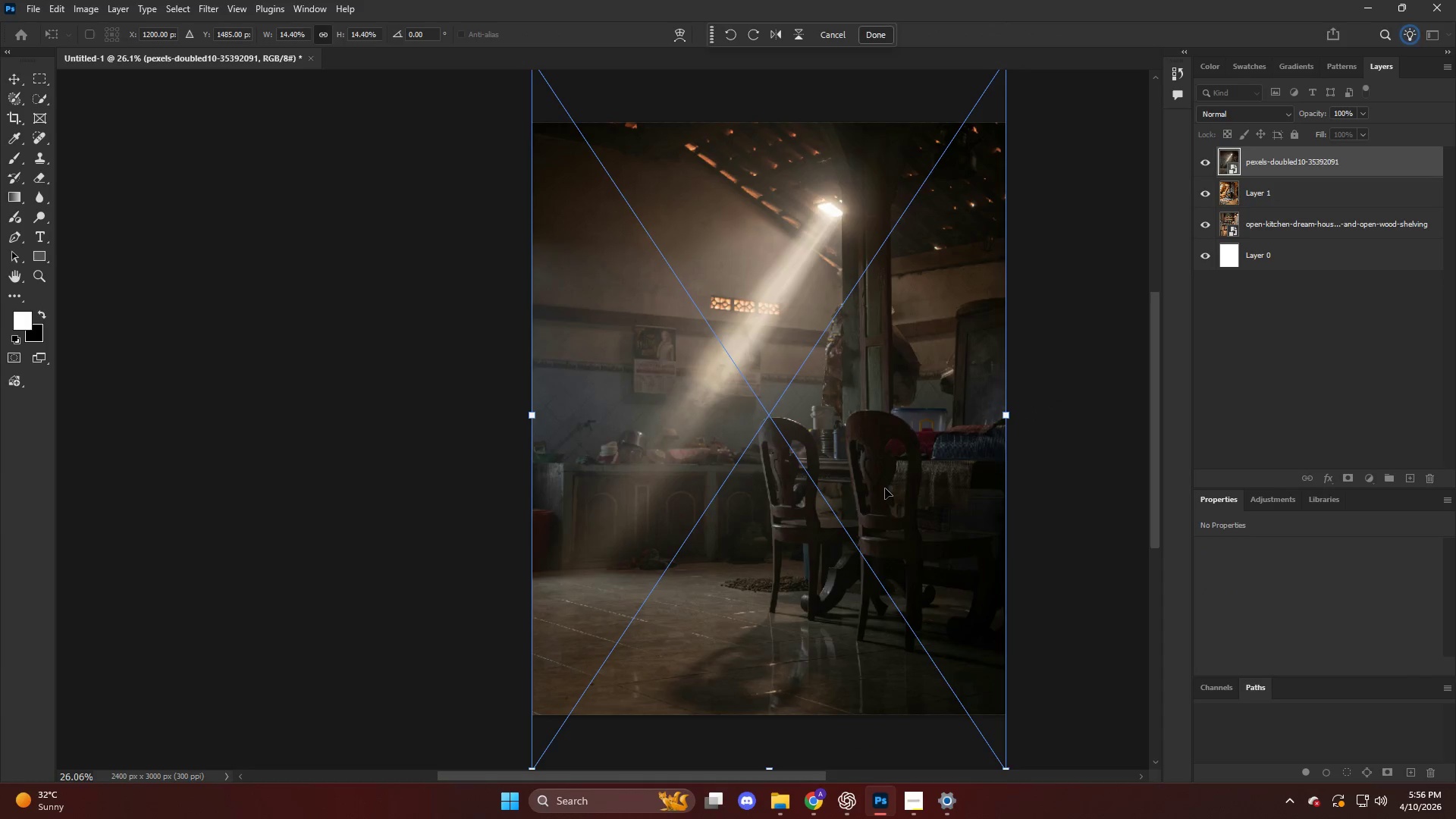 
left_click_drag(start_coordinate=[885, 488], to_coordinate=[890, 438])
 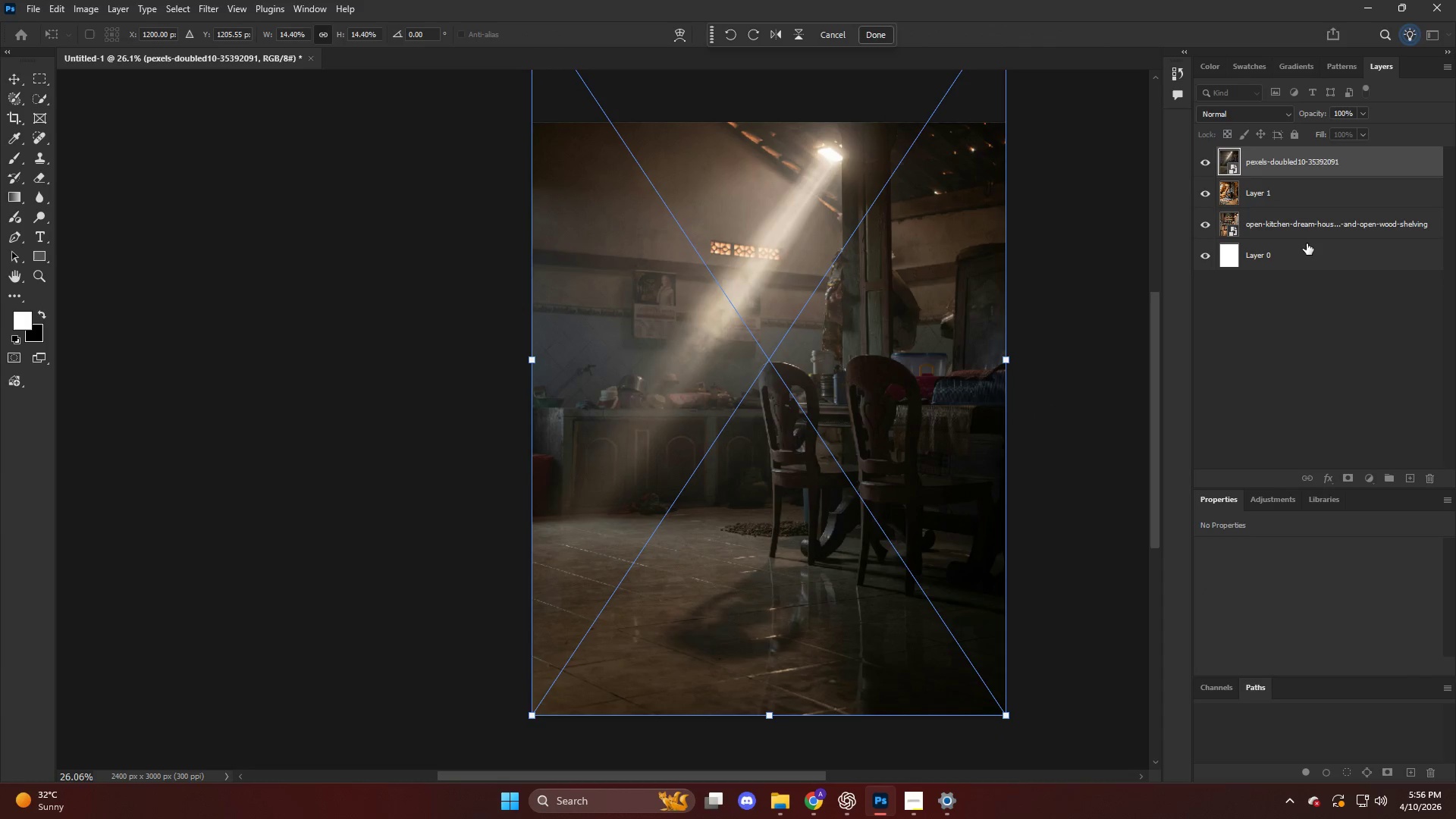 
left_click([1307, 243])
 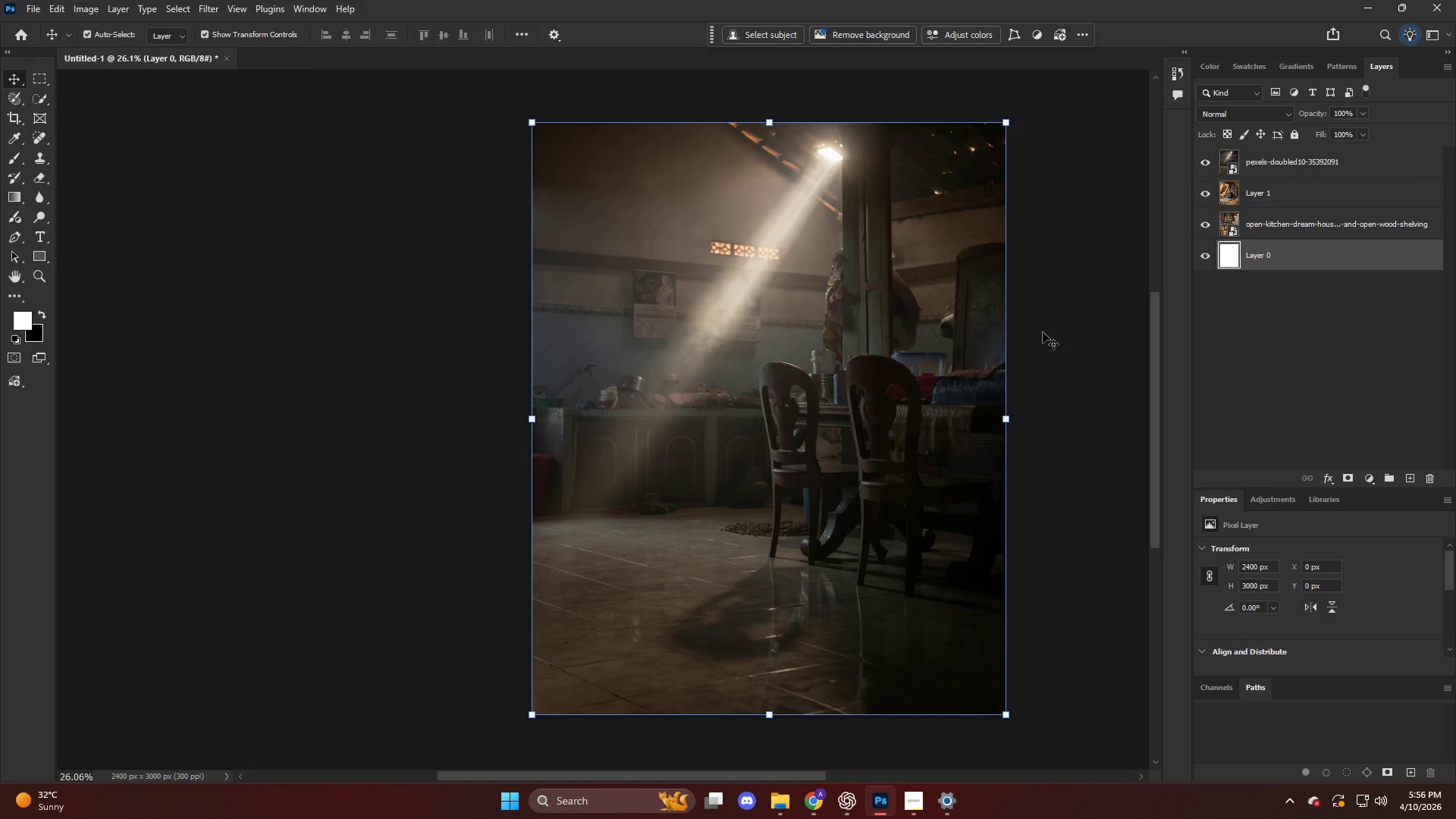 
key(Alt+AltLeft)
 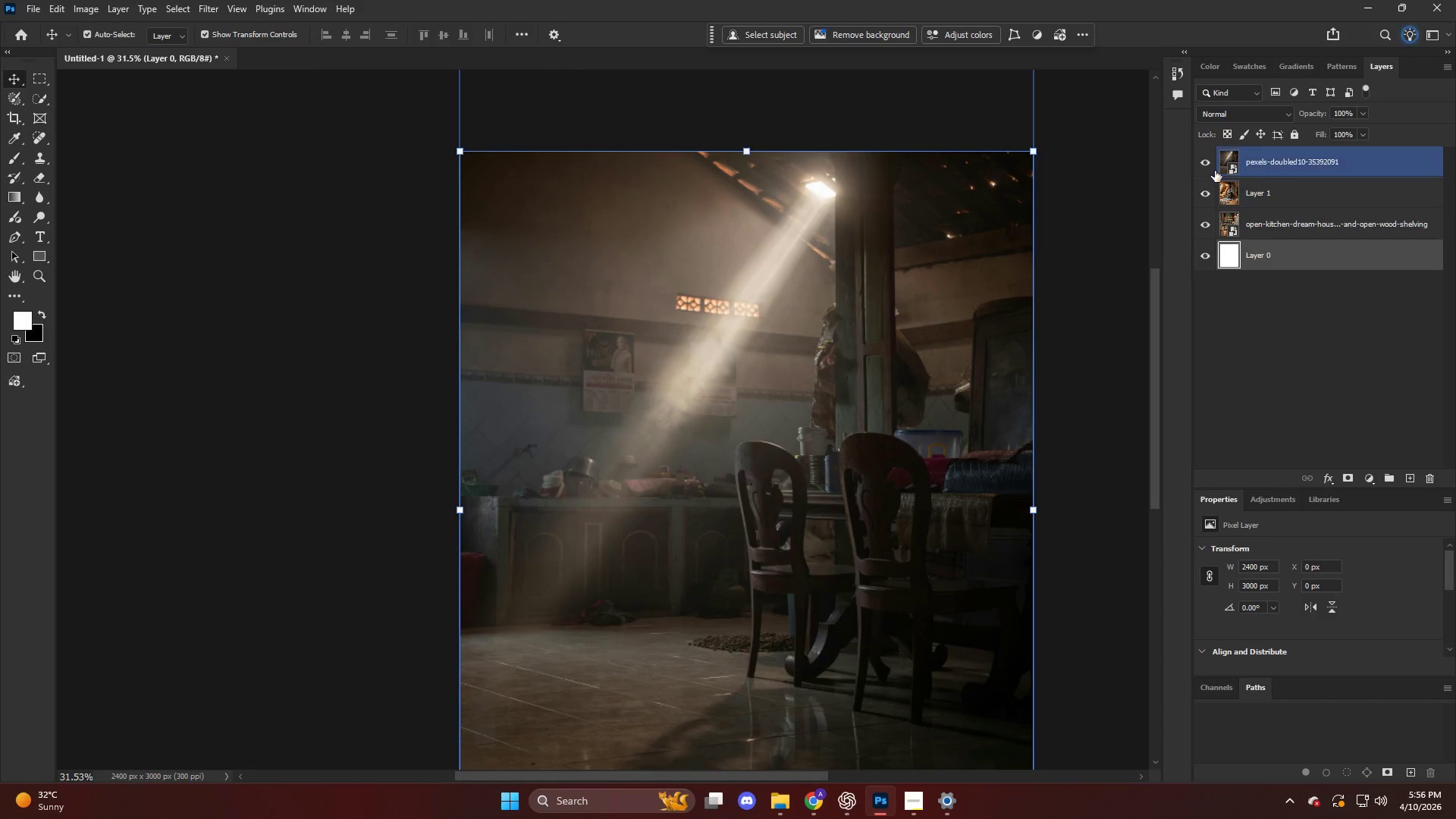 
scroll: coordinate [876, 334], scroll_direction: up, amount: 7.0
 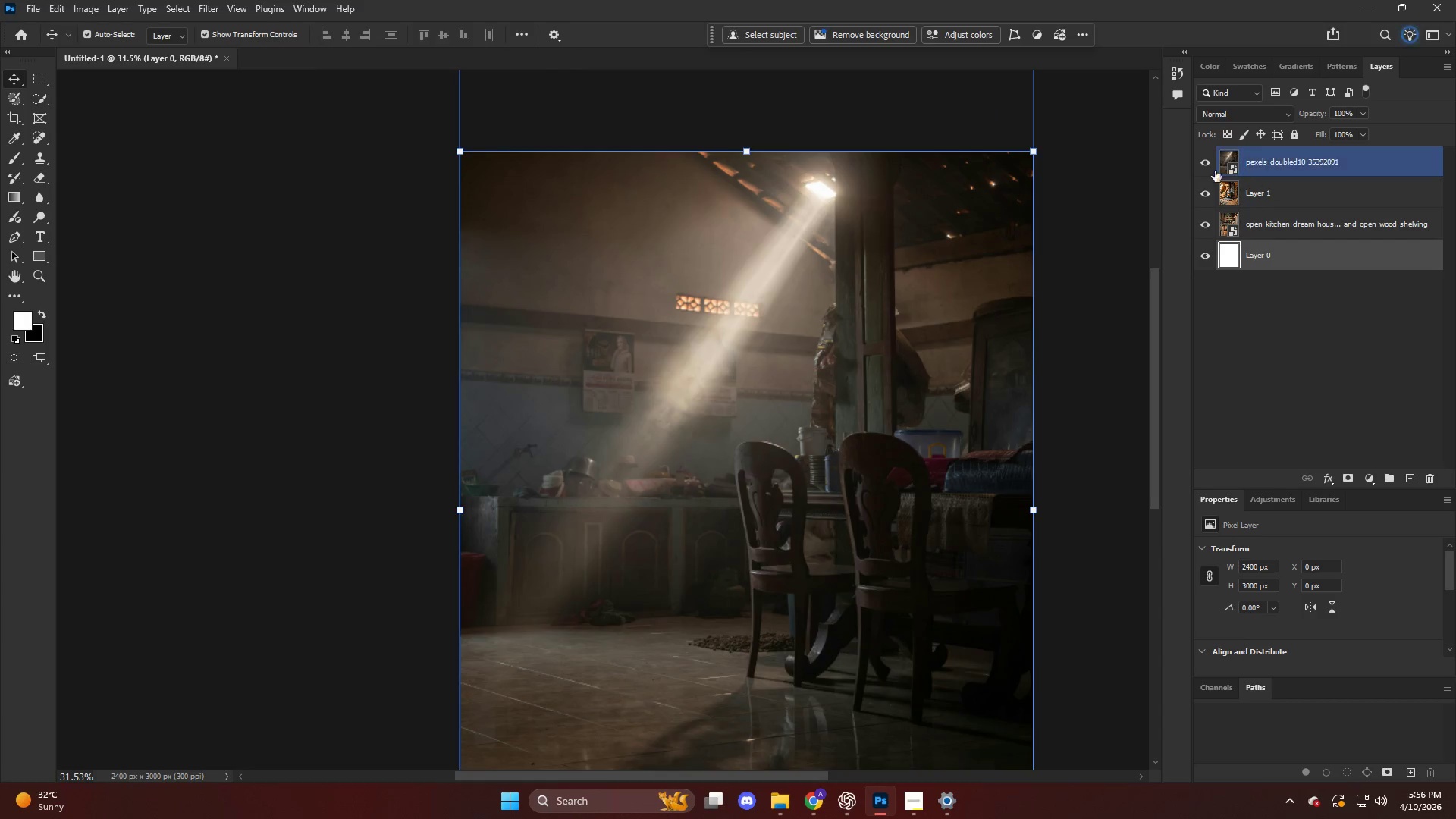 
left_click([1200, 161])
 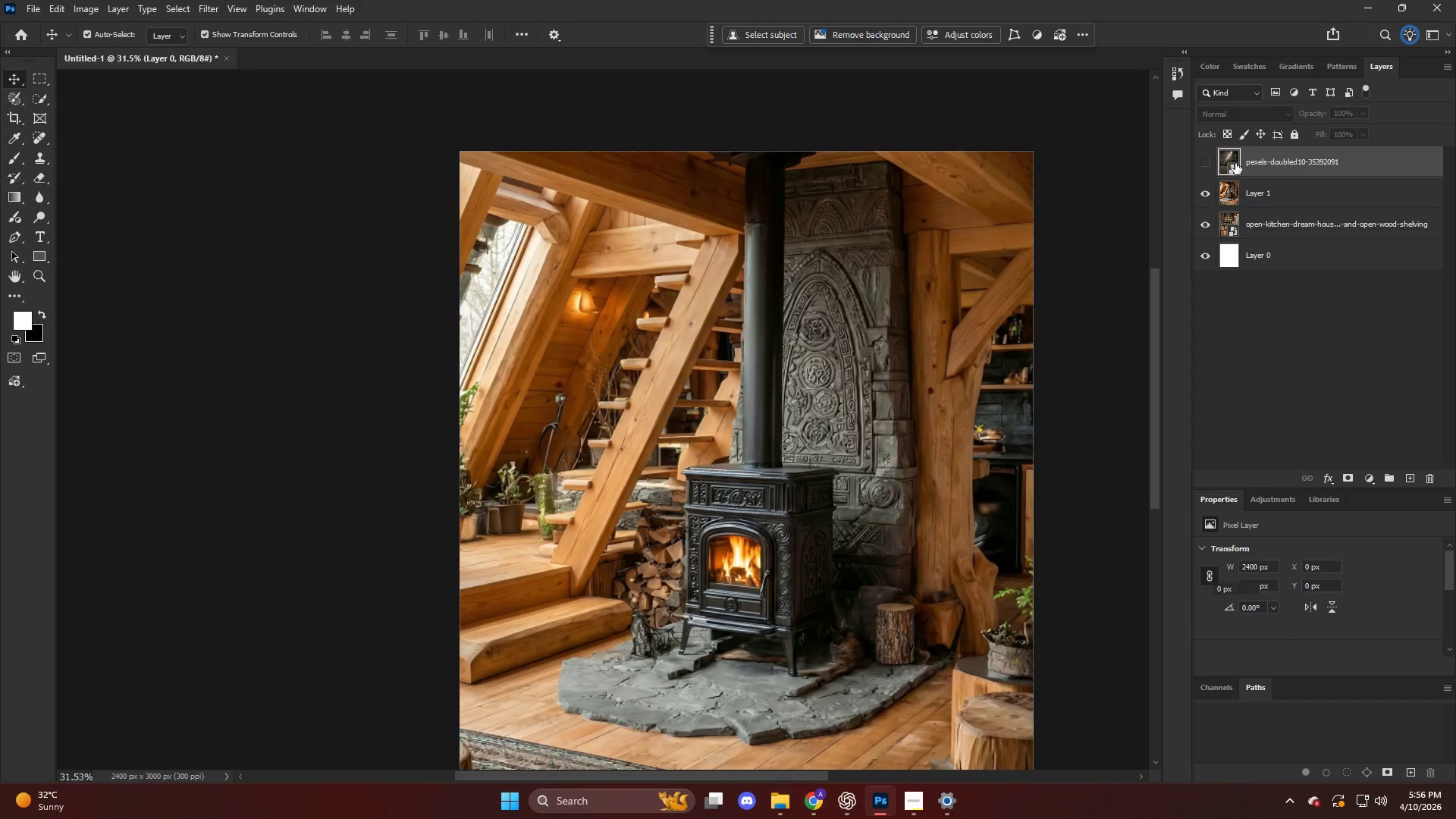 
key(Backspace)
 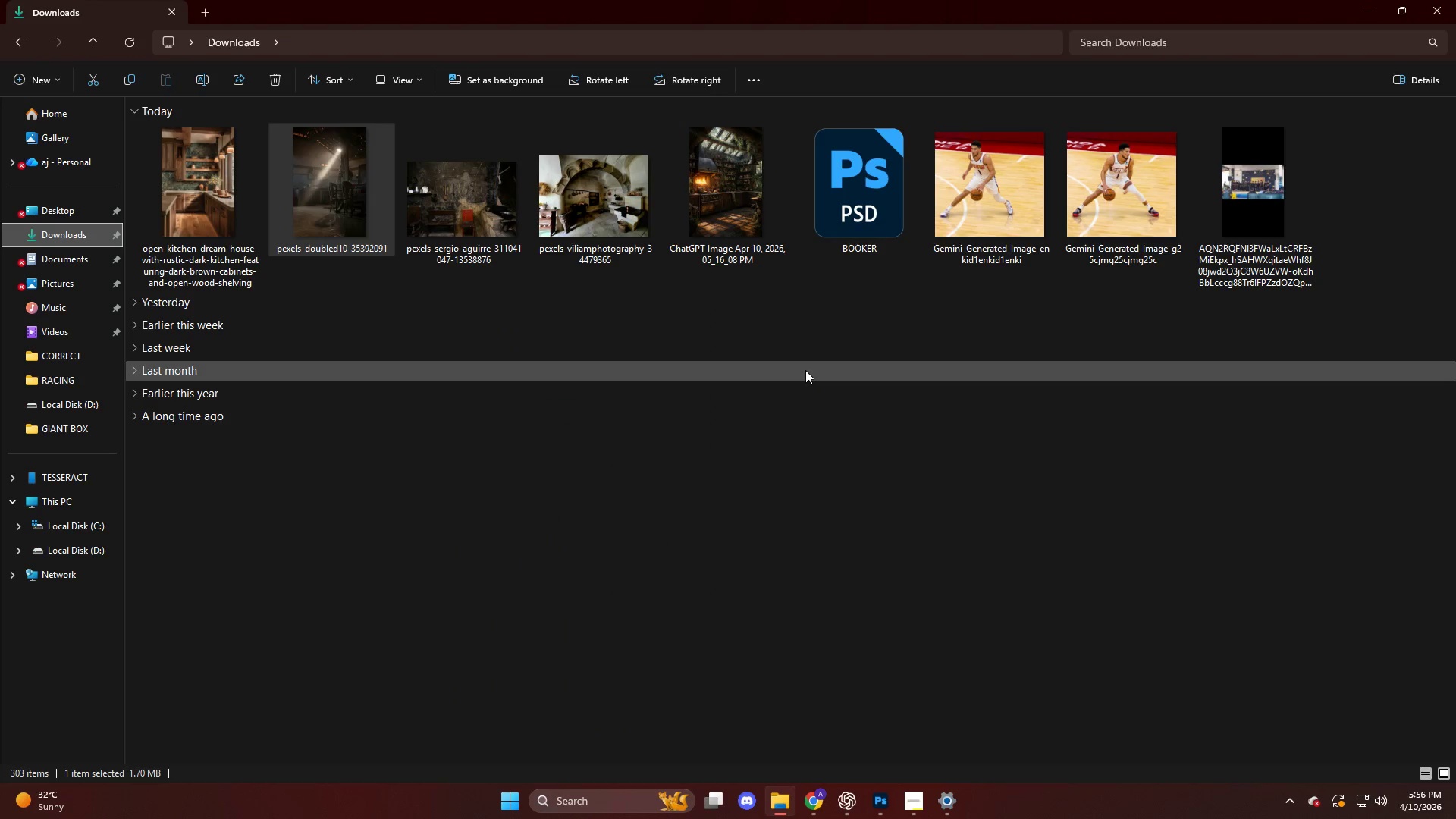 
left_click_drag(start_coordinate=[757, 246], to_coordinate=[814, 613])
 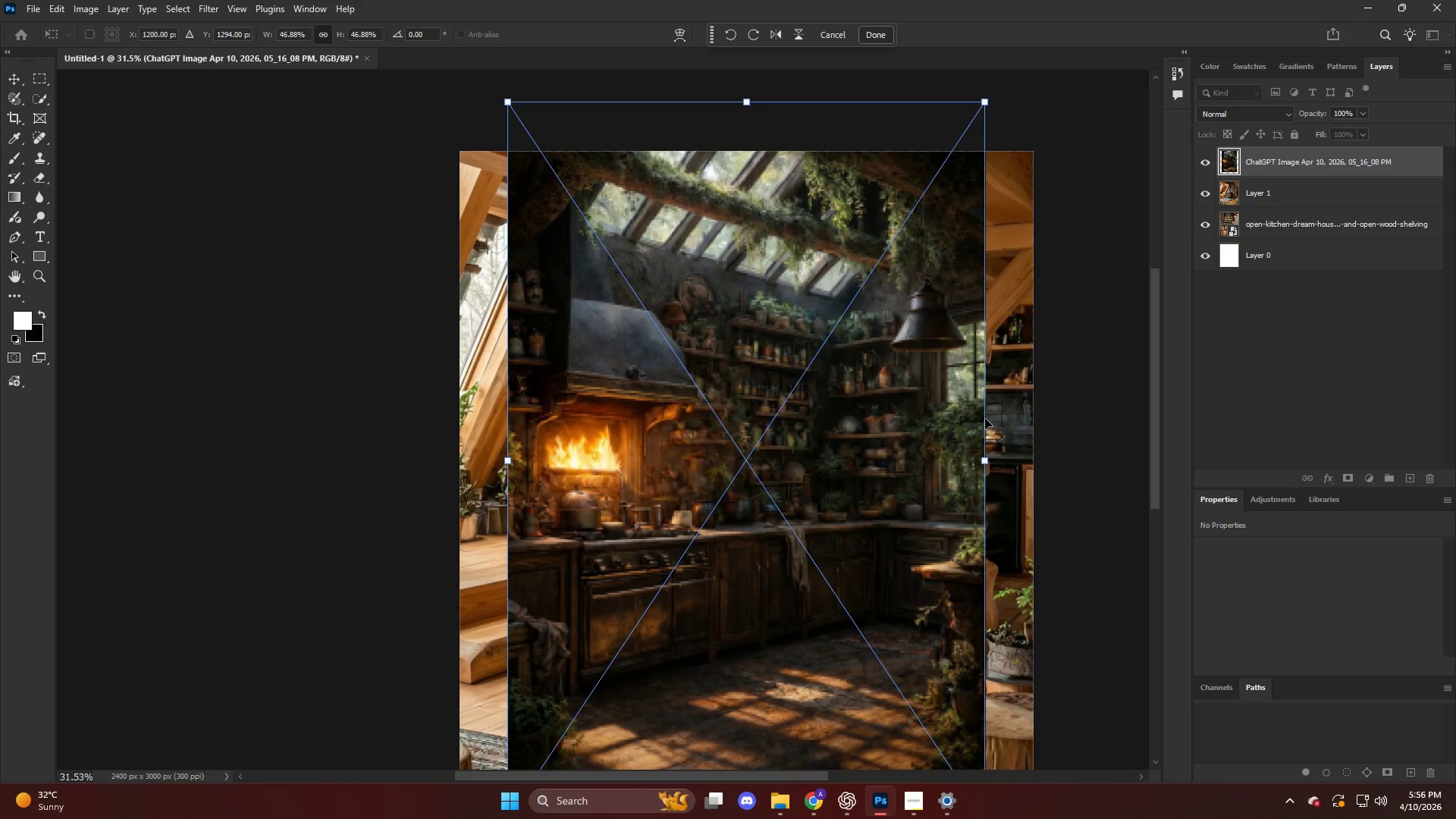 
left_click_drag(start_coordinate=[776, 429], to_coordinate=[778, 481])
 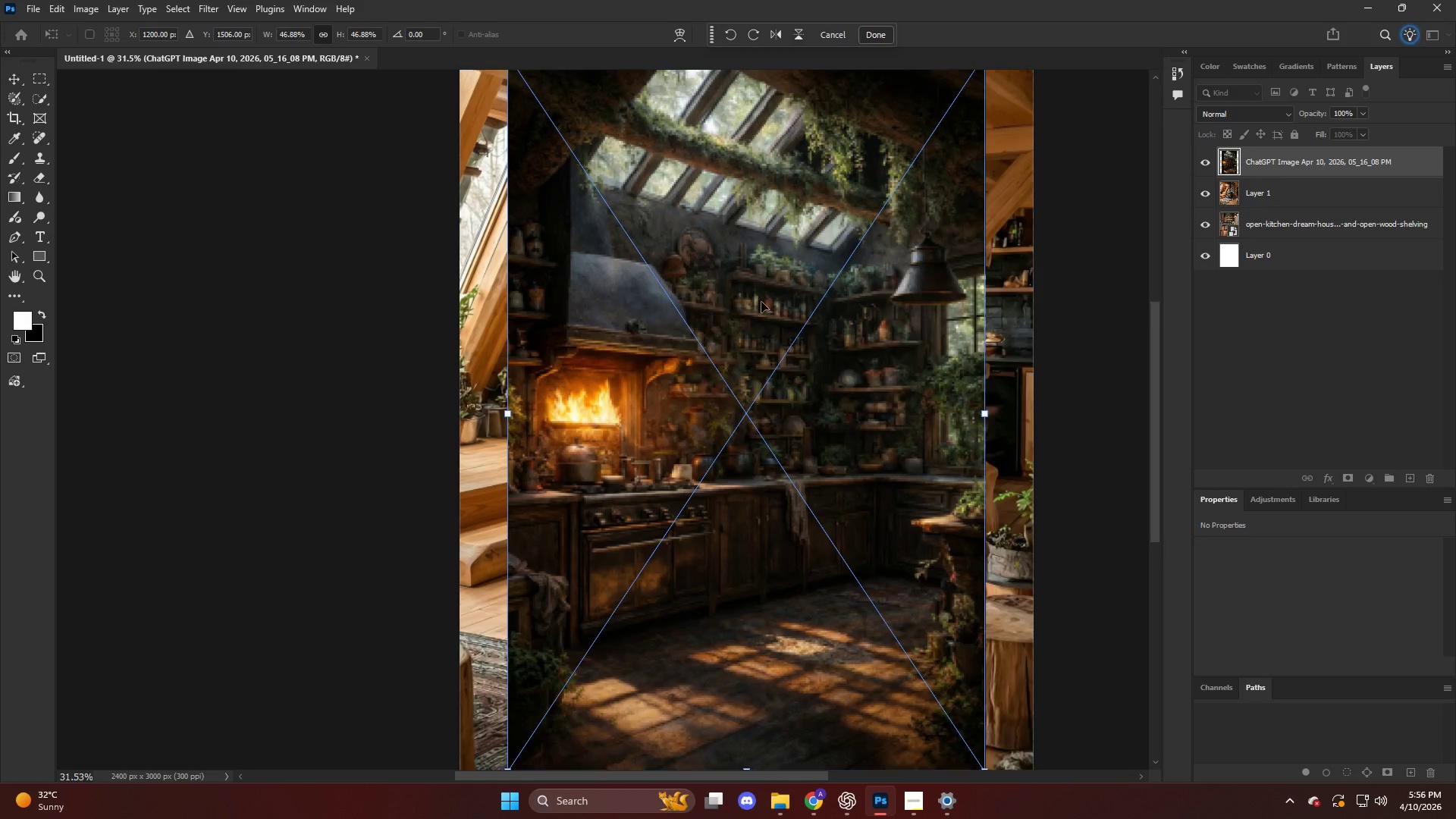 
scroll: coordinate [779, 425], scroll_direction: down, amount: 10.0
 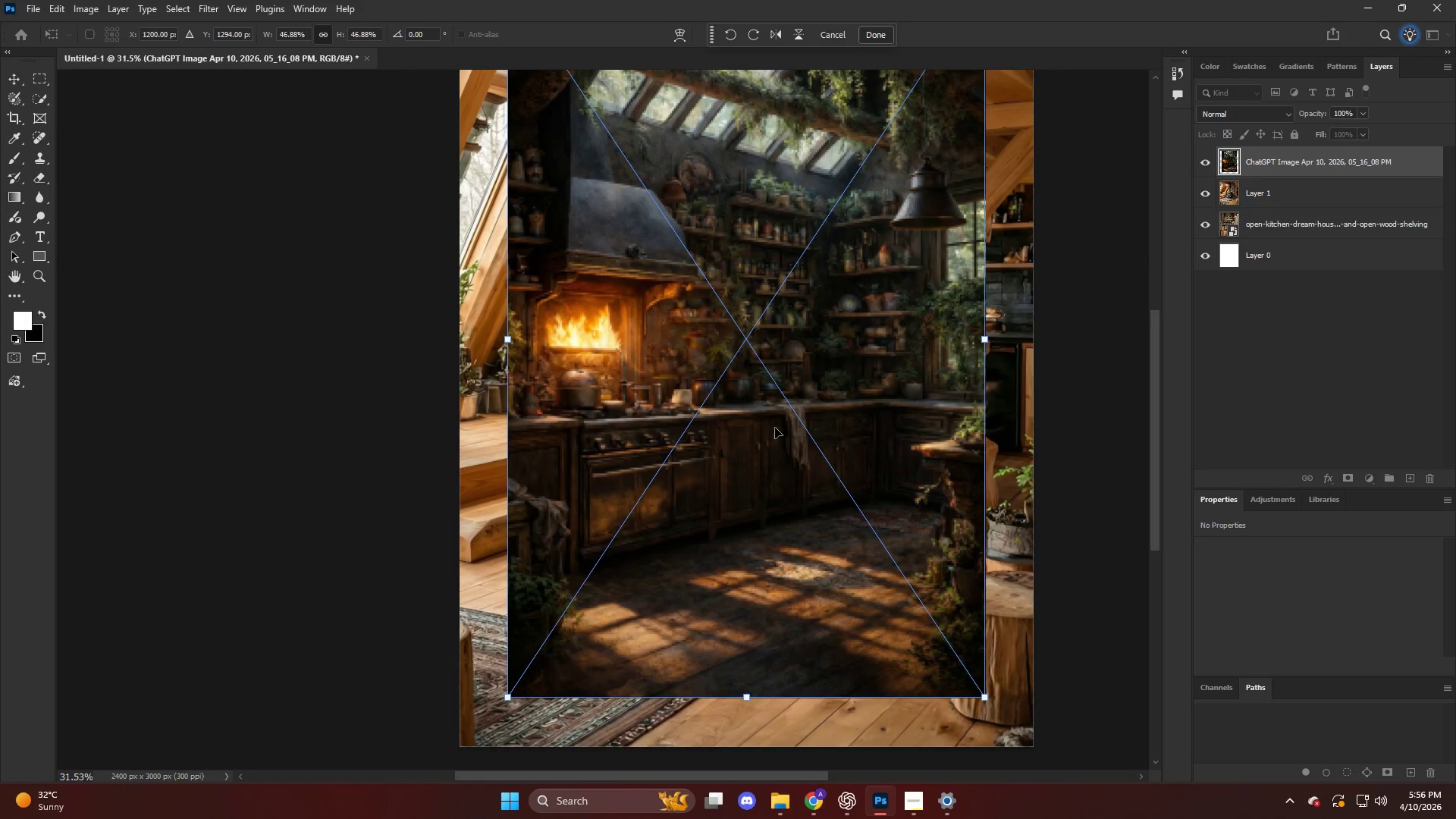 
hold_key(key=AltLeft, duration=1.83)
 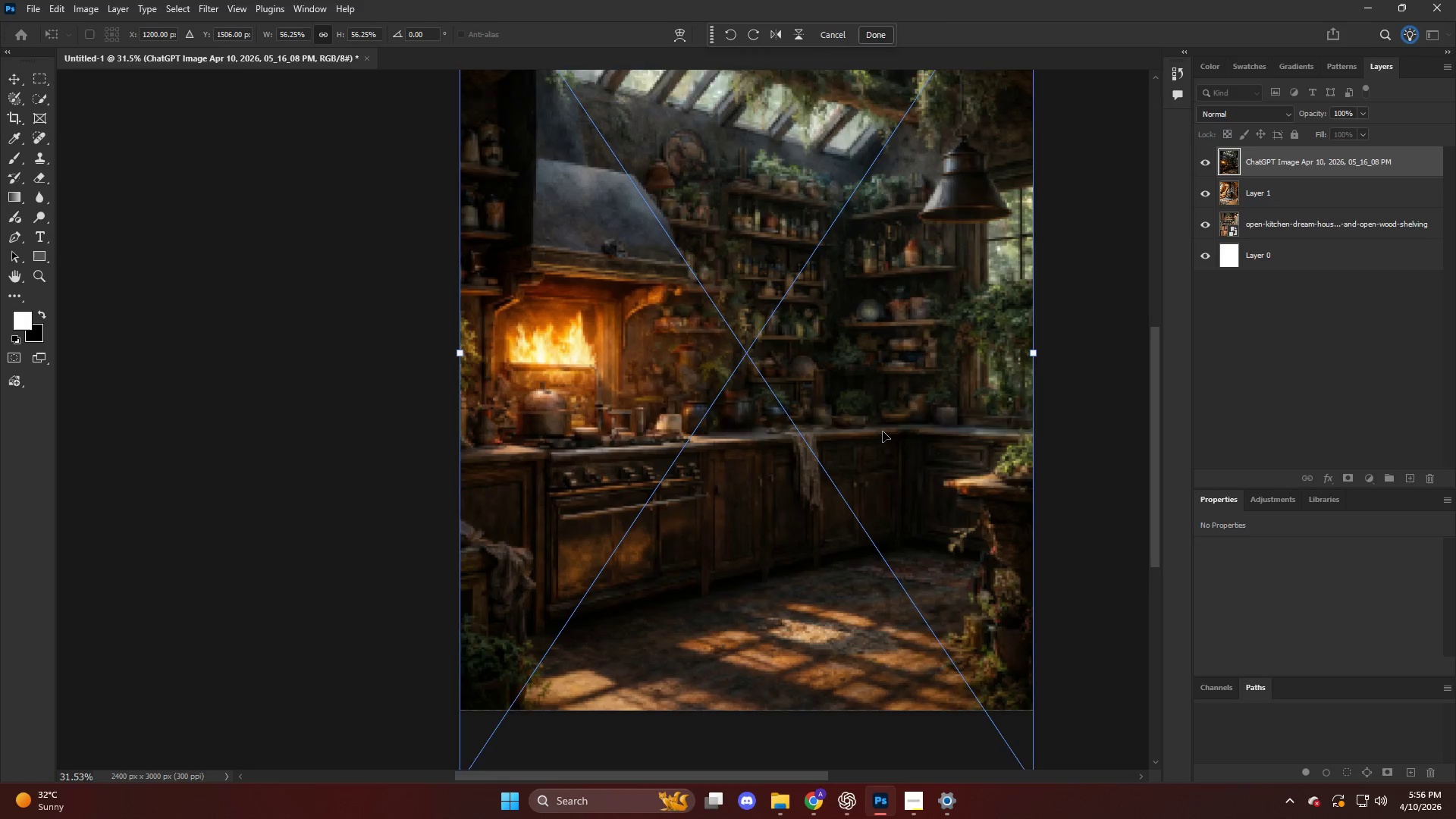 
scroll: coordinate [761, 301], scroll_direction: up, amount: 6.0
 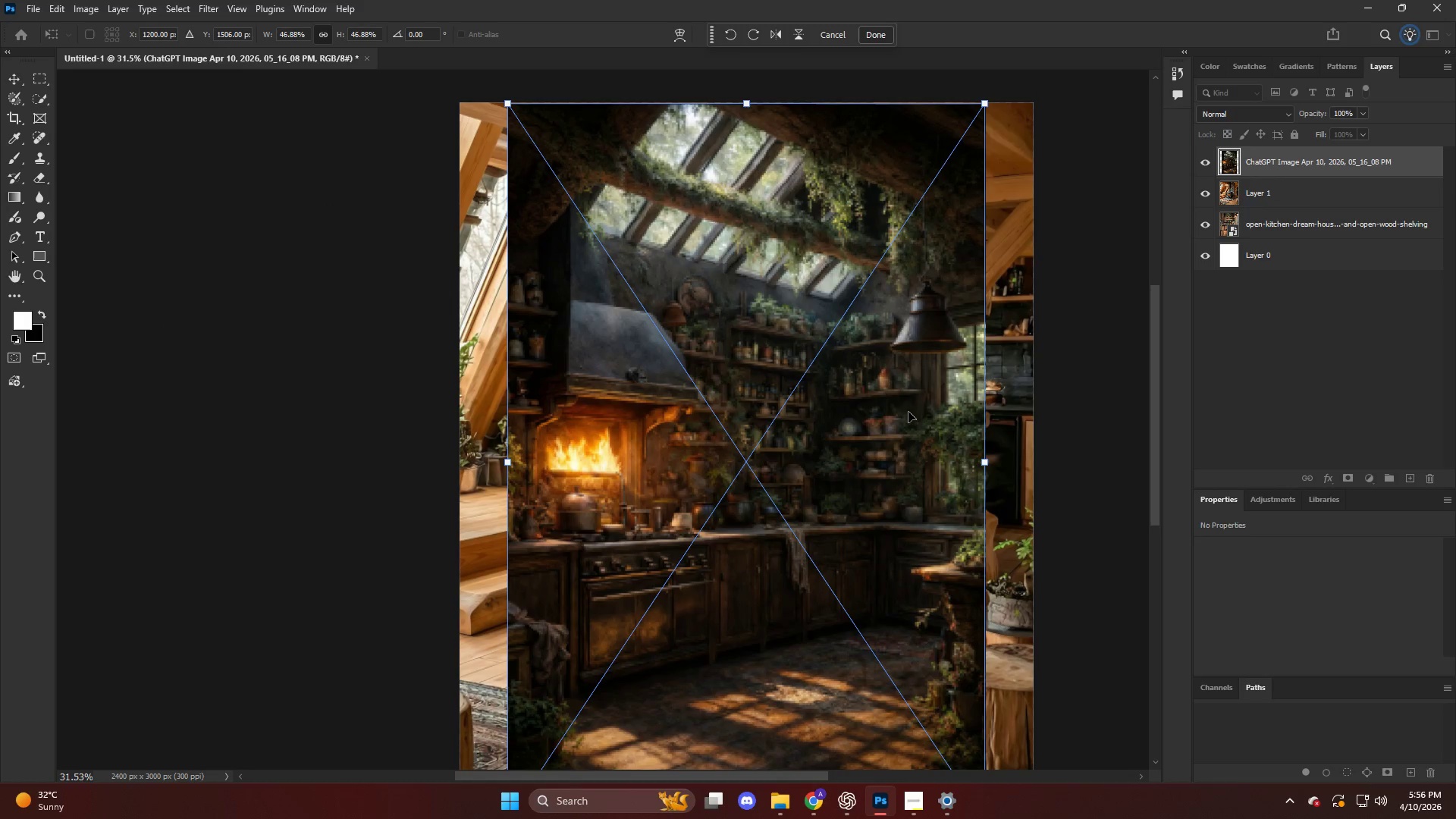 
left_click_drag(start_coordinate=[987, 461], to_coordinate=[1032, 470])
 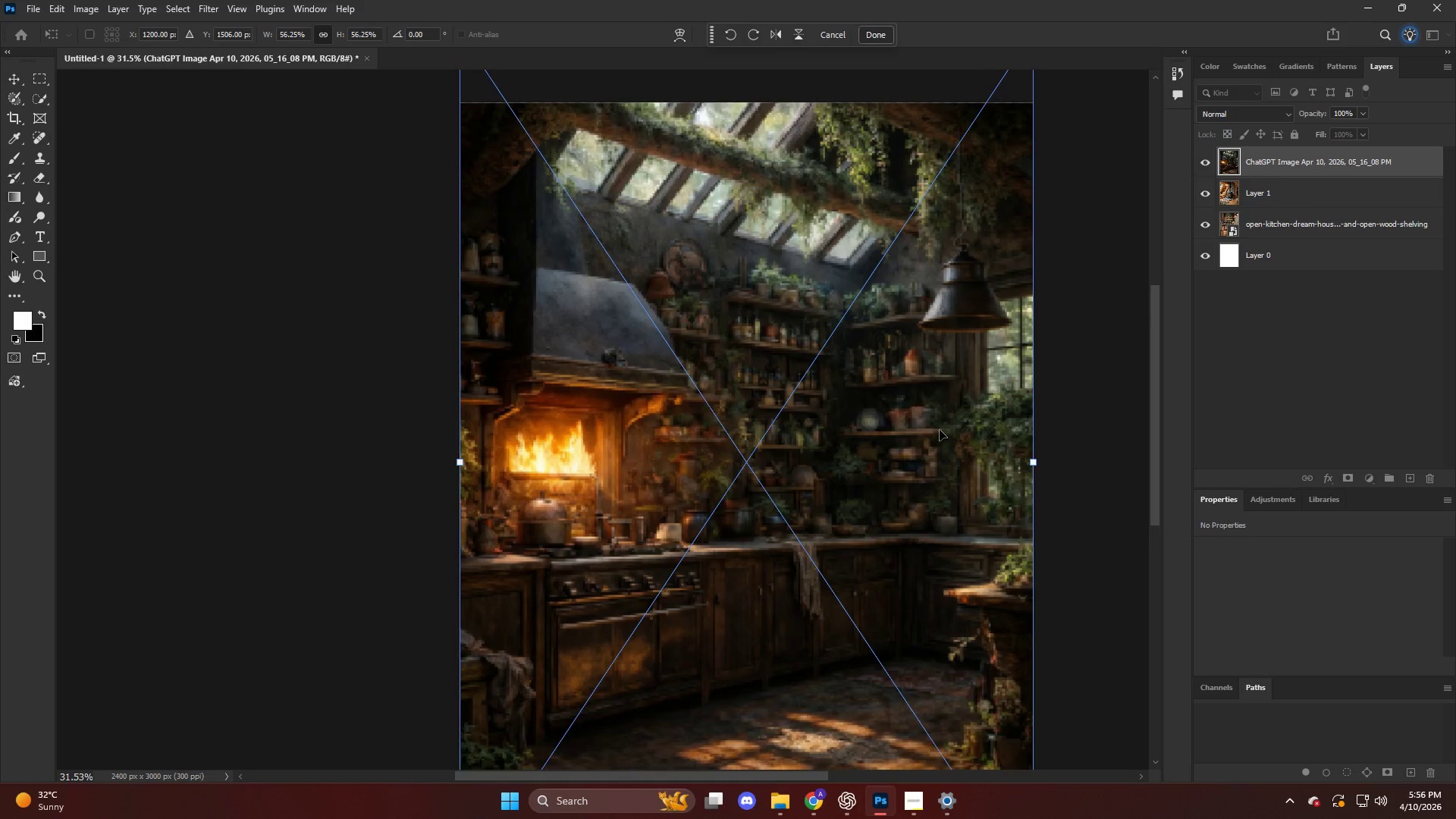 
left_click_drag(start_coordinate=[882, 431], to_coordinate=[886, 373])
 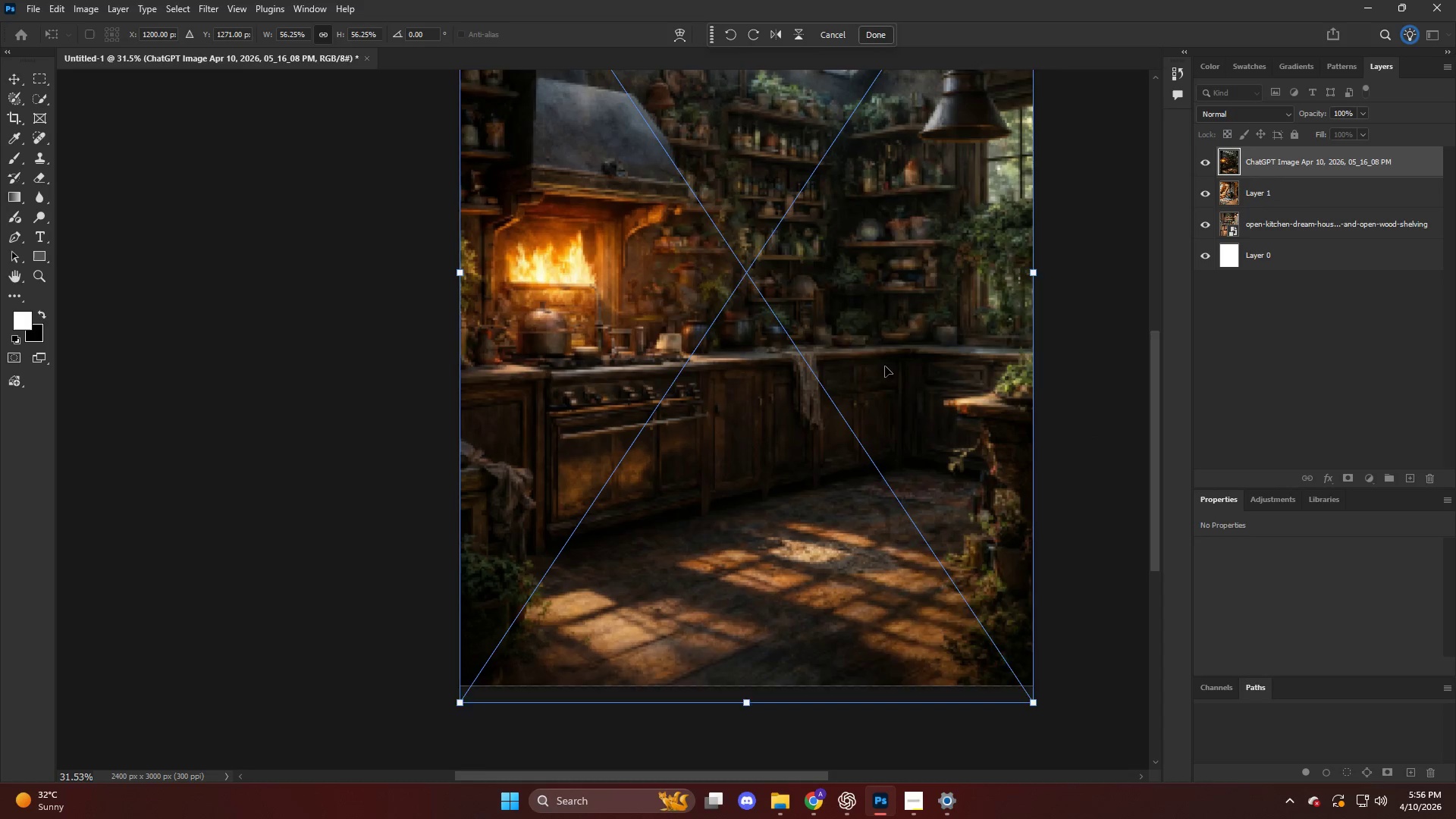 
scroll: coordinate [883, 431], scroll_direction: down, amount: 11.0
 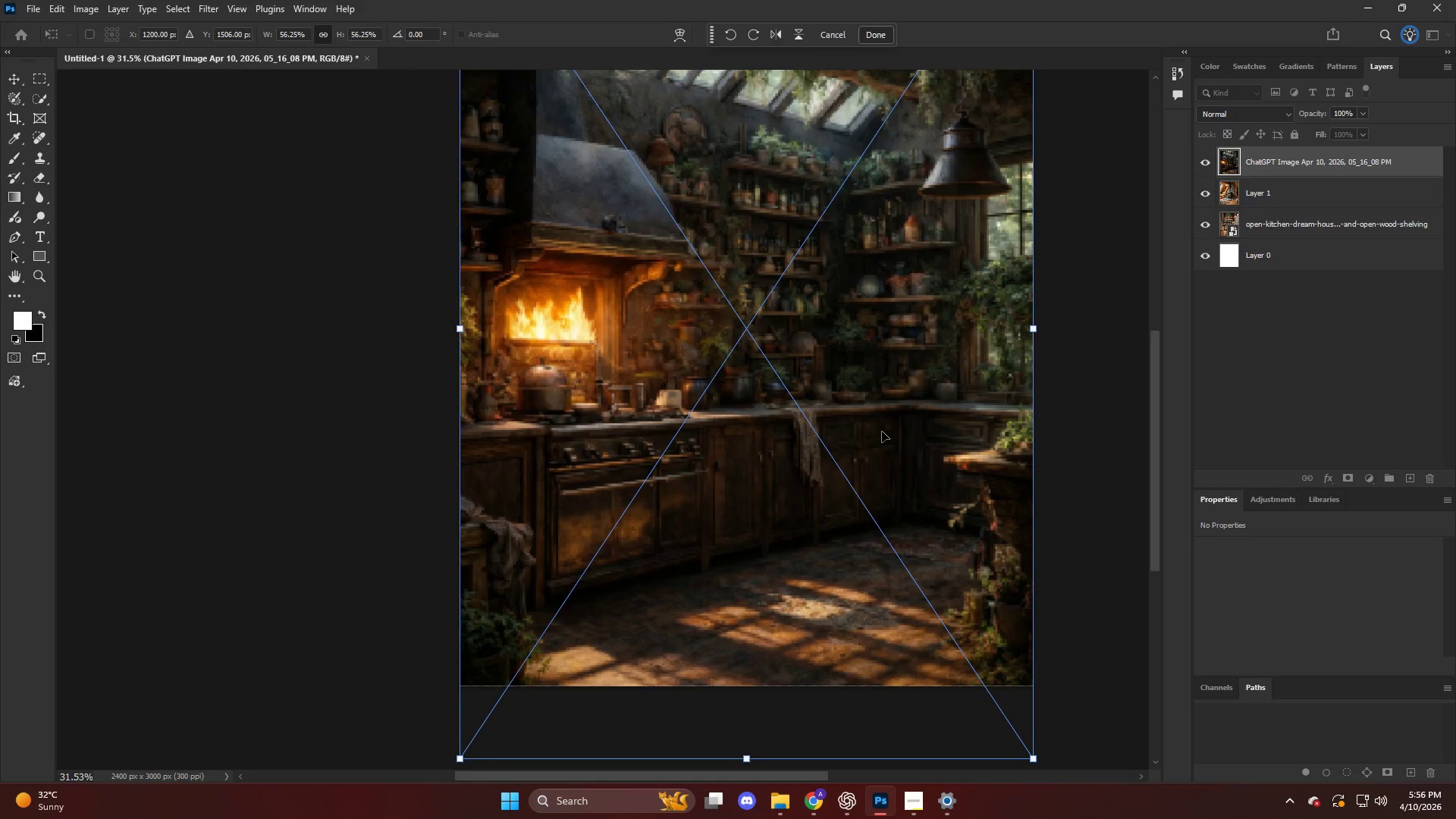 
hold_key(key=ShiftLeft, duration=0.45)
left_click([744, 173])
 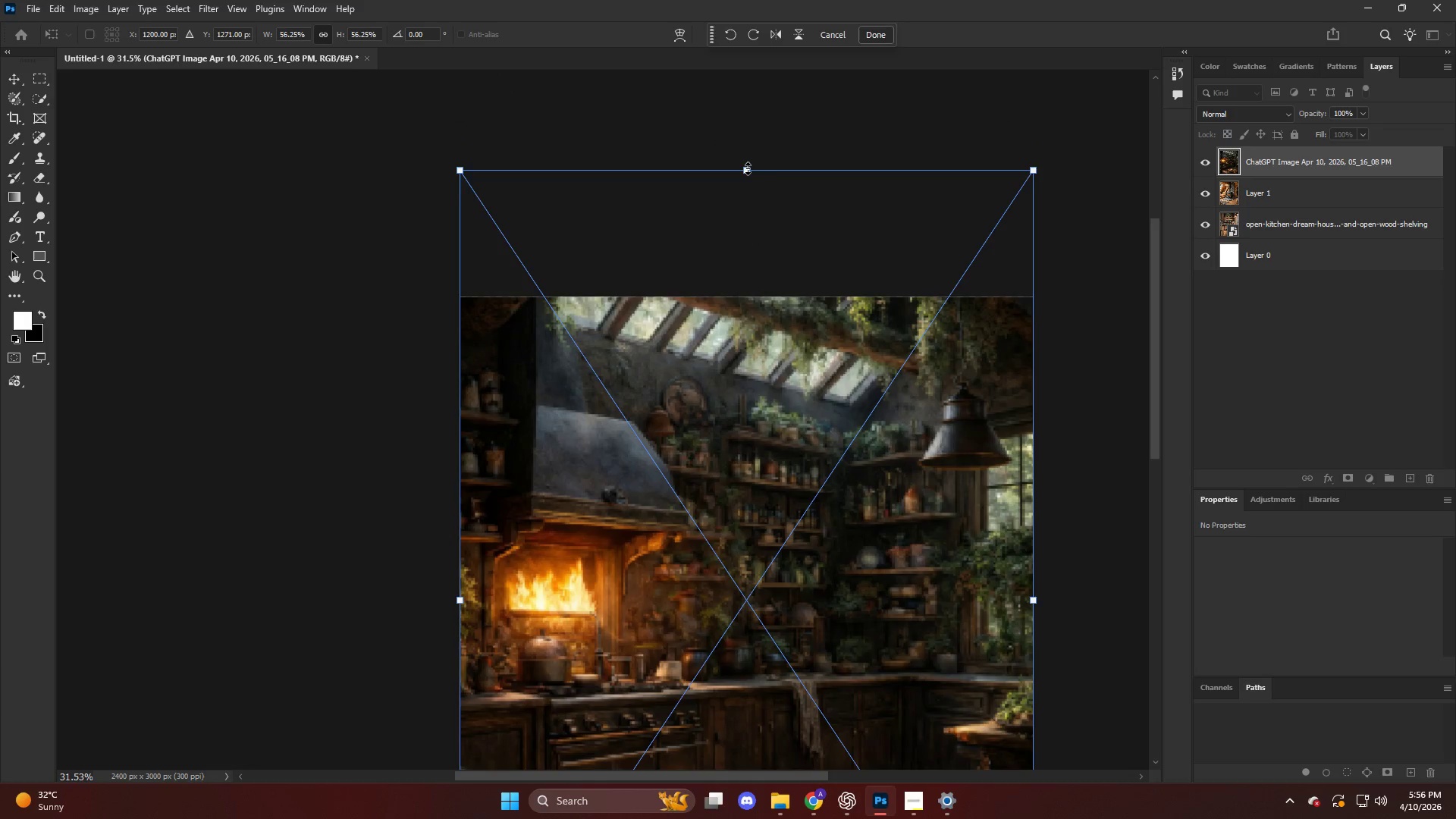 
scroll: coordinate [772, 214], scroll_direction: up, amount: 27.0
 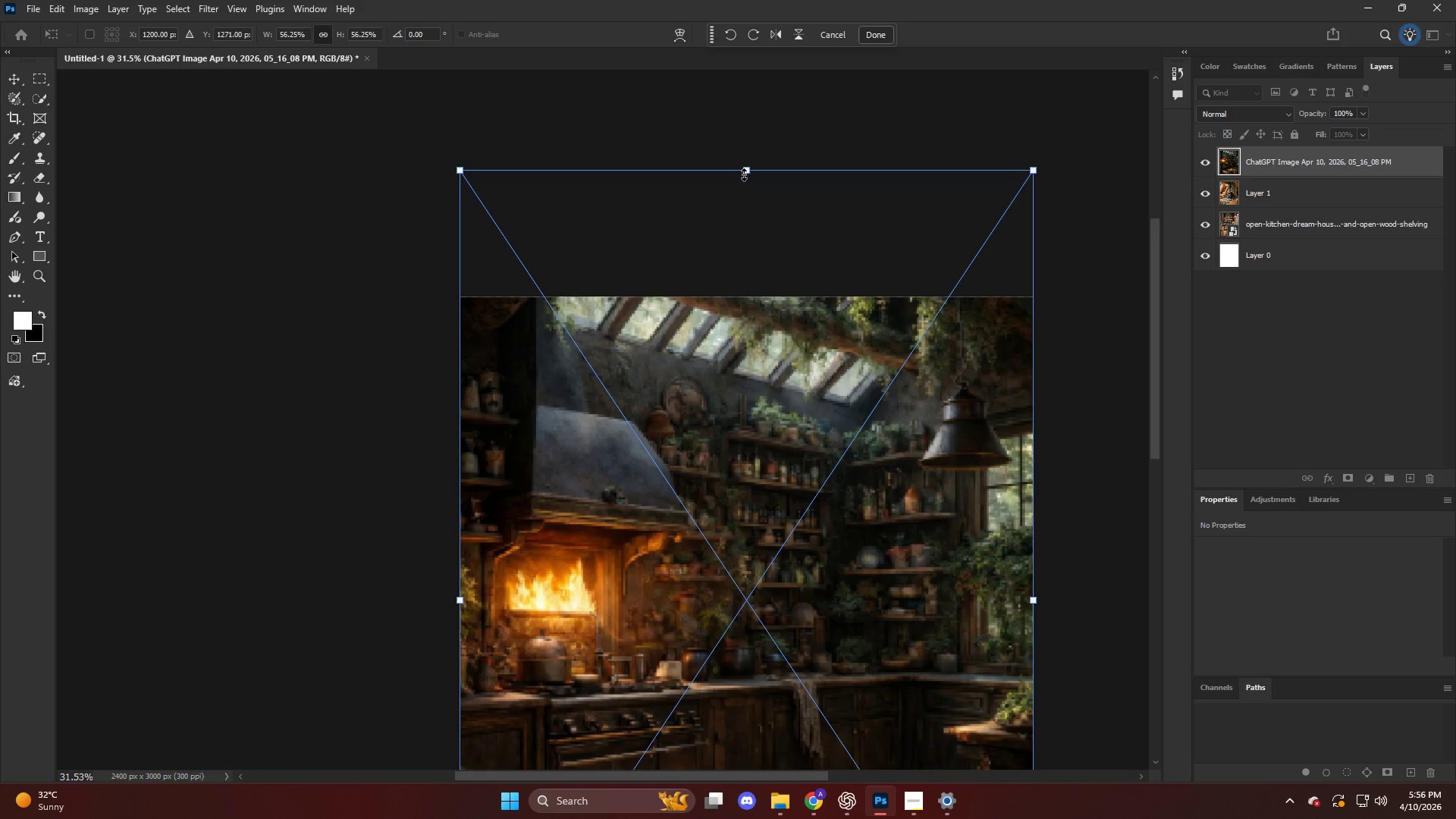 
hold_key(key=ShiftLeft, duration=0.62)
left_click_drag(start_coordinate=[748, 168], to_coordinate=[745, 232])
 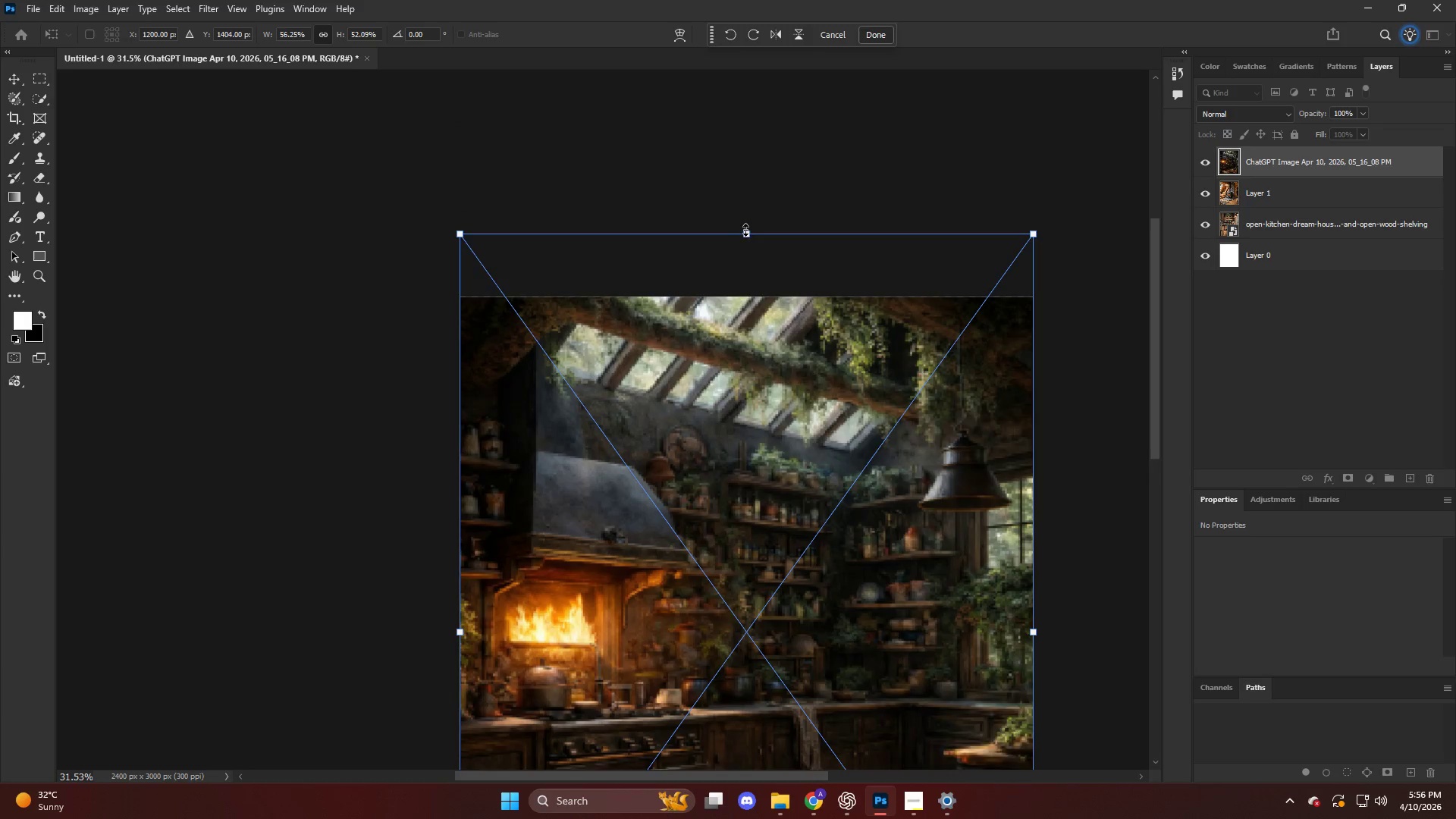 
left_click_drag(start_coordinate=[846, 423], to_coordinate=[846, 403])
 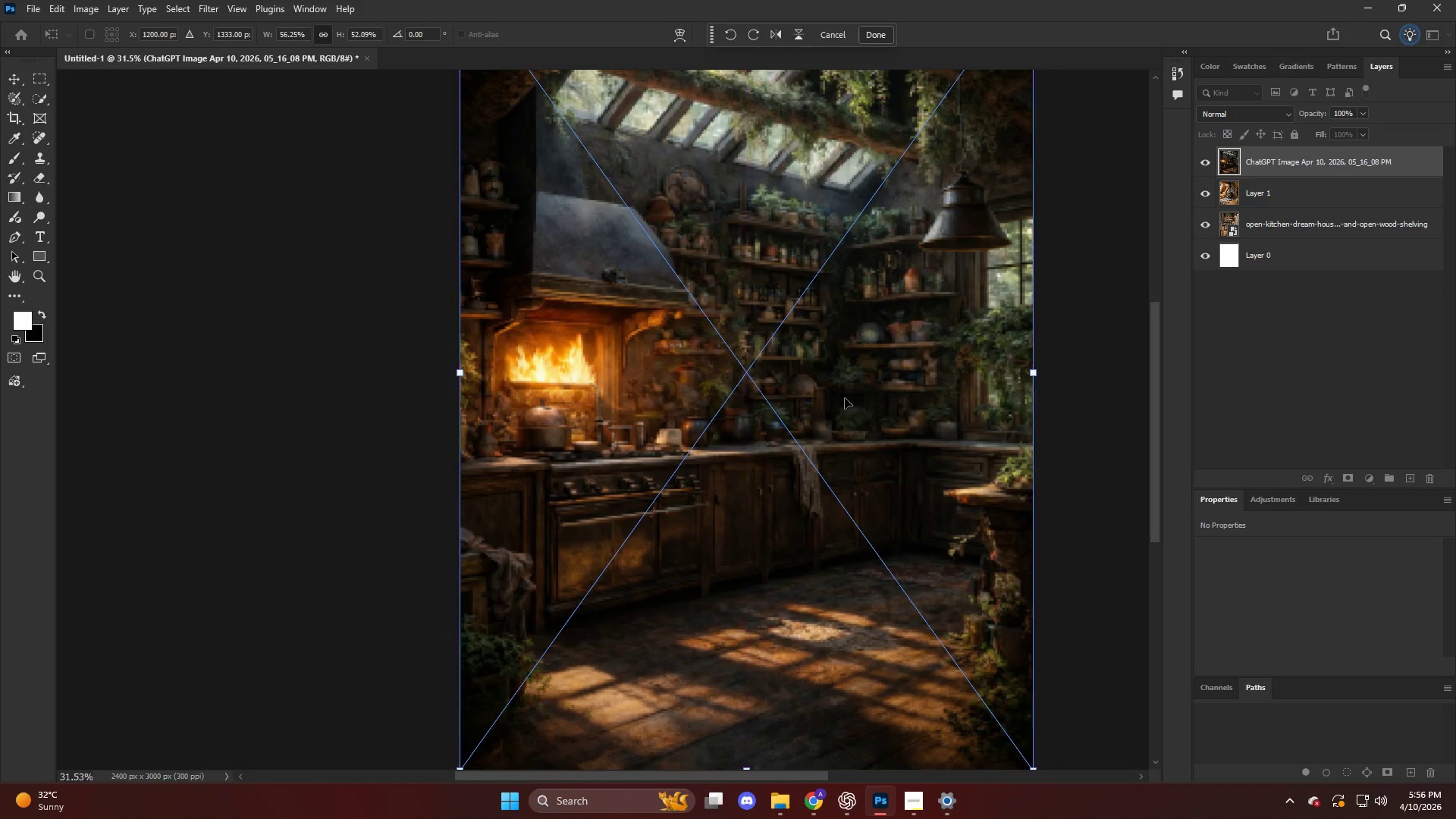 
scroll: coordinate [821, 361], scroll_direction: down, amount: 20.0
 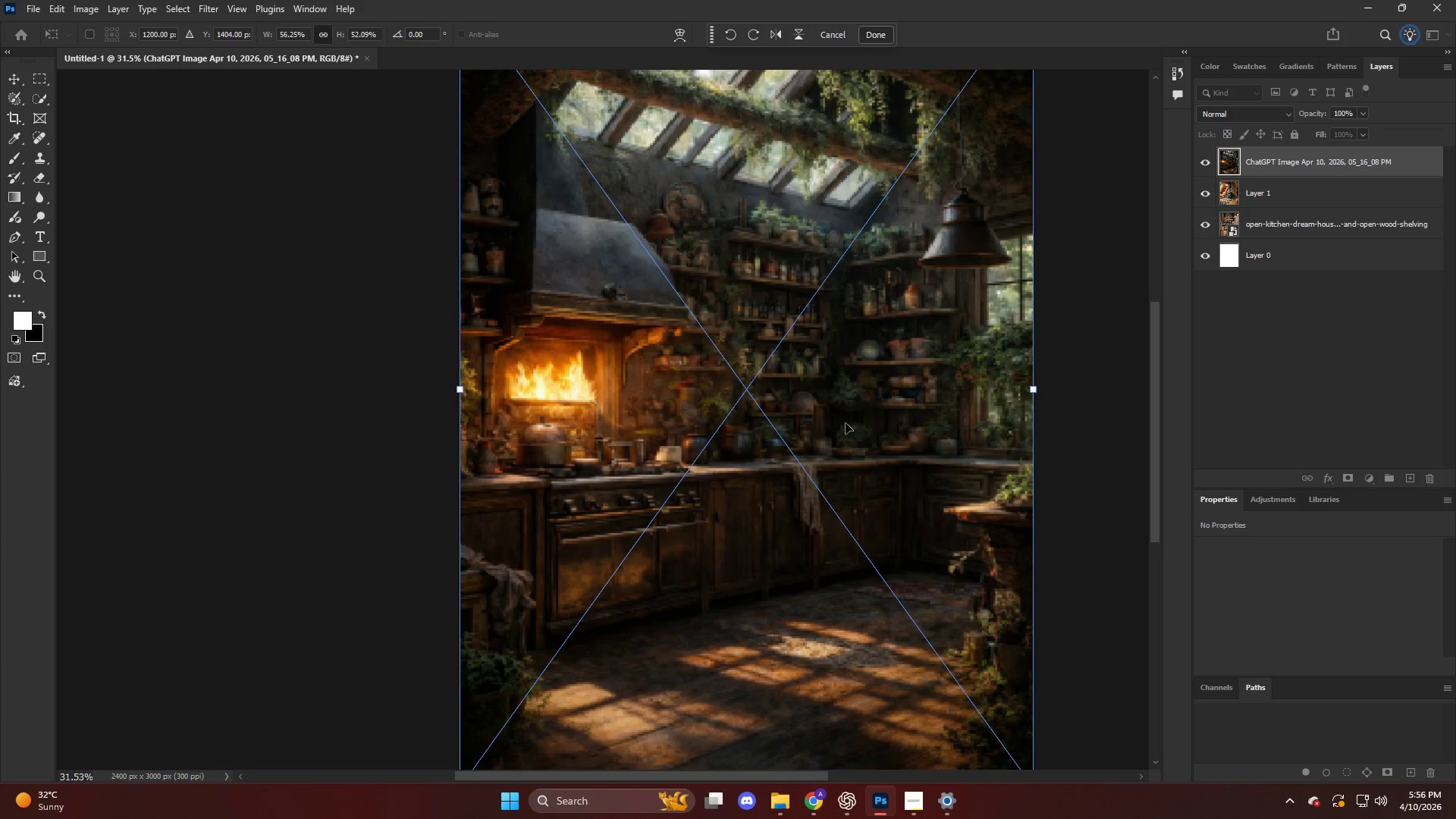 
left_click([1370, 218])
 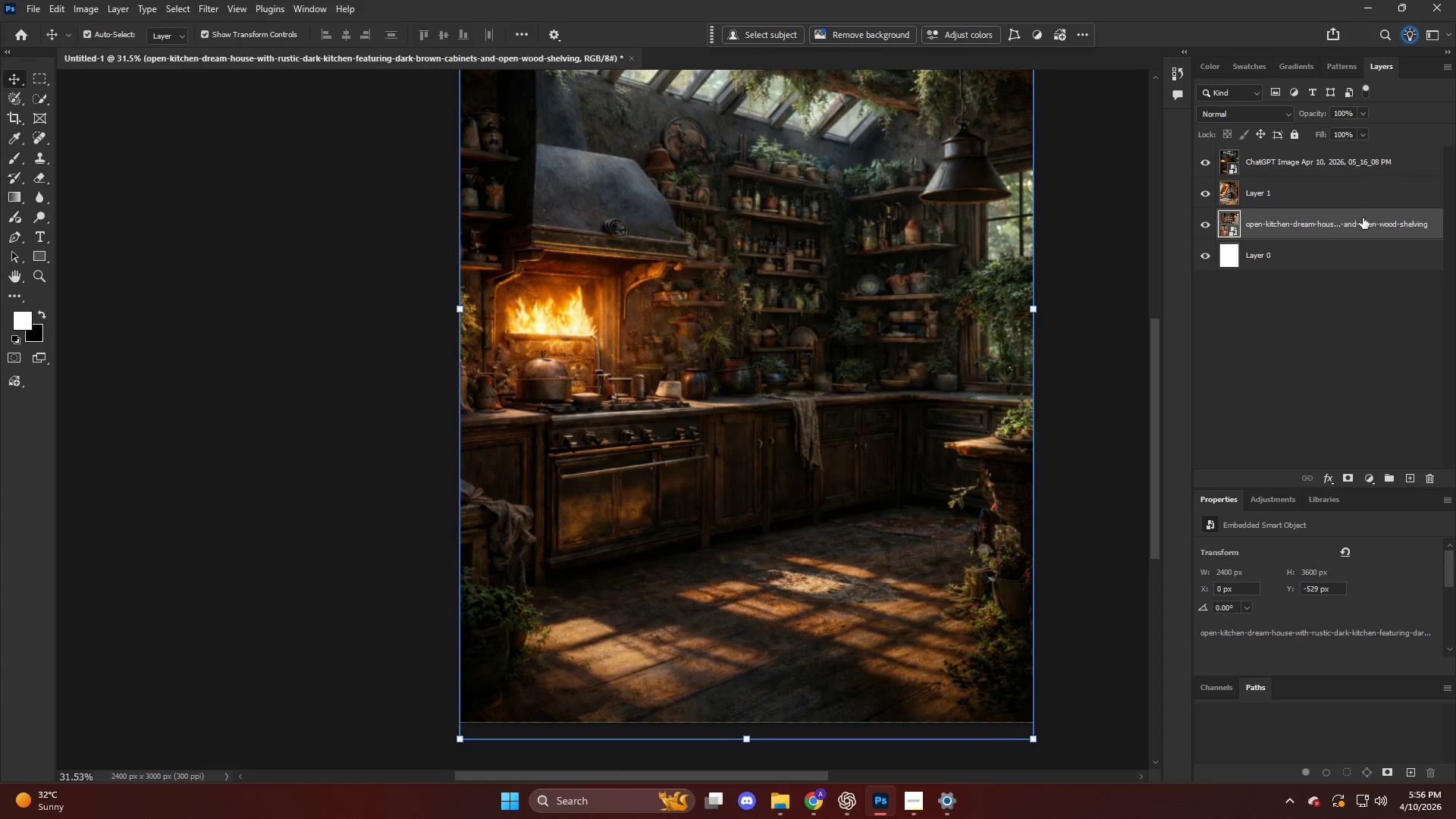 
scroll: coordinate [857, 390], scroll_direction: down, amount: 4.0
 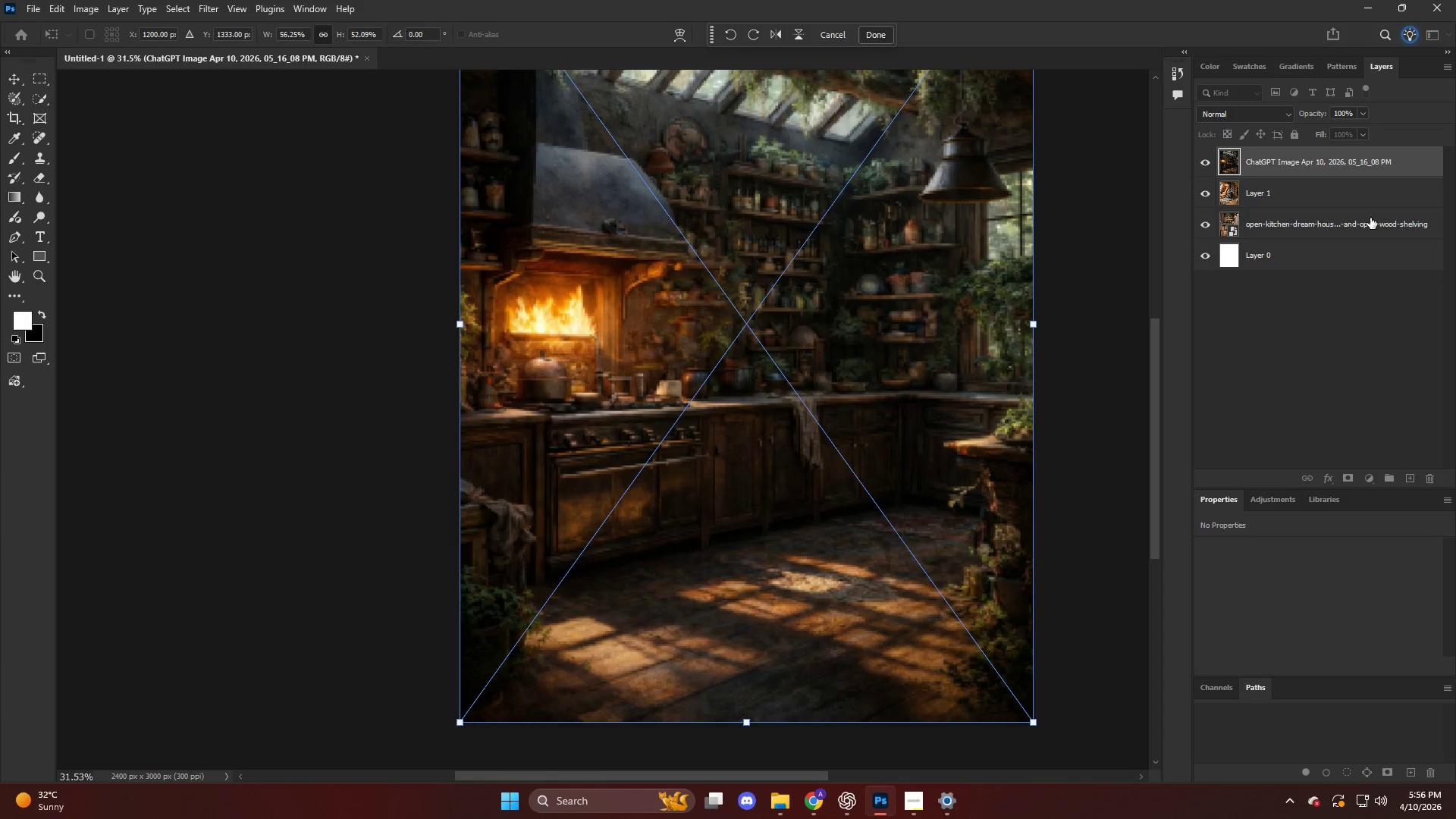 
hold_key(key=AltLeft, duration=0.33)
scroll: coordinate [753, 206], scroll_direction: up, amount: 26.0
 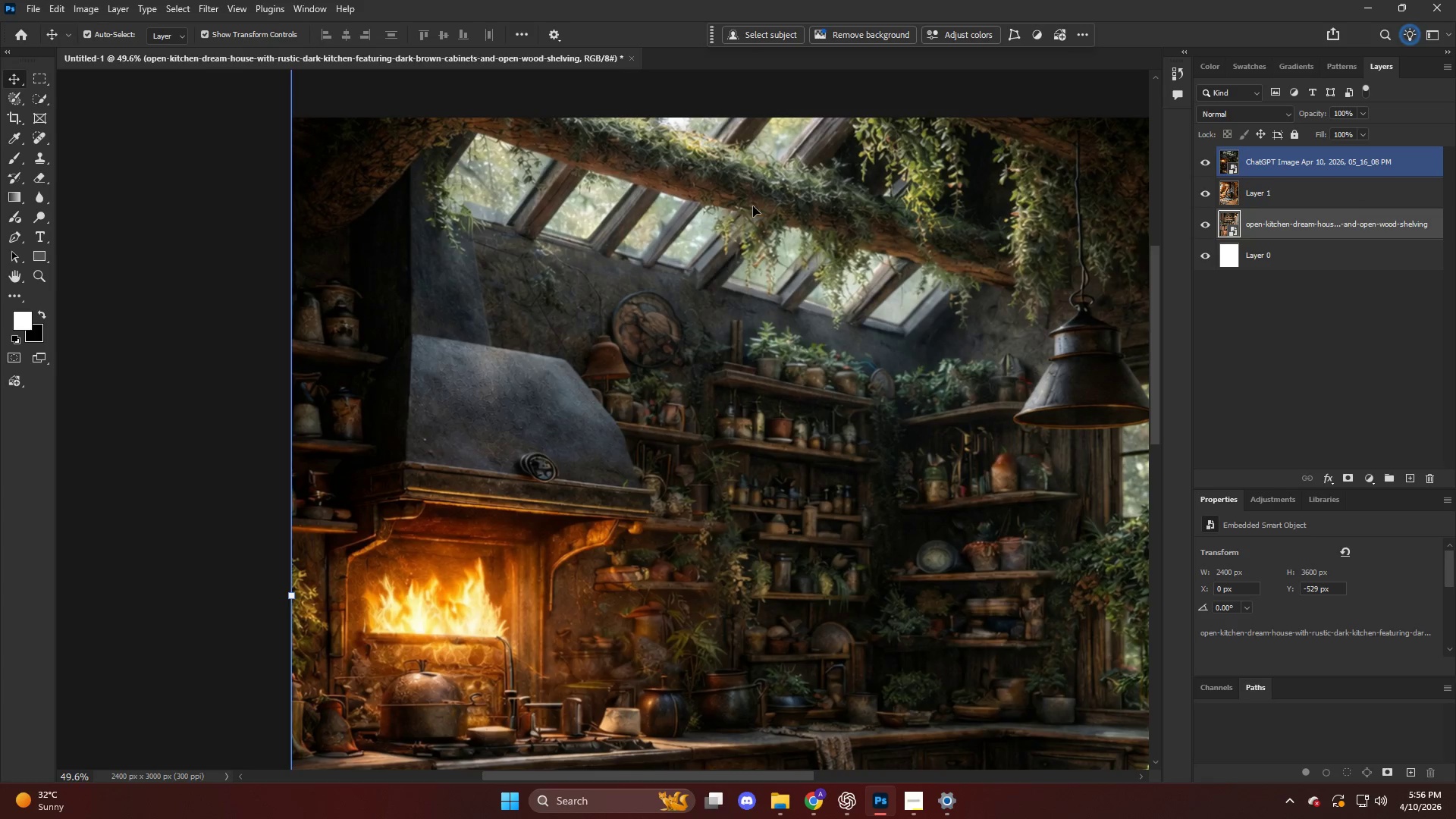 
hold_key(key=AltLeft, duration=0.31)
scroll: coordinate [752, 206], scroll_direction: down, amount: 12.0
 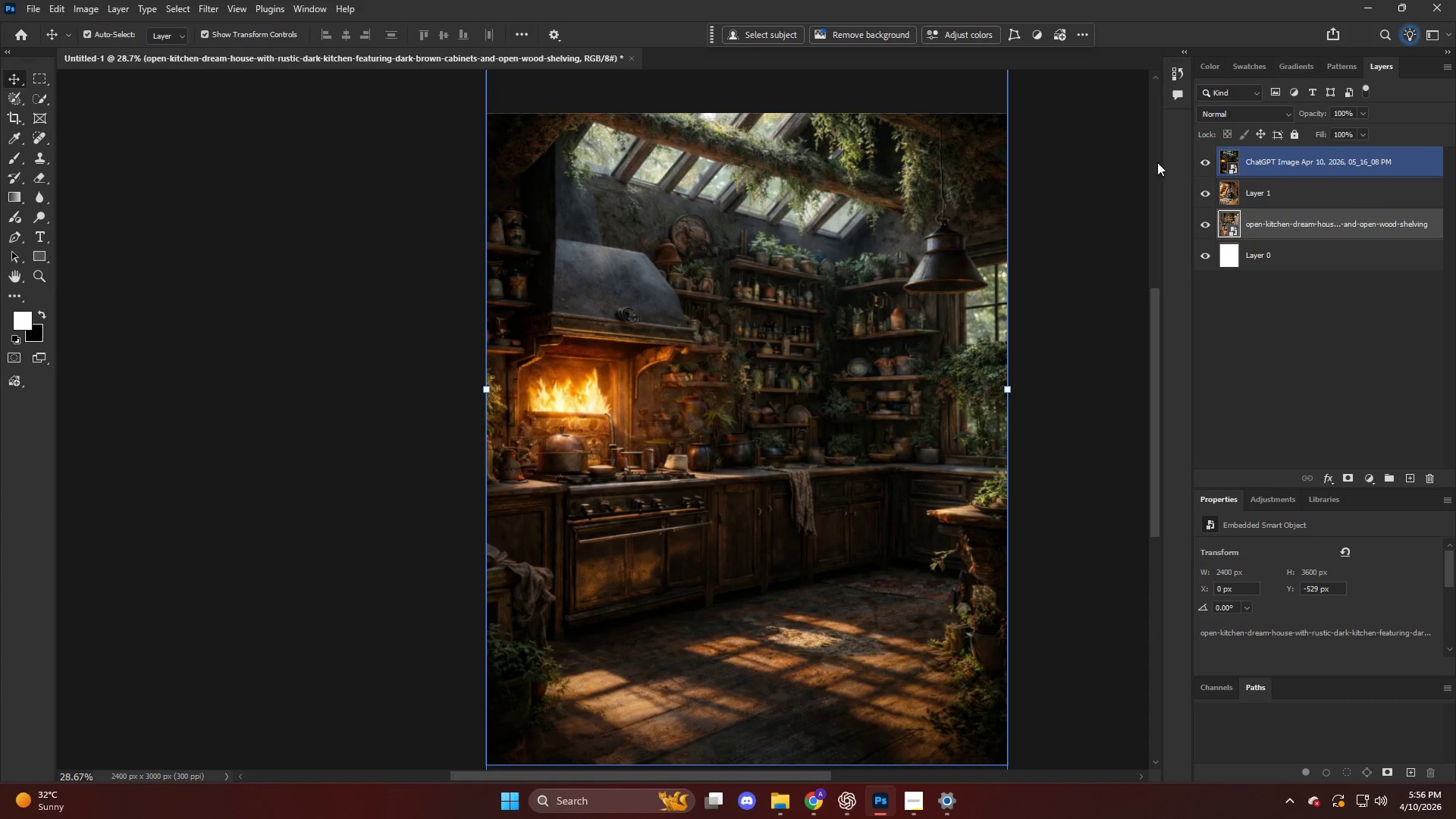 
key(Control+Shift+ShiftLeft)
 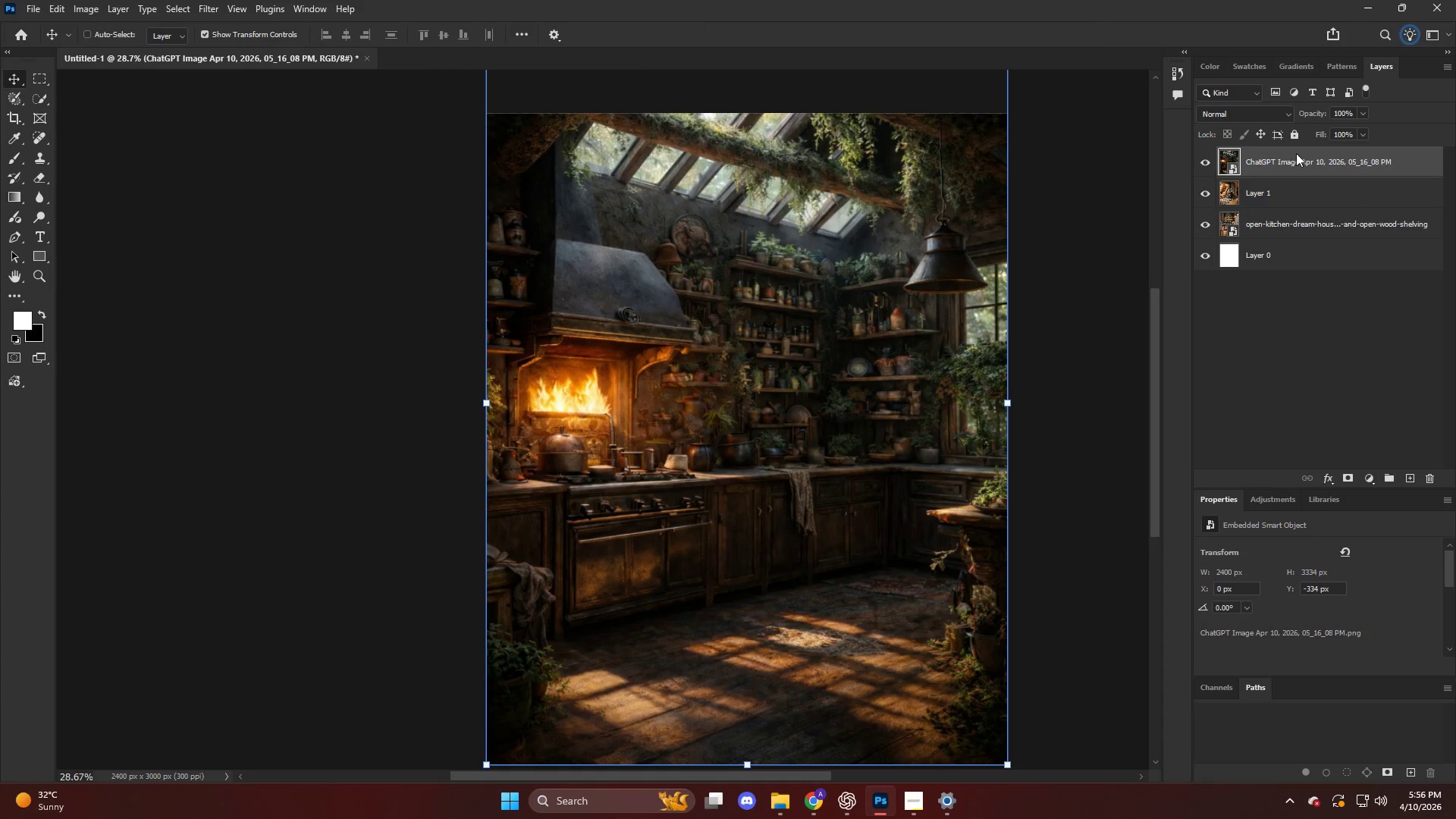 
key(Control+Shift+A)
 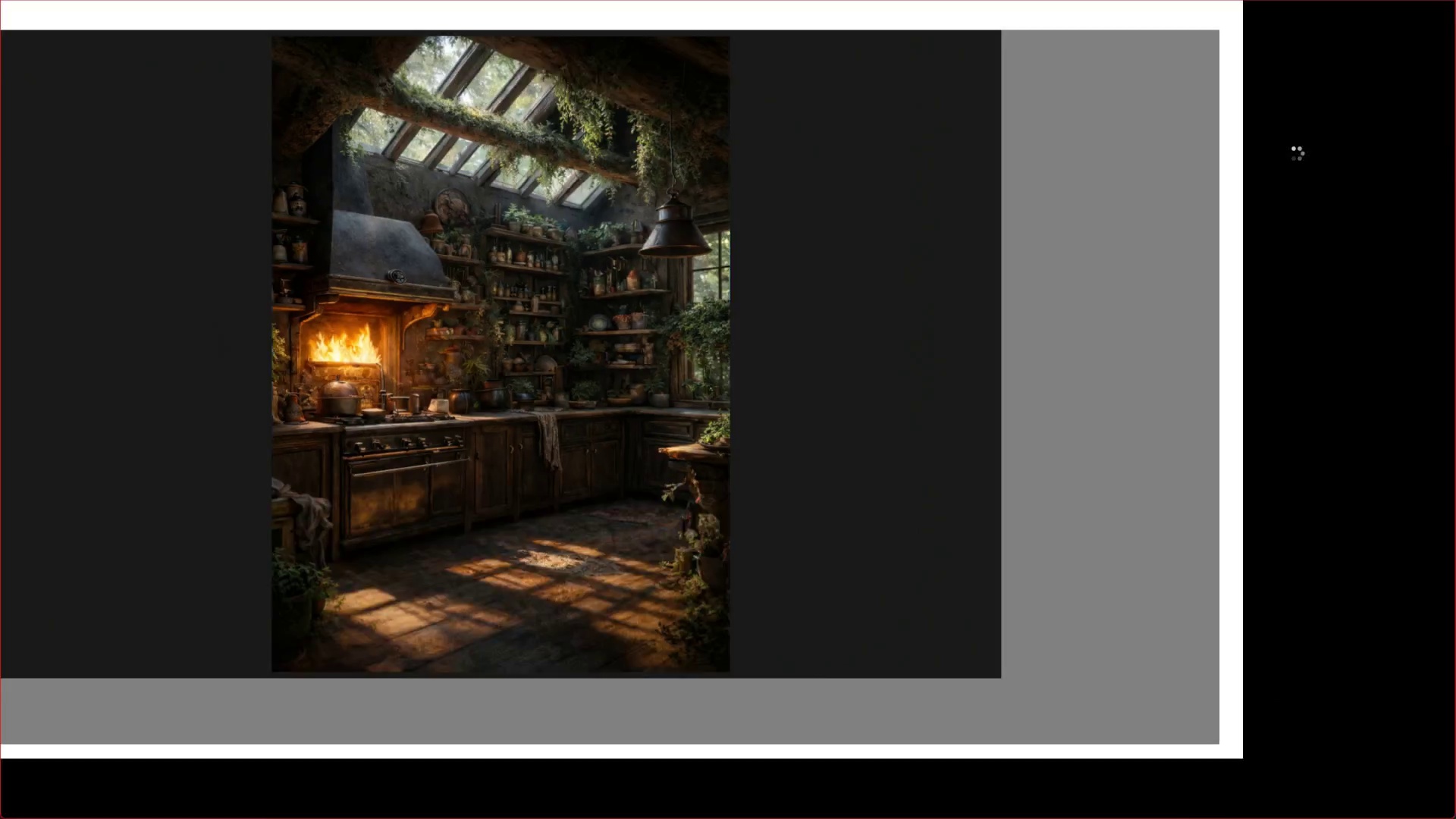 
hold_key(key=AltLeft, duration=0.34)
scroll: coordinate [1316, 412], scroll_direction: down, amount: 7.0
 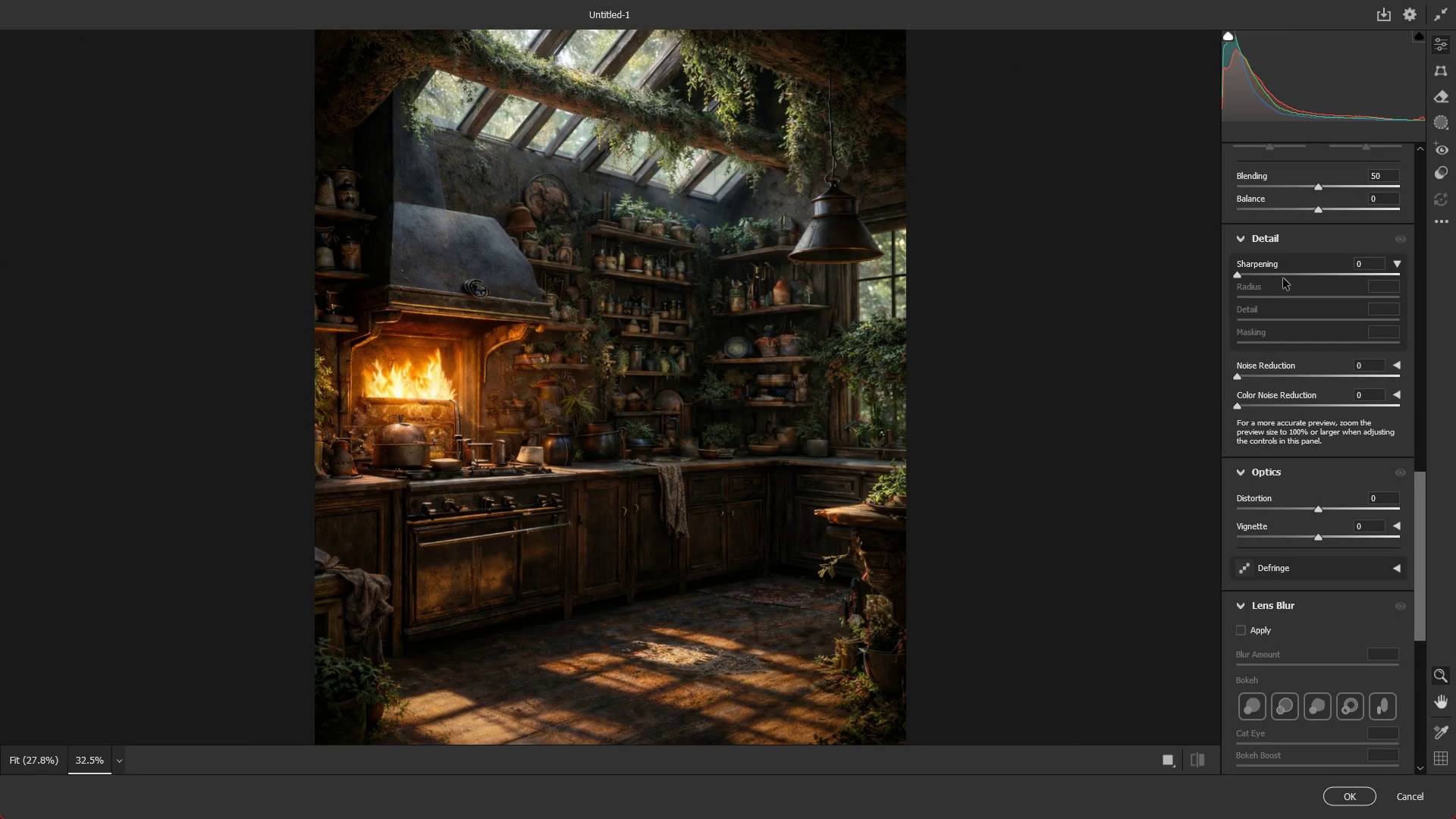 
left_click_drag(start_coordinate=[1276, 269], to_coordinate=[1454, 271])
 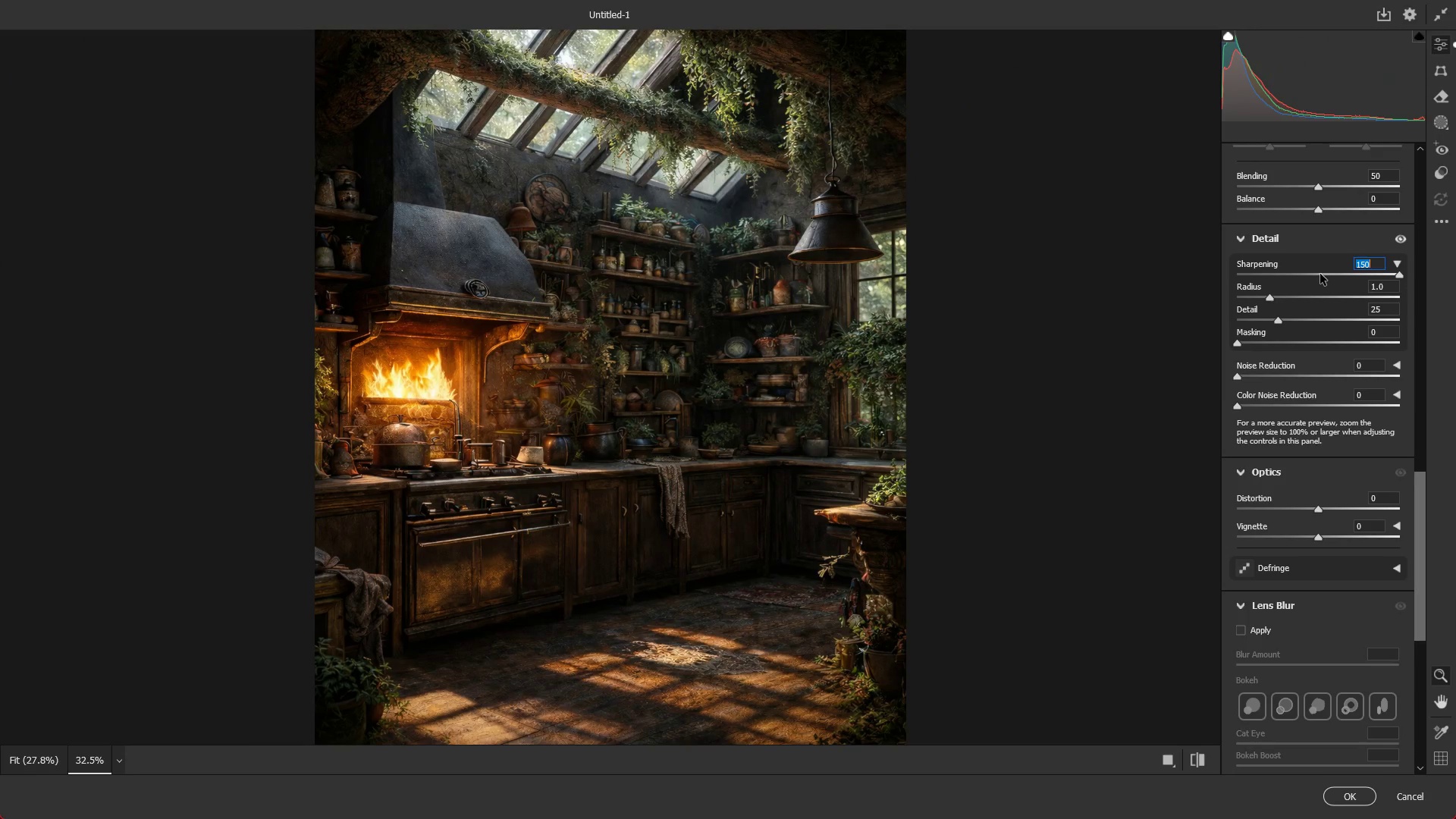 
hold_key(key=AltLeft, duration=0.55)
scroll: coordinate [628, 281], scroll_direction: up, amount: 15.0
 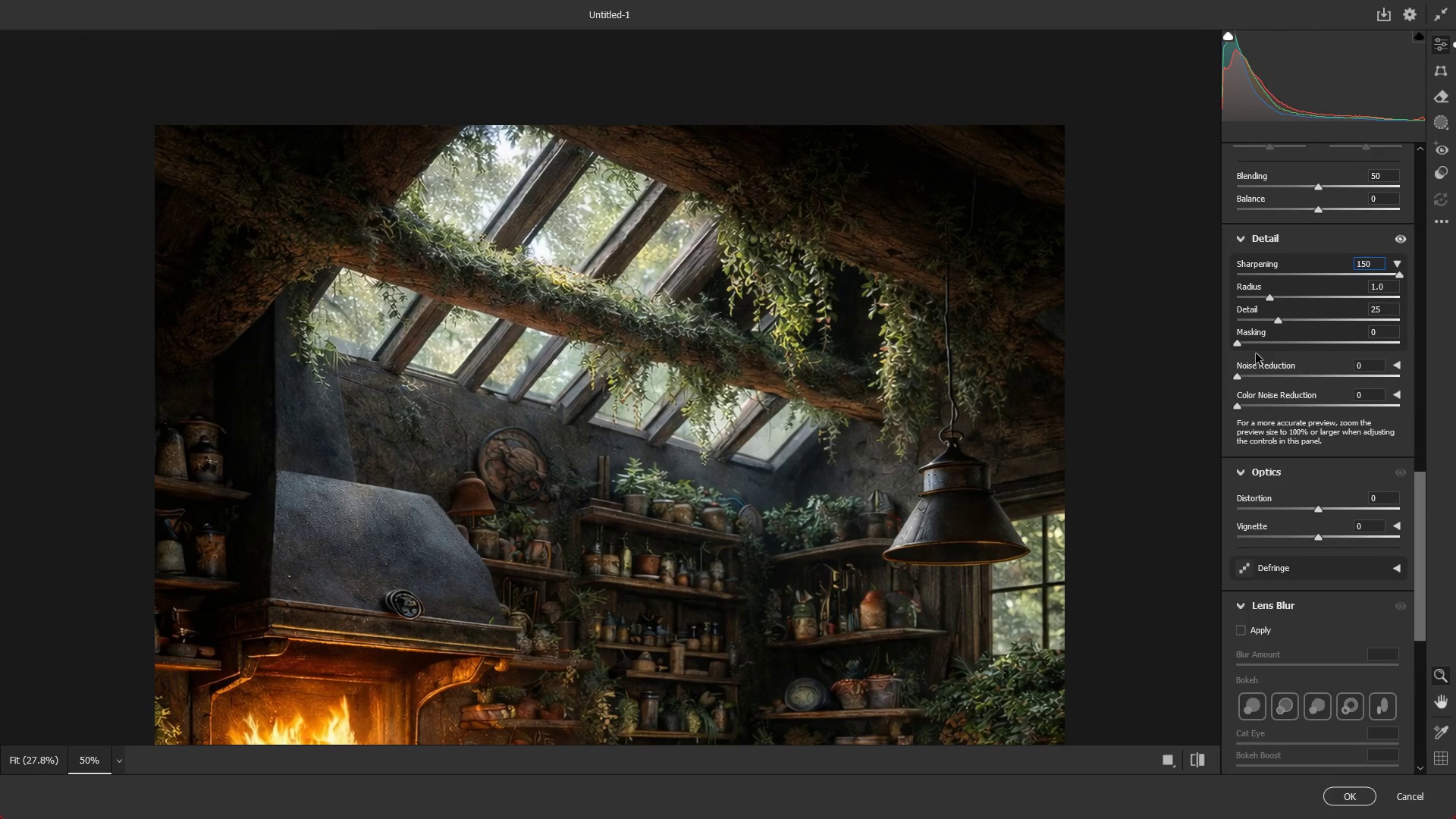 
left_click_drag(start_coordinate=[1246, 375], to_coordinate=[1290, 377])
 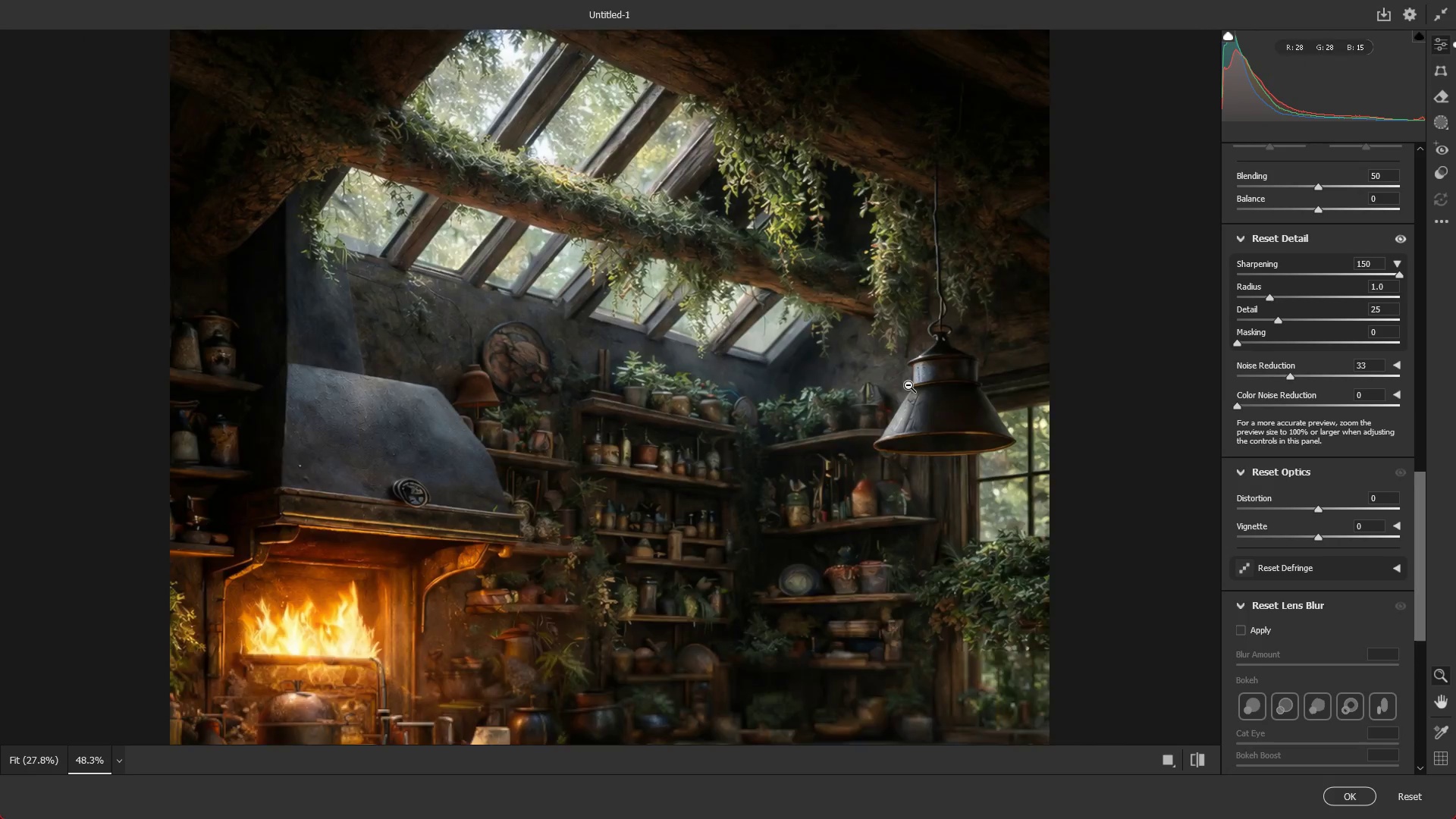 
hold_key(key=AltLeft, duration=0.31)
scroll: coordinate [908, 385], scroll_direction: down, amount: 8.0
 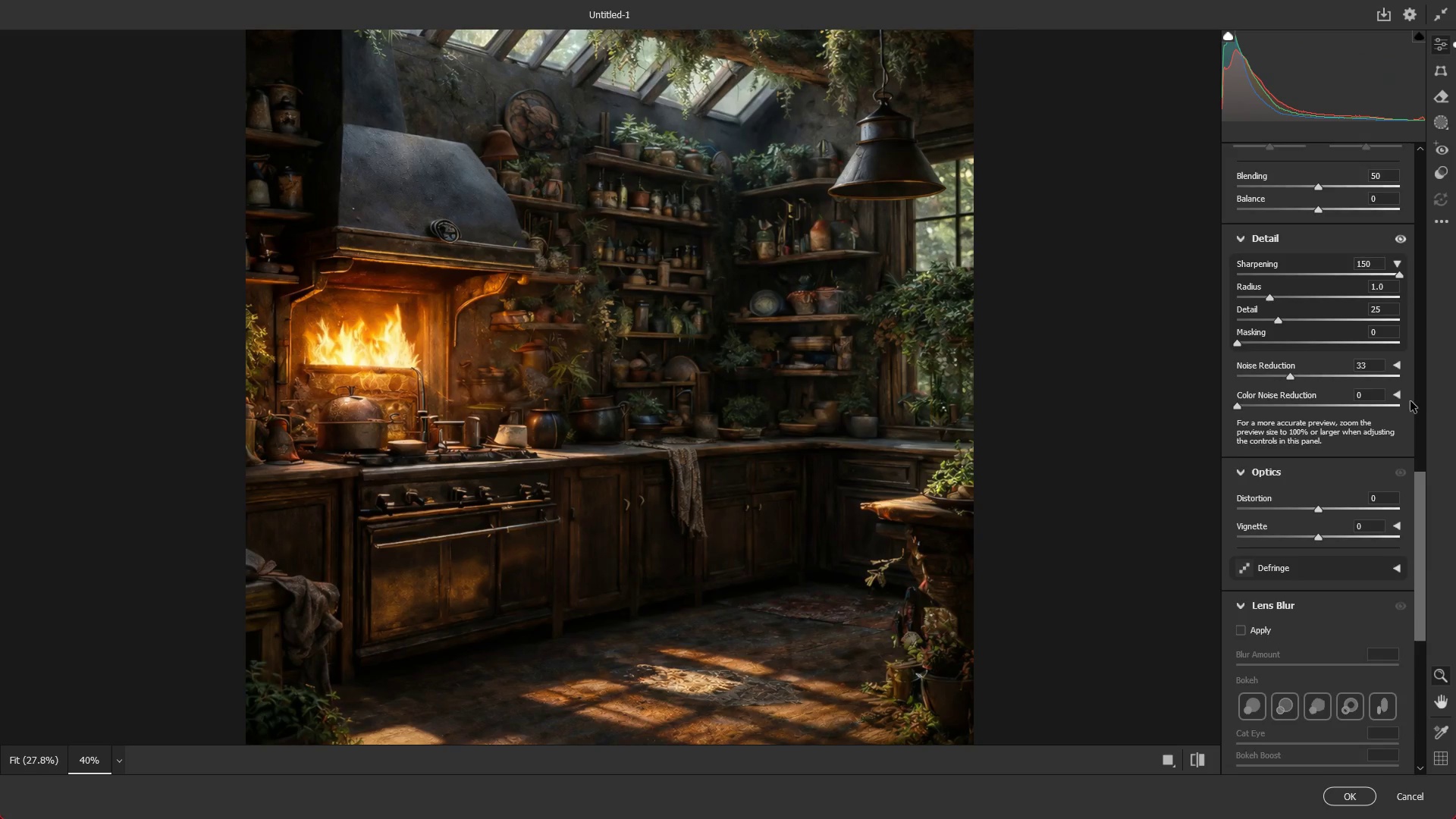 
scroll: coordinate [1356, 419], scroll_direction: up, amount: 4.0
 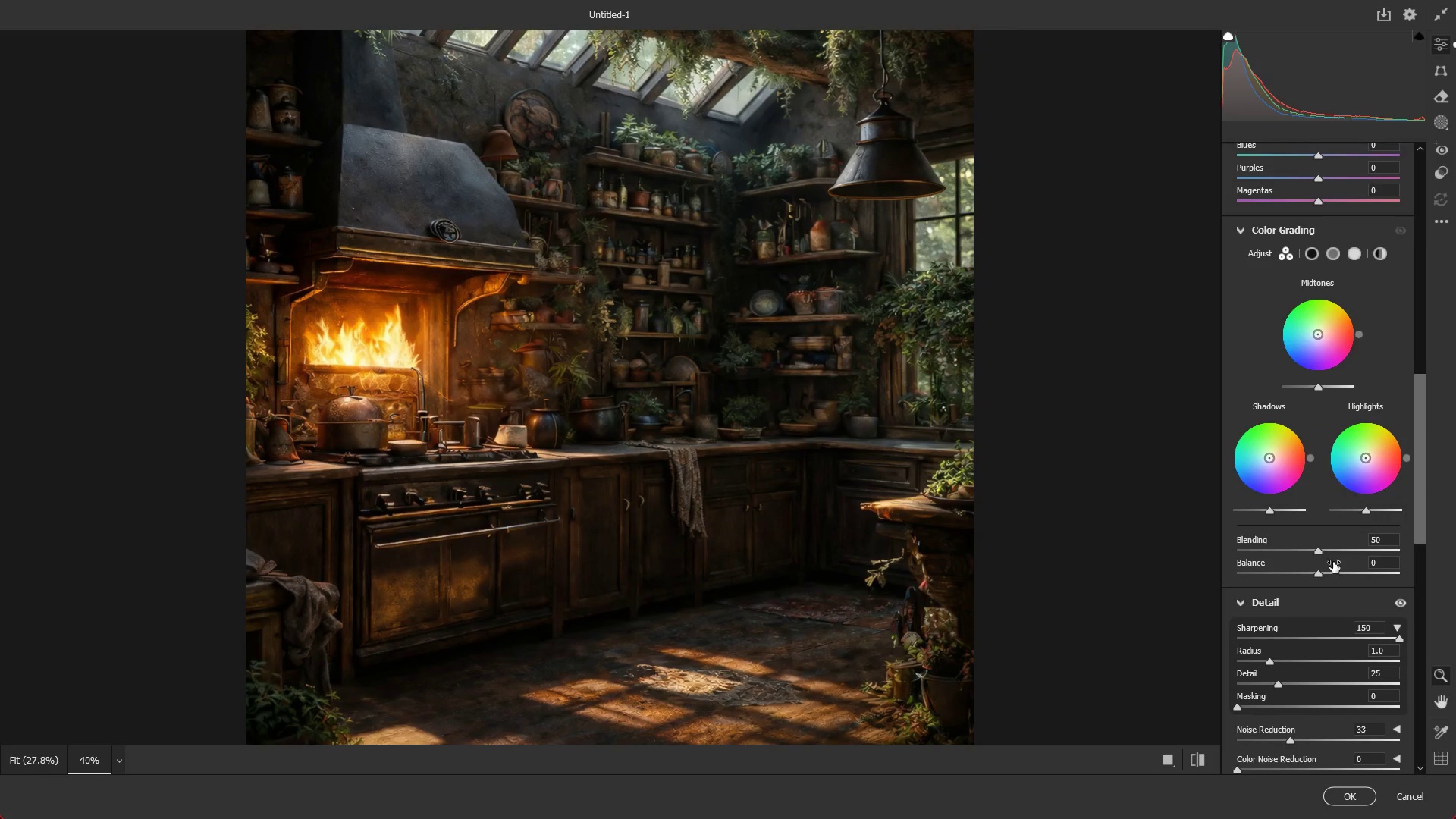 
scroll: coordinate [1332, 567], scroll_direction: down, amount: 1.0
 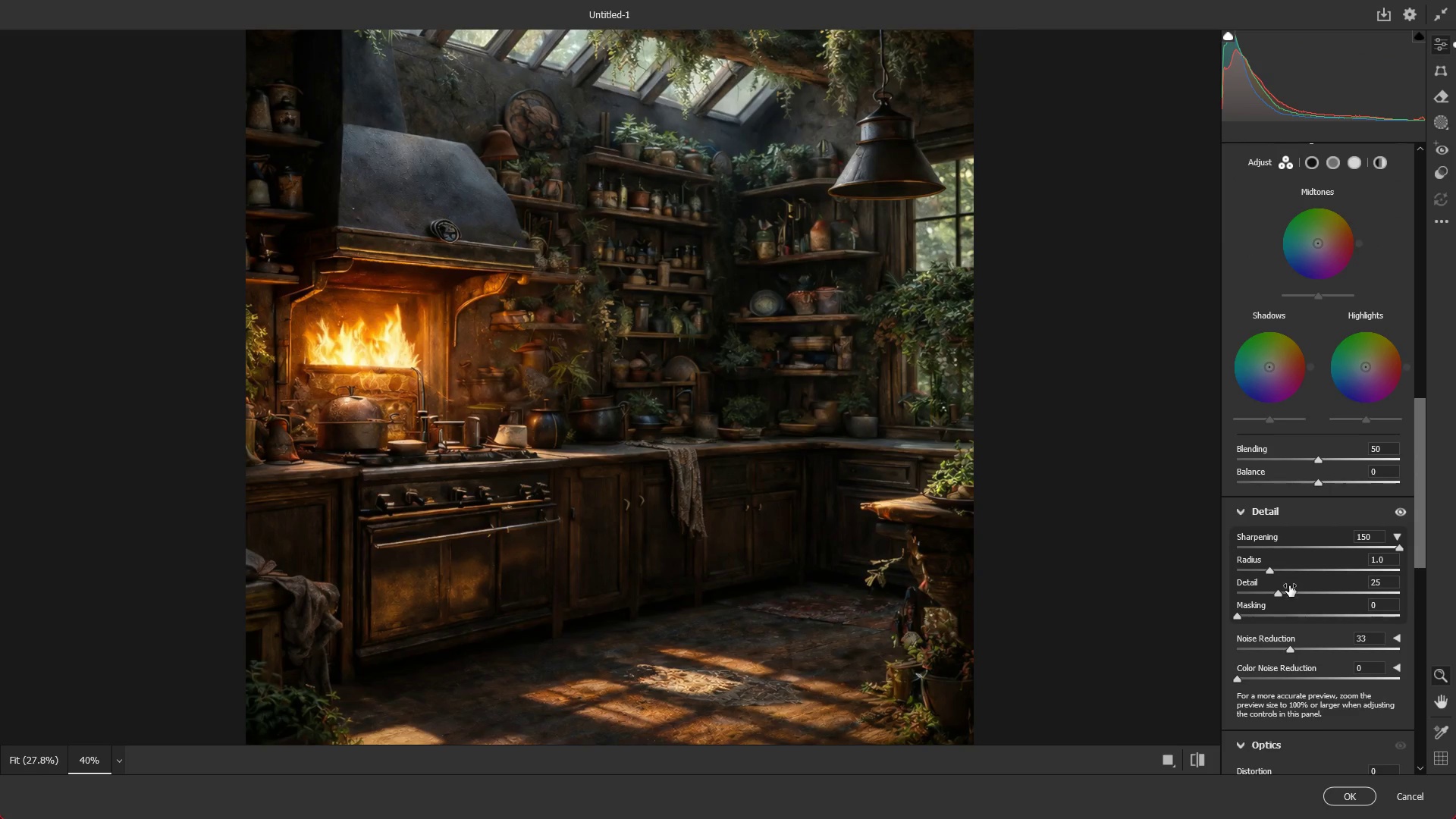 
left_click_drag(start_coordinate=[1285, 595], to_coordinate=[1382, 613])
 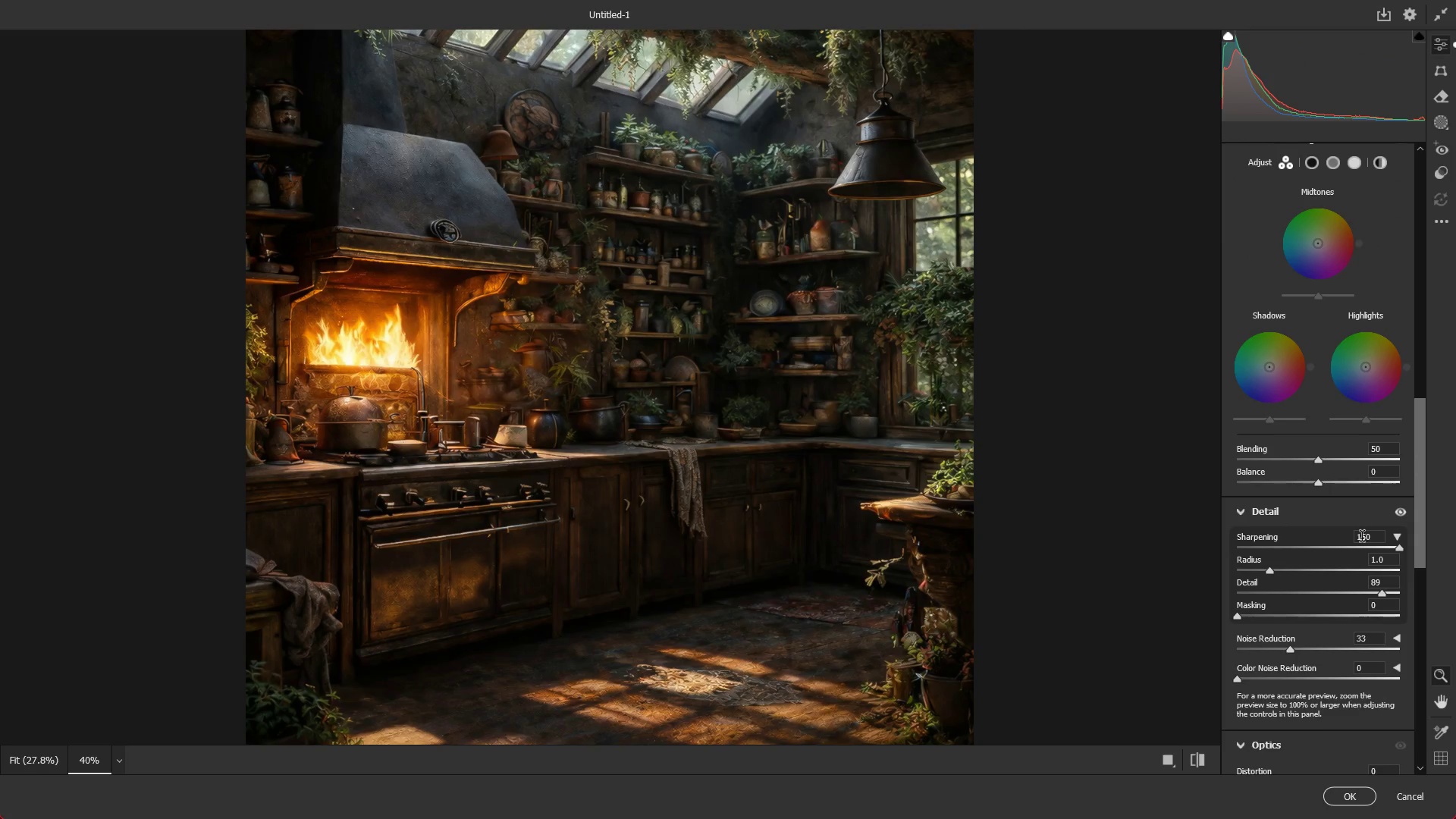 
left_click_drag(start_coordinate=[1363, 551], to_coordinate=[1351, 551])
 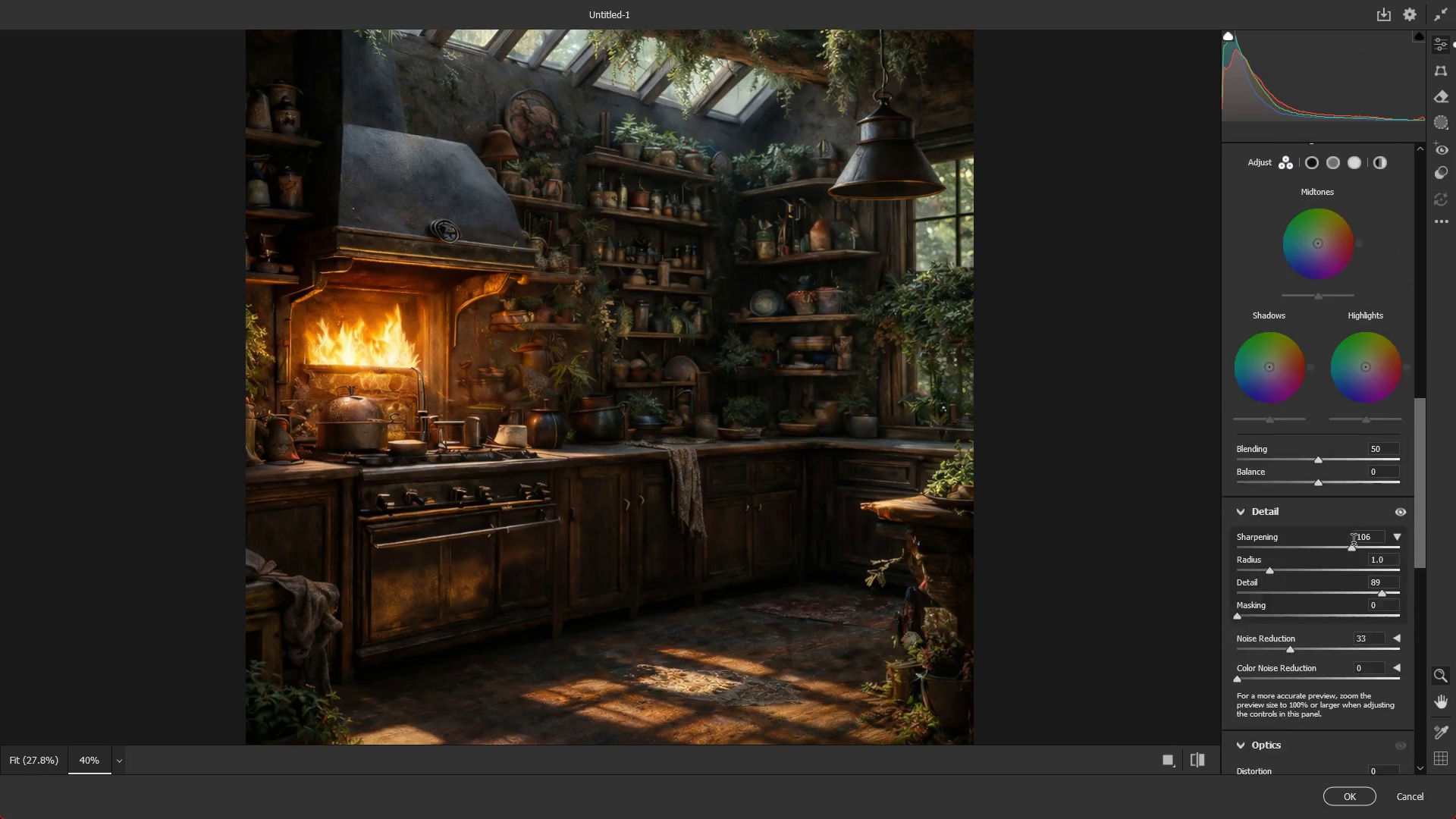 
scroll: coordinate [1343, 532], scroll_direction: up, amount: 15.0
 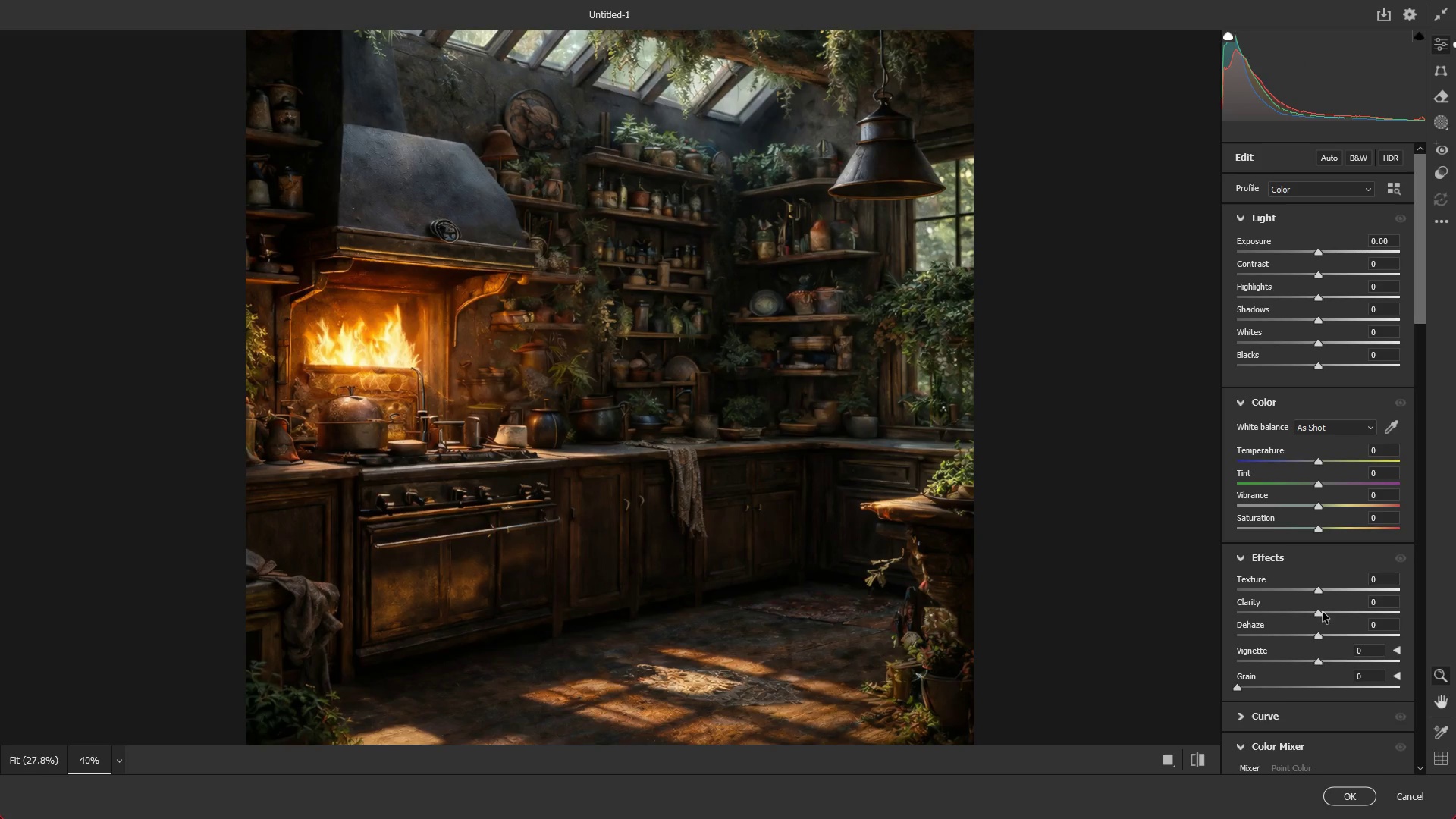 
left_click_drag(start_coordinate=[1320, 612], to_coordinate=[1338, 616])
 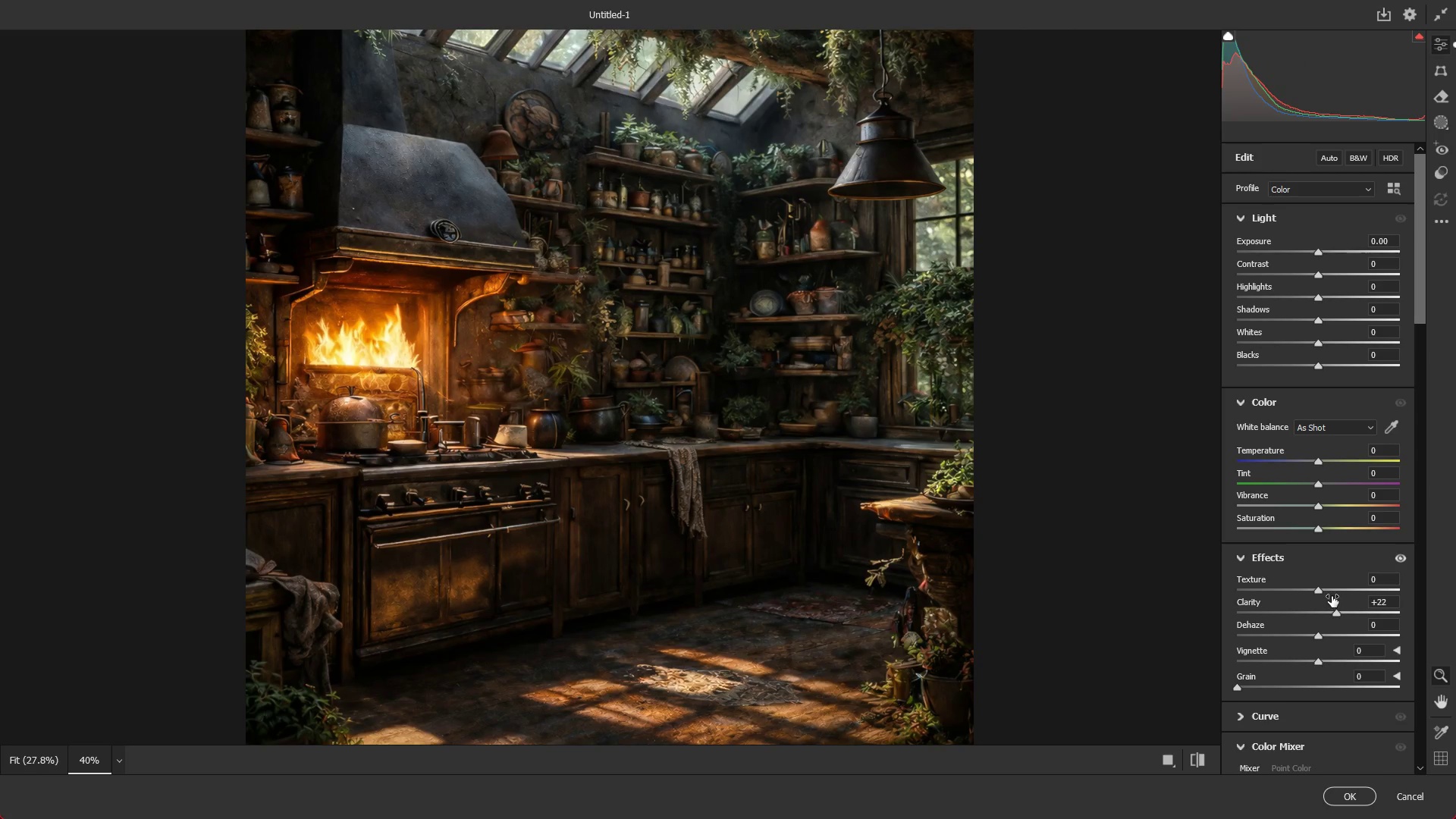 
left_click_drag(start_coordinate=[1323, 588], to_coordinate=[1336, 592])
 